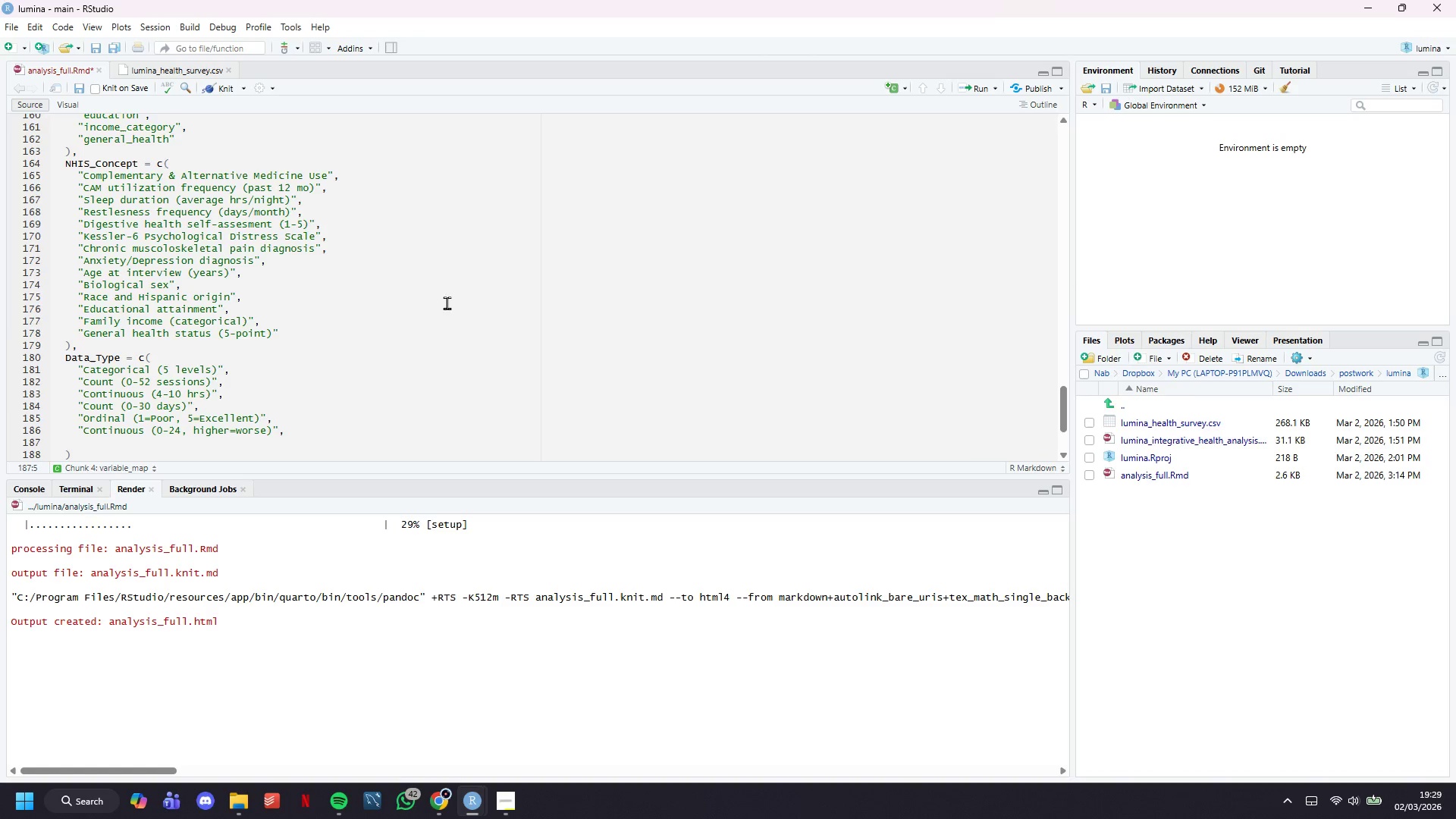 
scroll: coordinate [447, 290], scroll_direction: down, amount: 2.0
 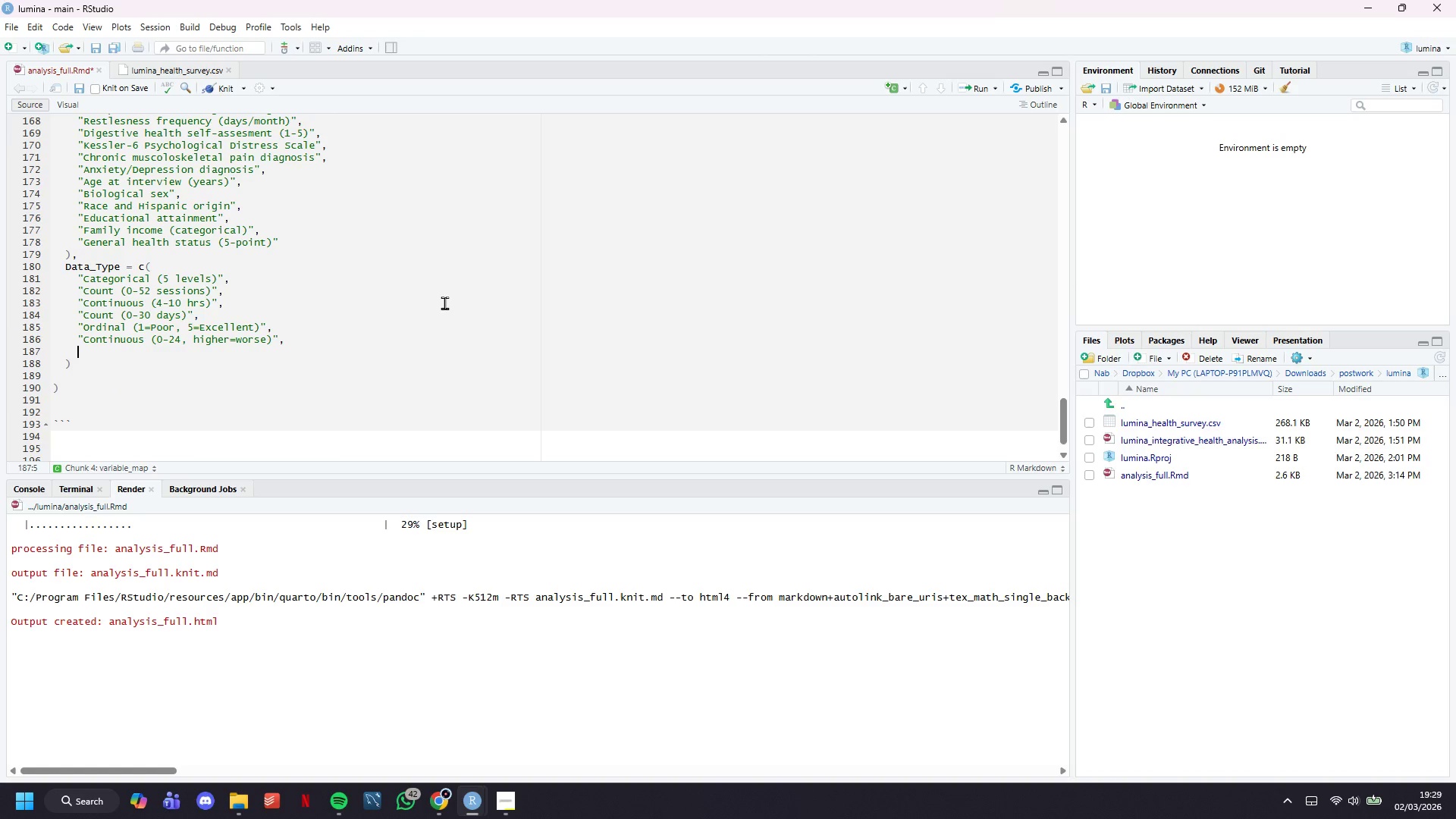 
wait(8.37)
 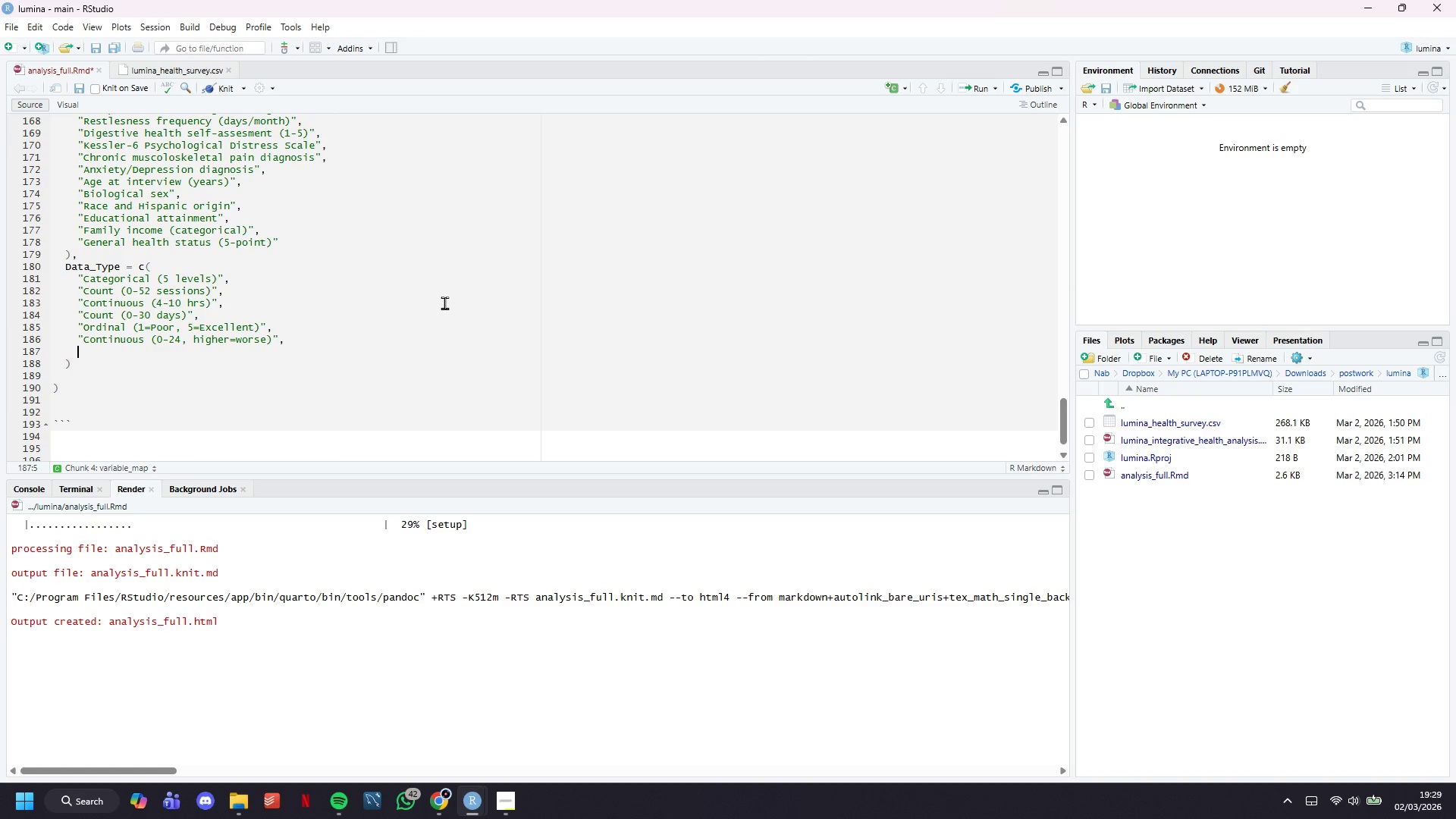 
type("Binary (0=No, 1 =)
key(Backspace)
key(Backspace)
type(=Yes))
 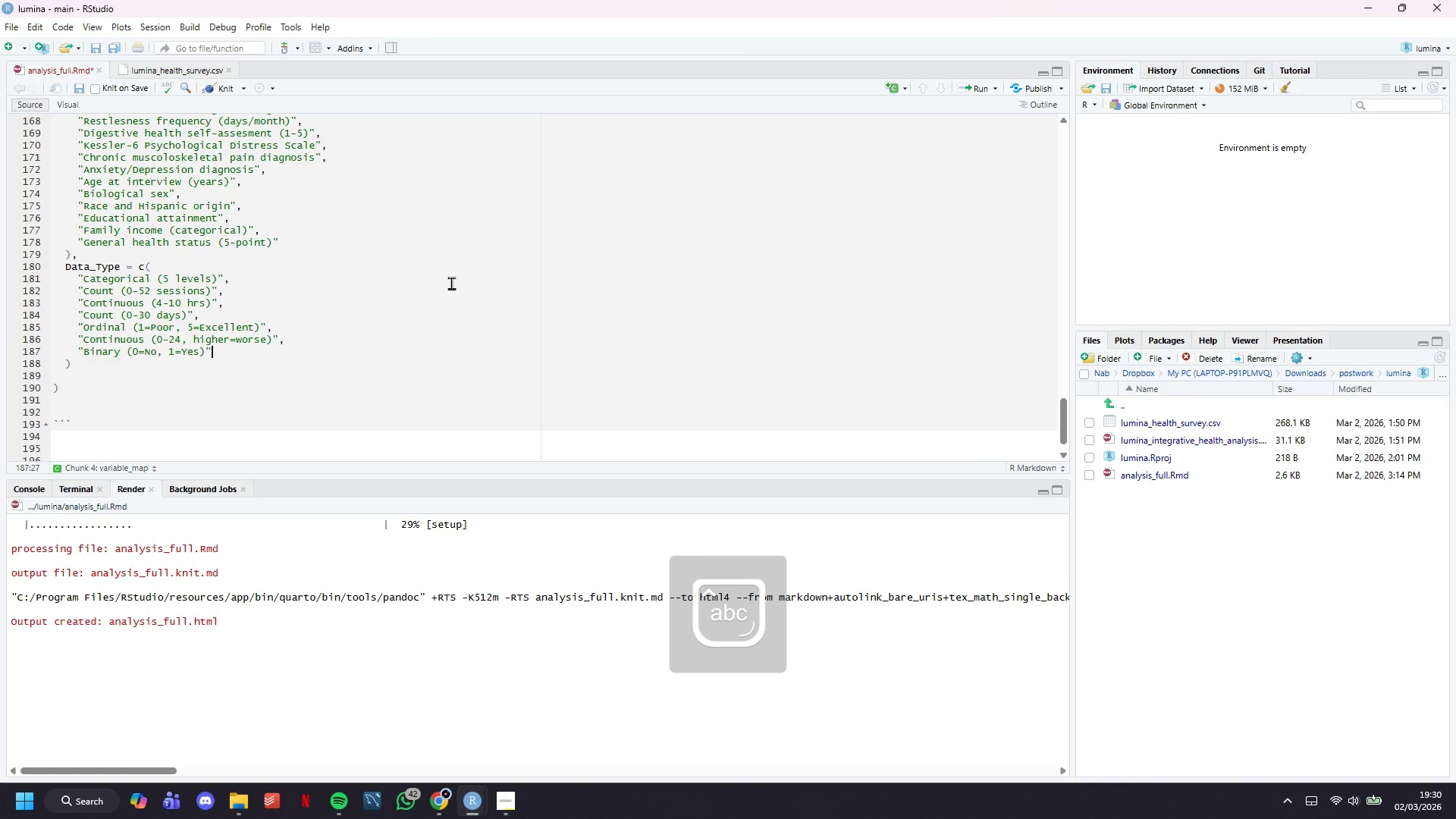 
 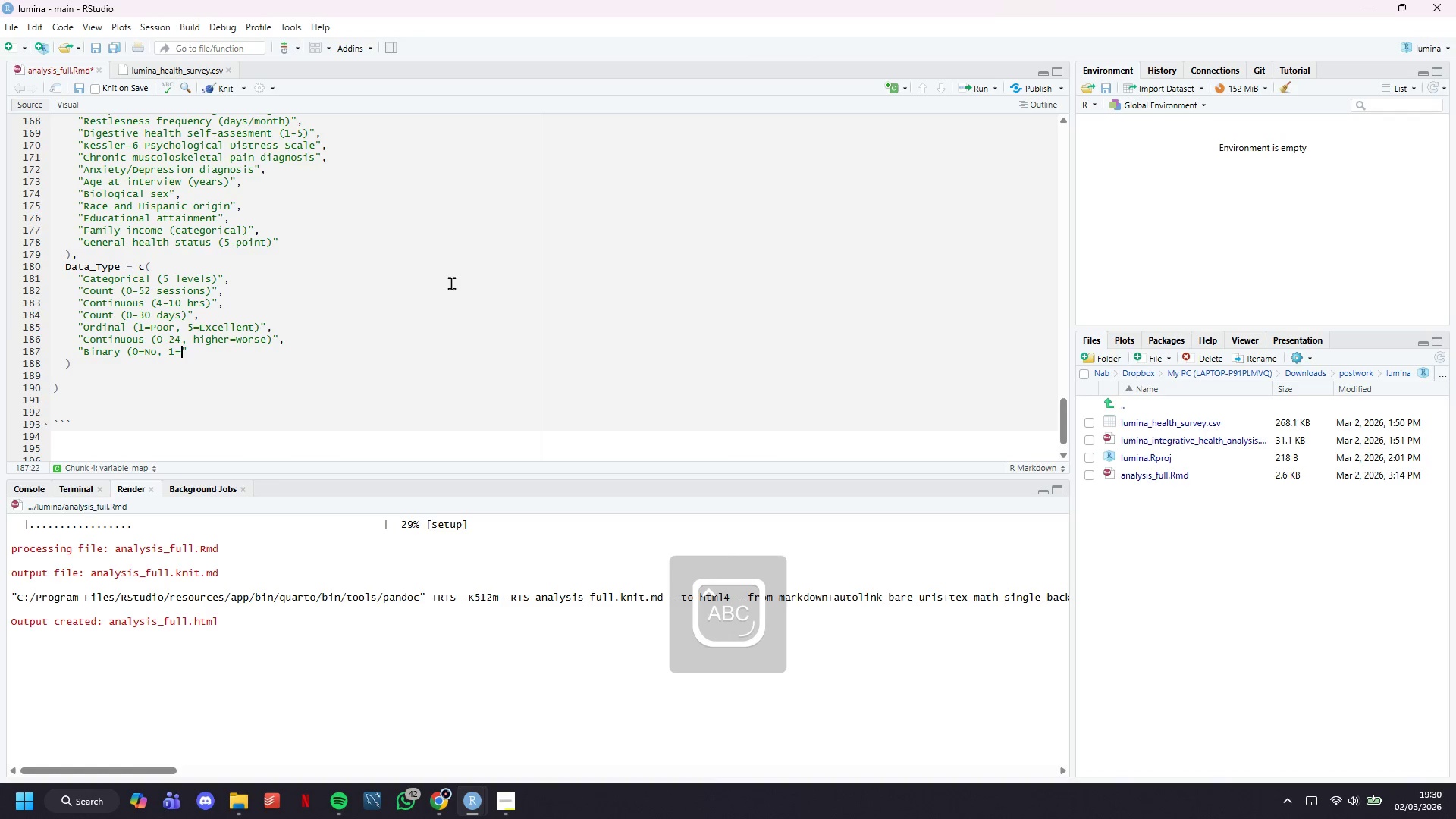 
key(ArrowRight)
 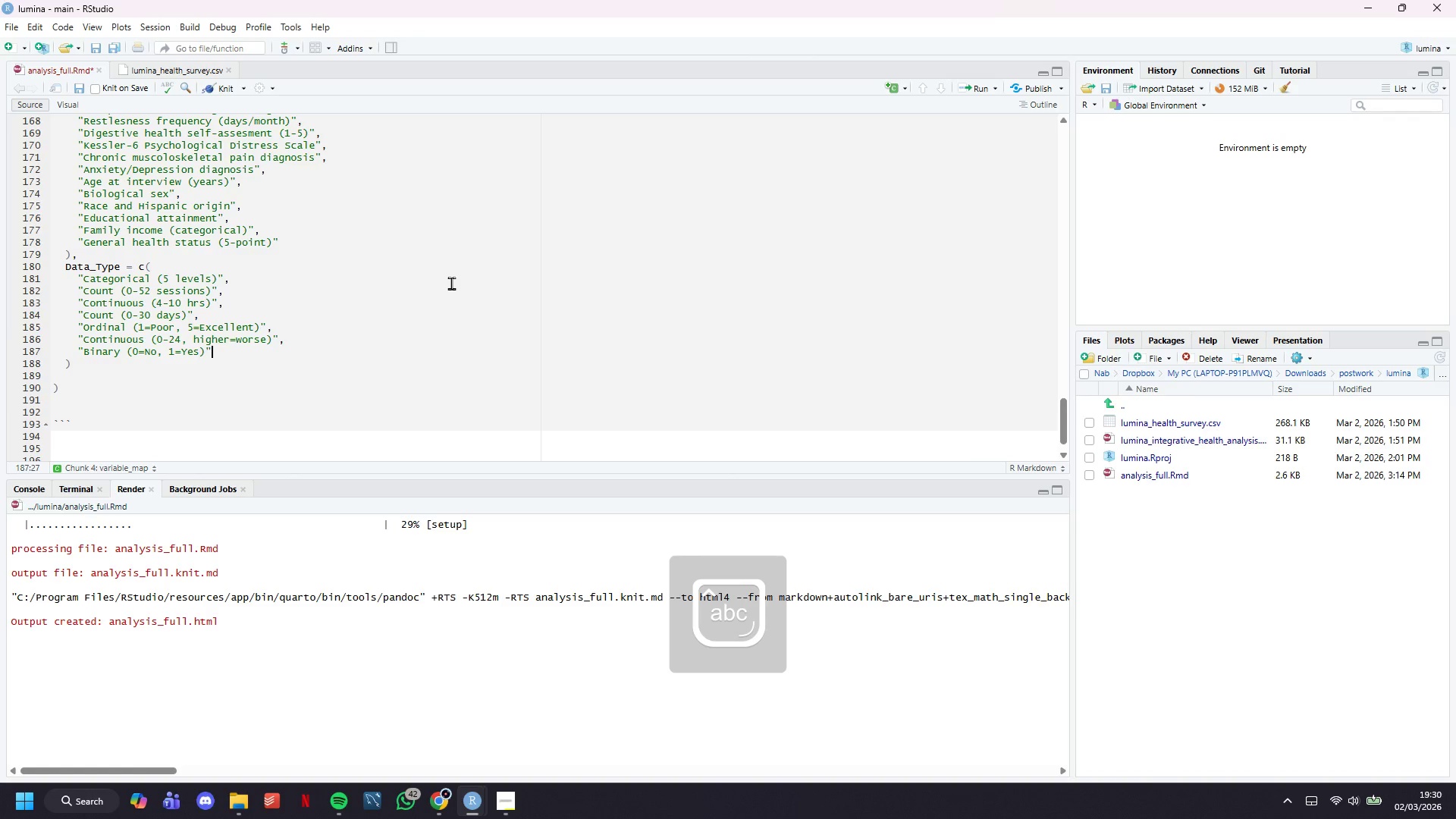 
key(Comma)
 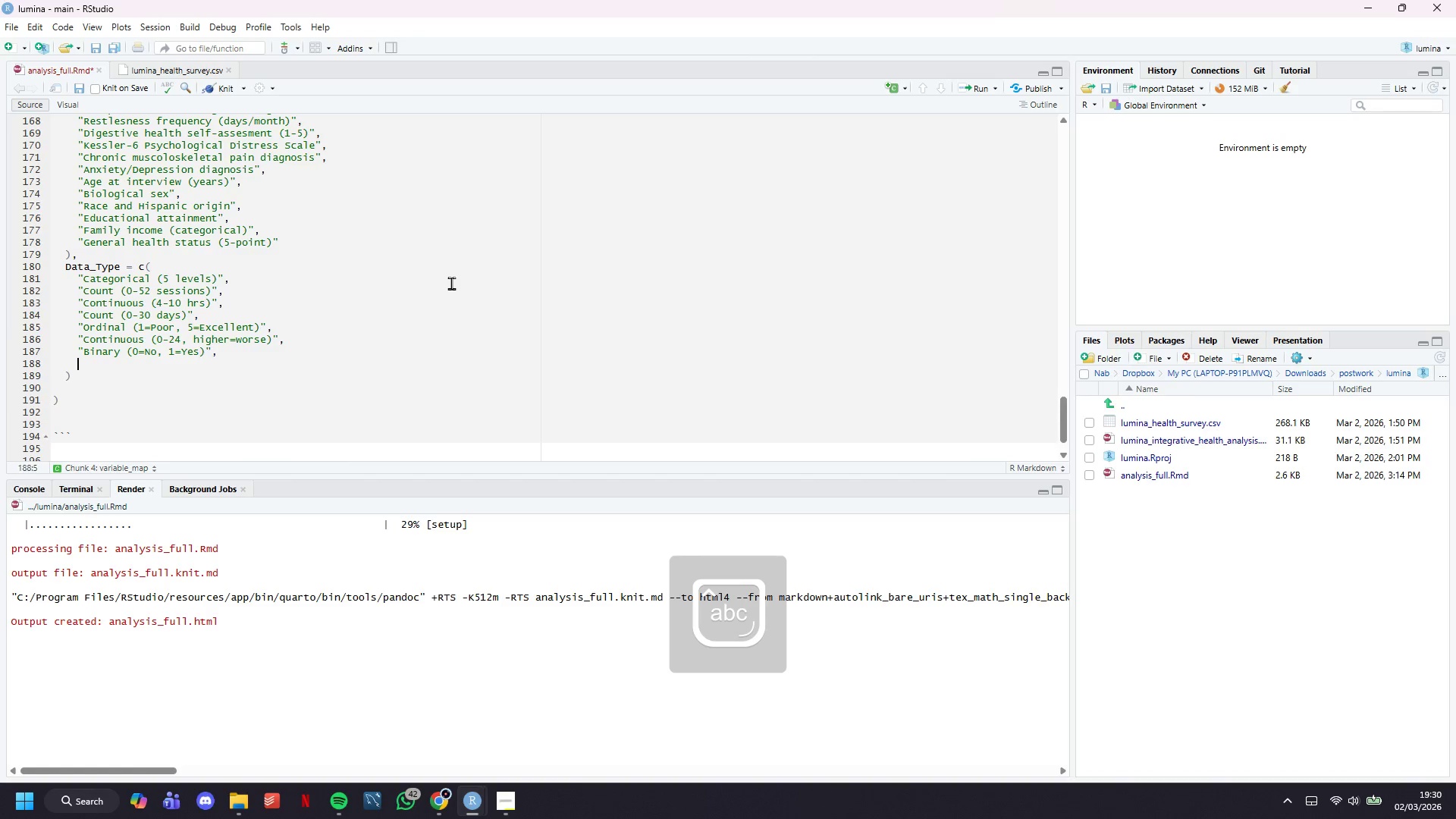 
key(Enter)
 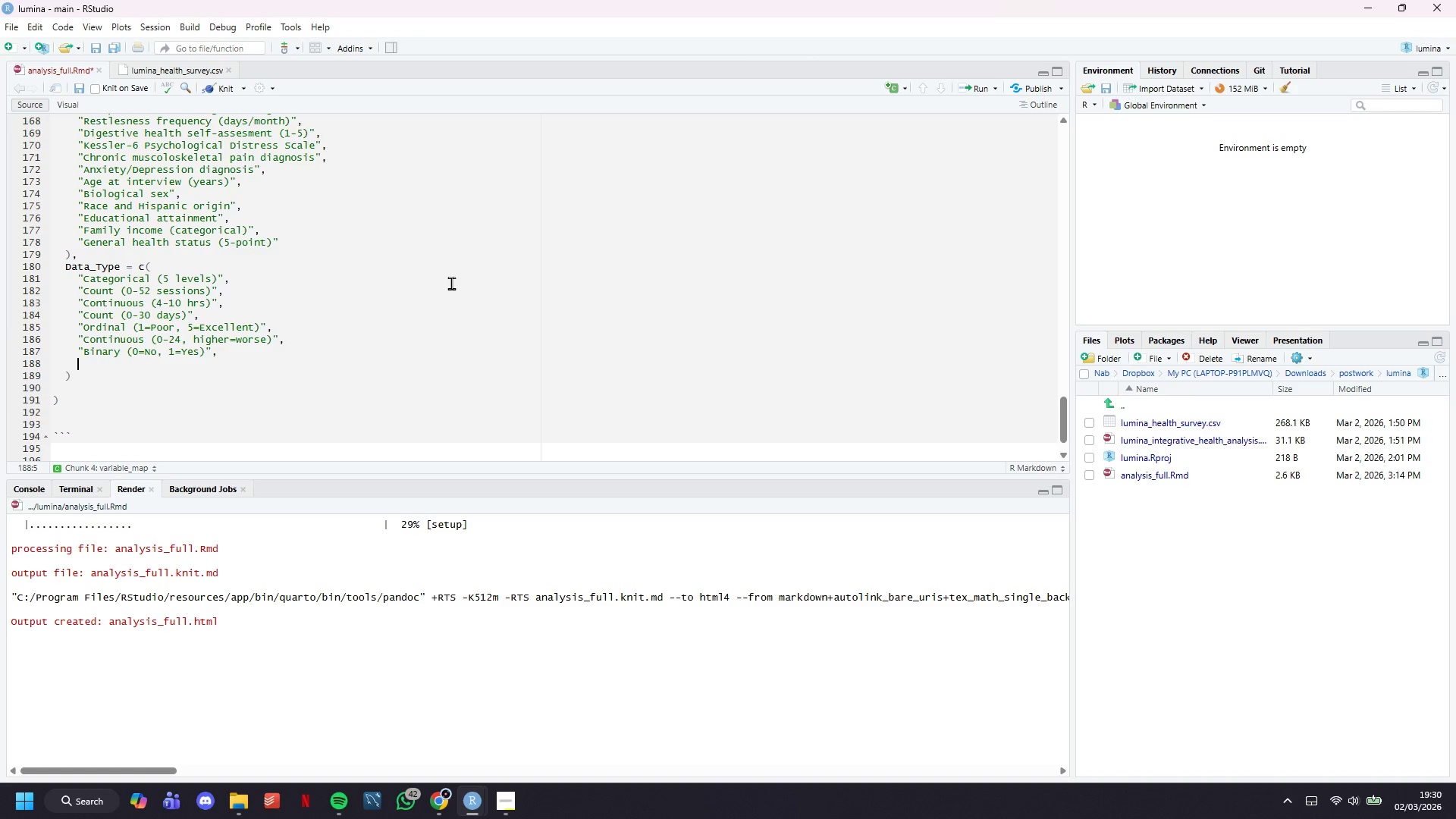 
wait(5.5)
 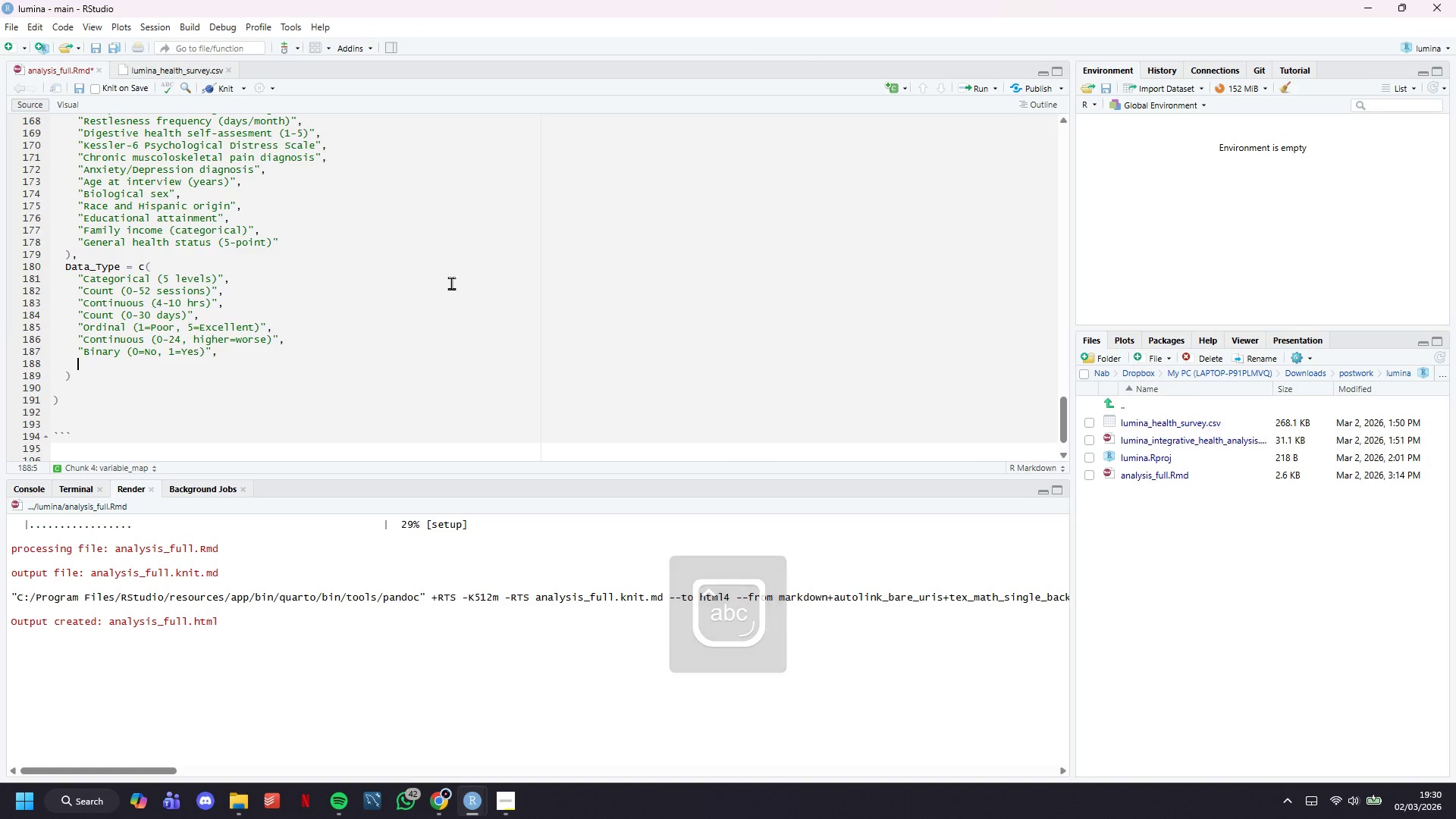 
type((")
key(Backspace)
key(Backspace)
type("Binary (-)
key(Backspace)
type(0=No, 1=Yes))
 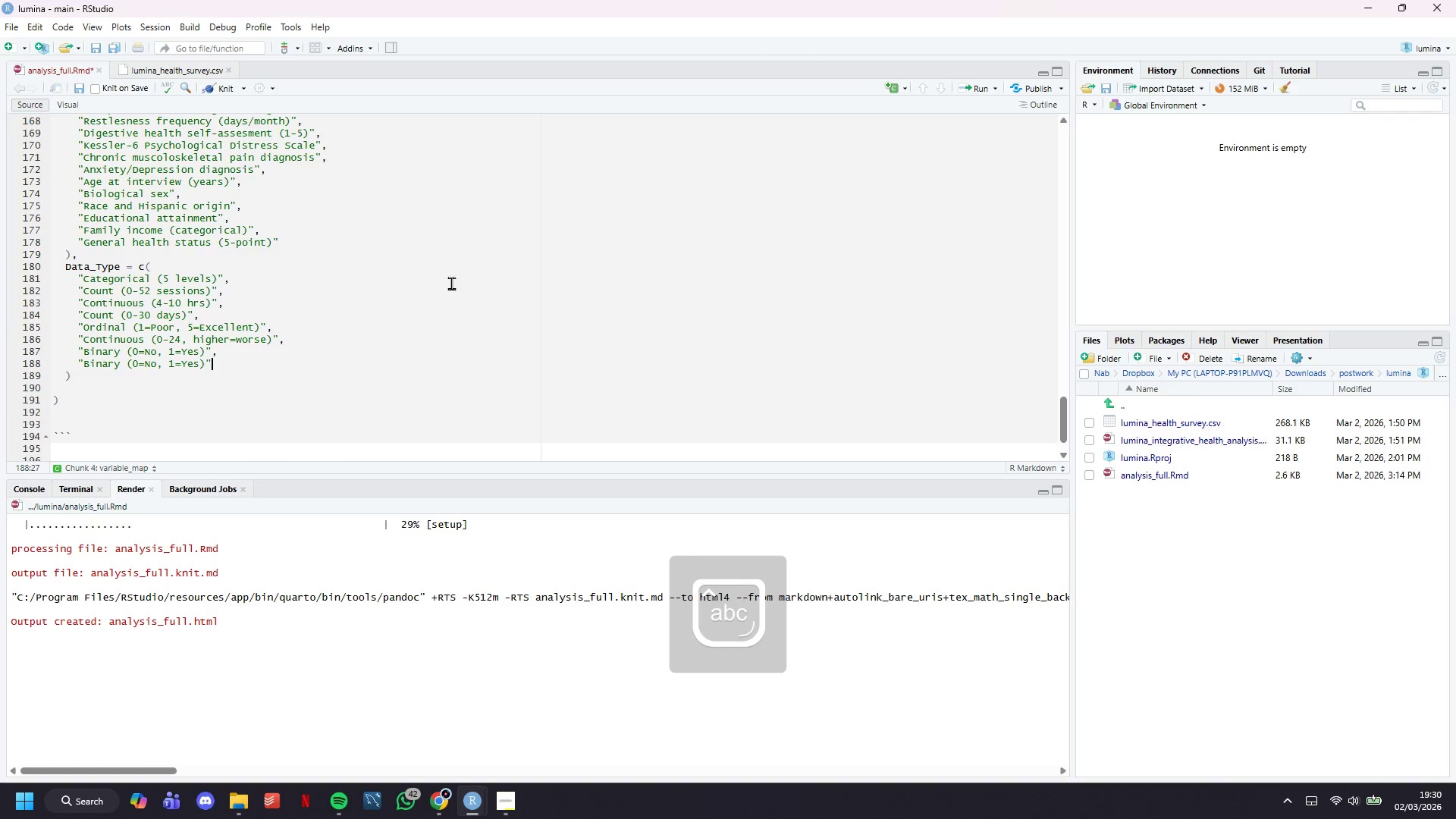 
 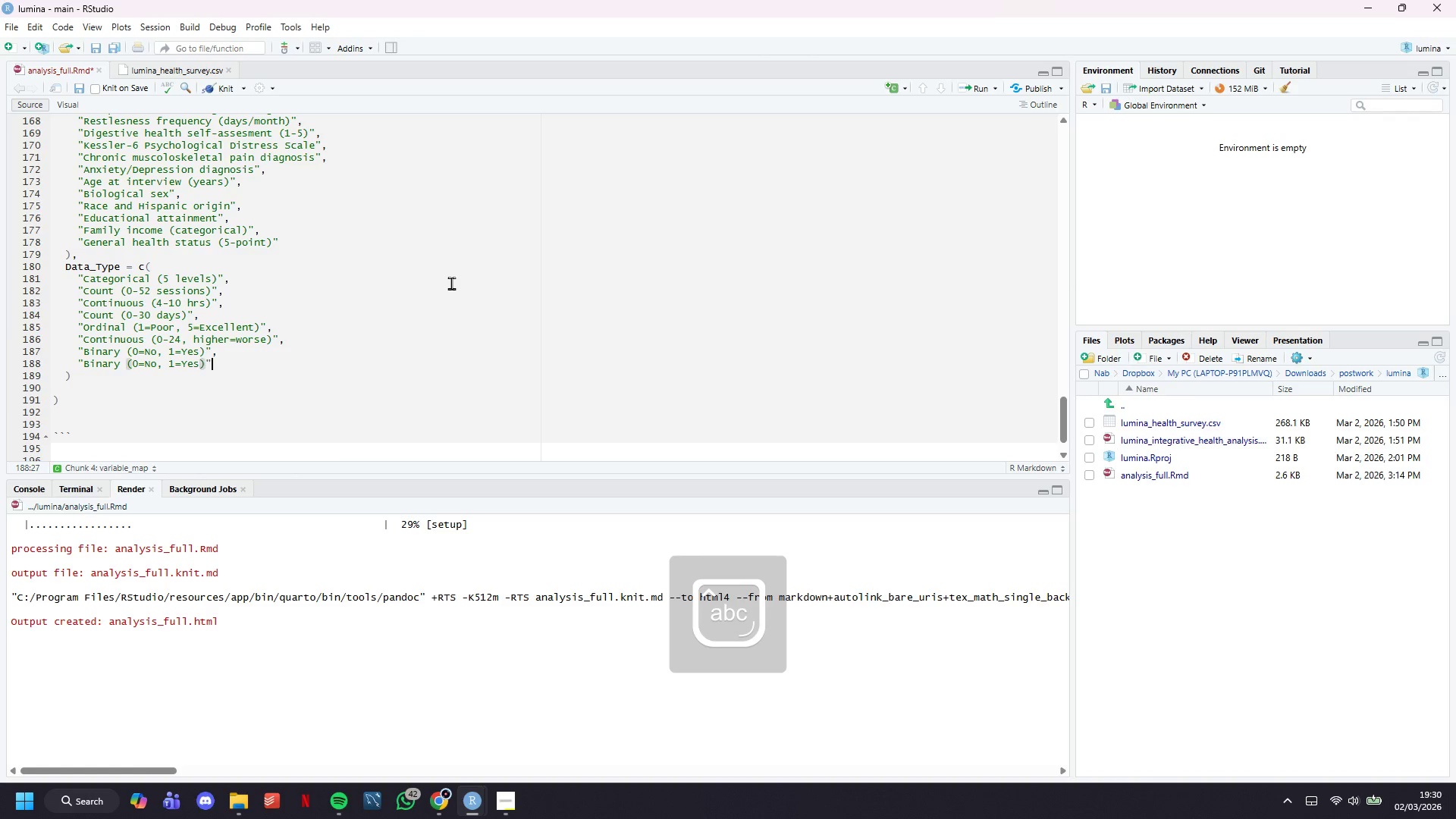 
key(ArrowRight)
 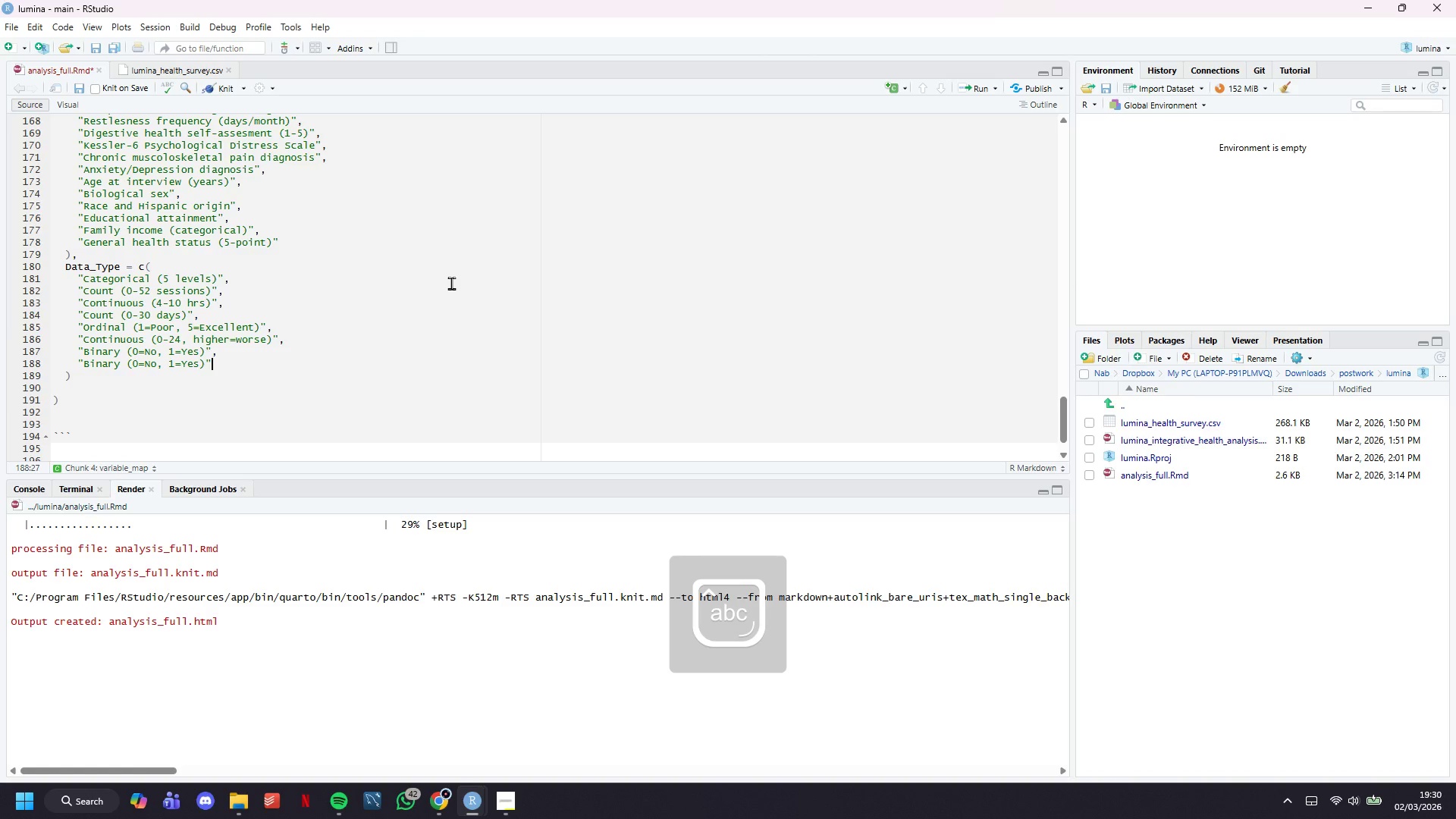 
key(Comma)
 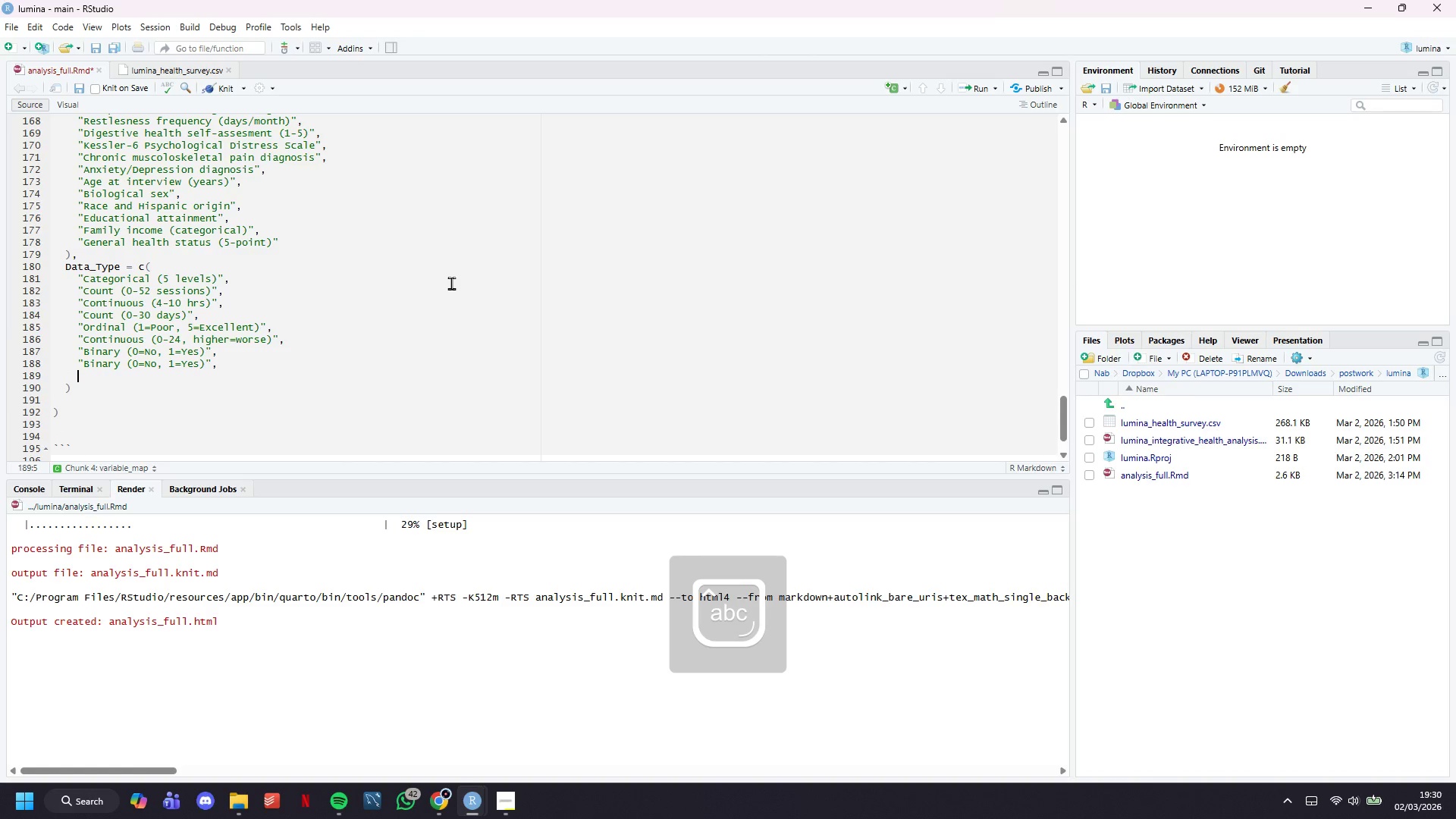 
key(Enter)
 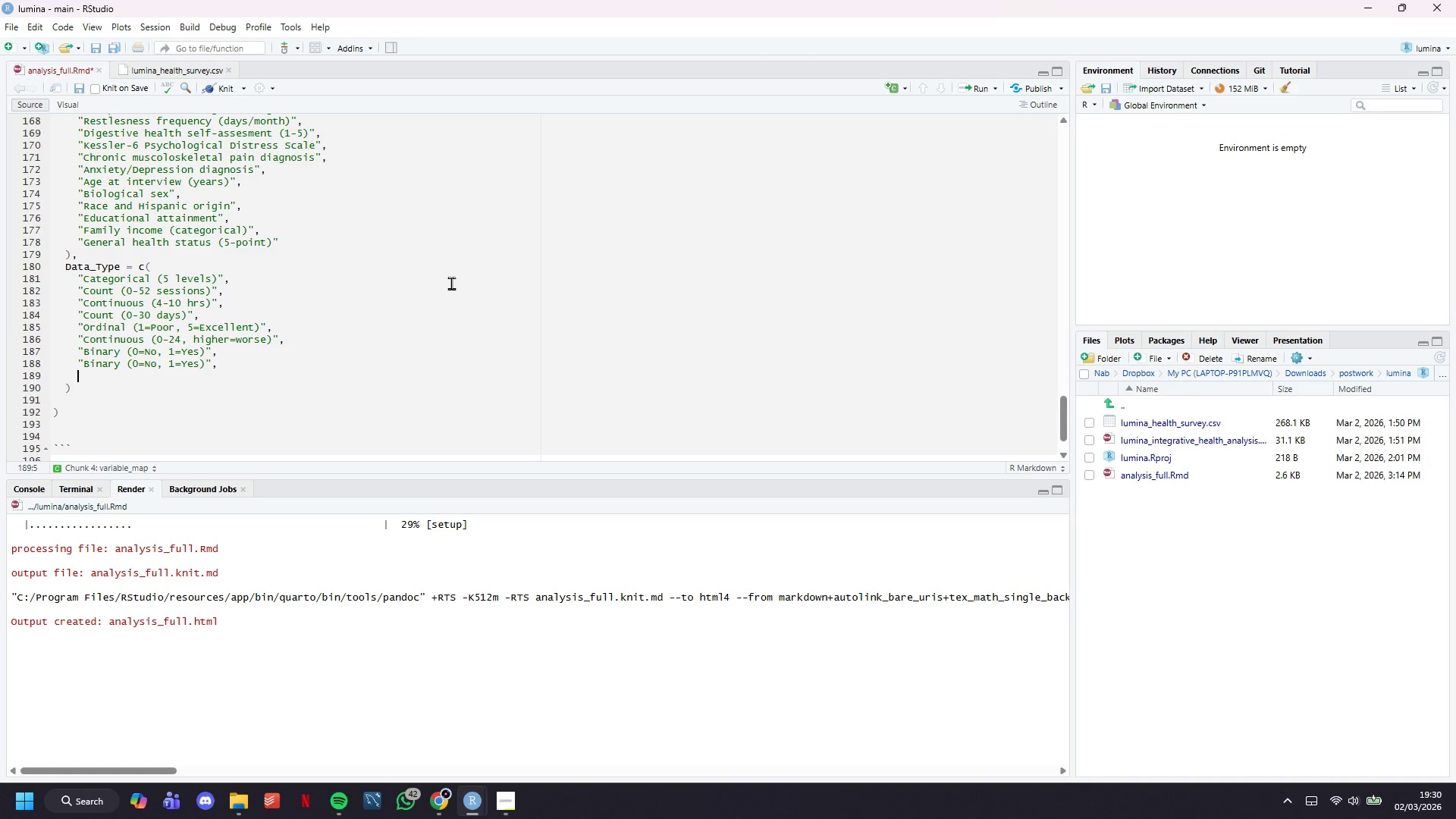 
type("Continous (18-85 years))
 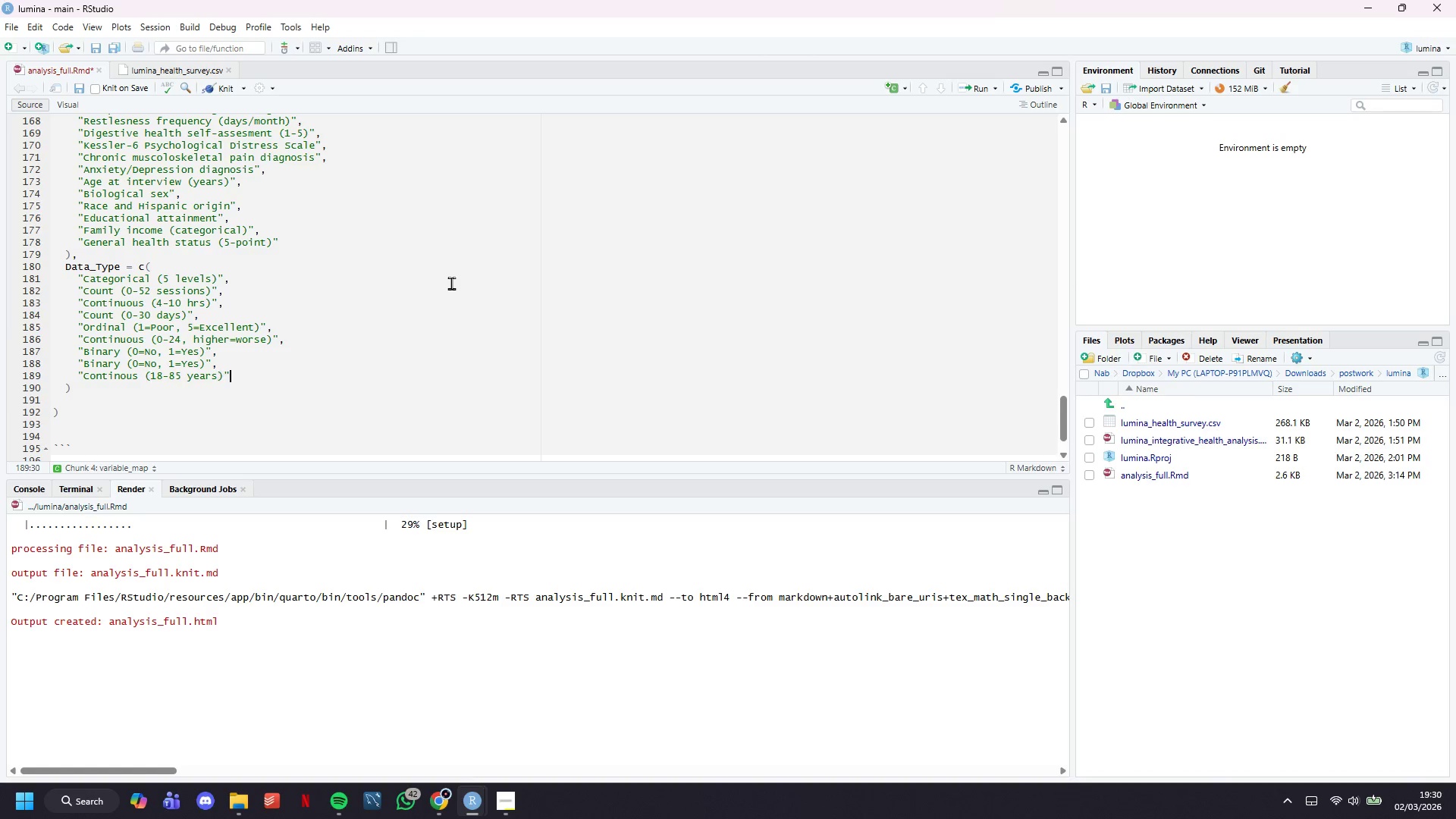 
 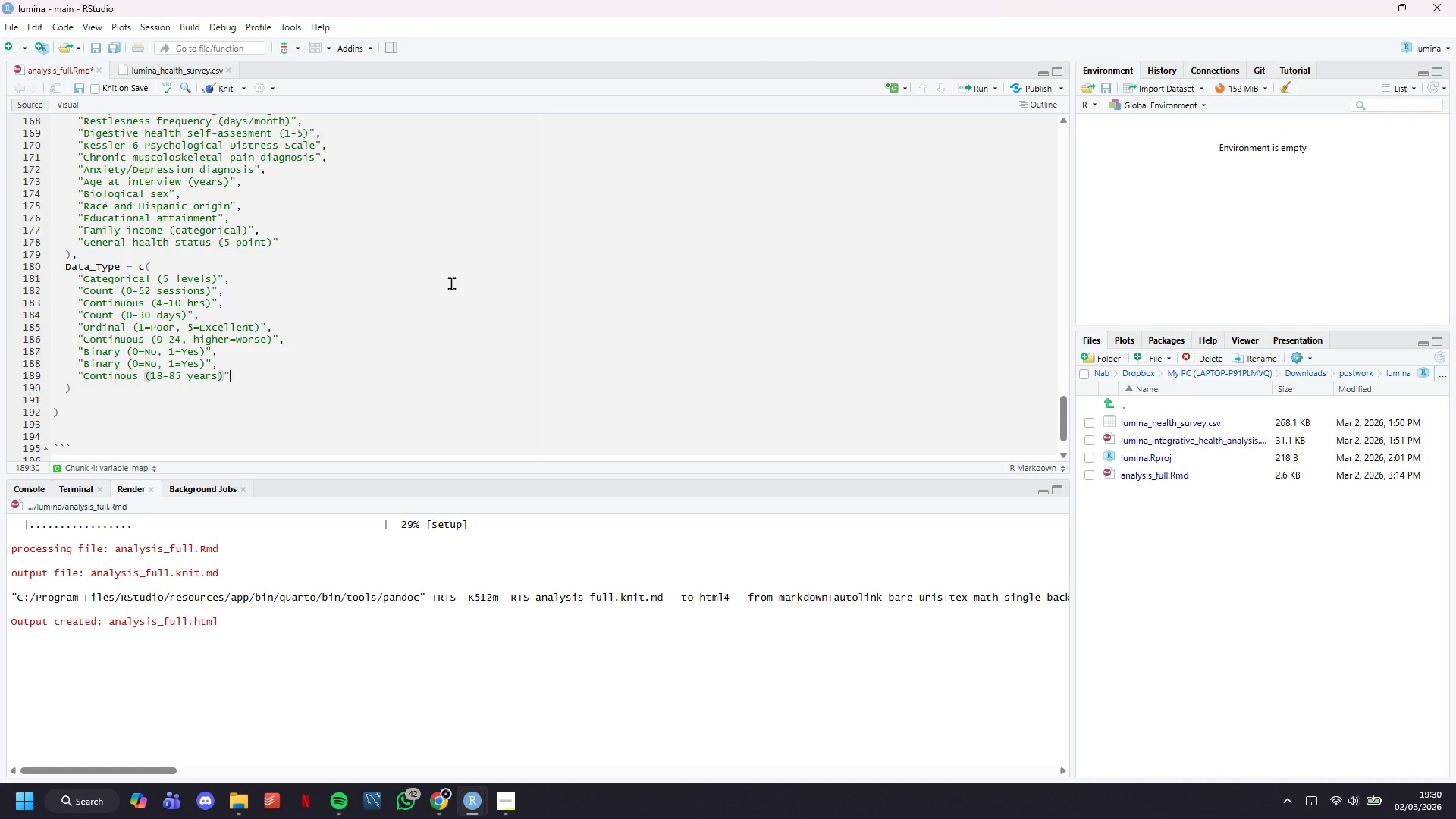 
key(ArrowRight)
 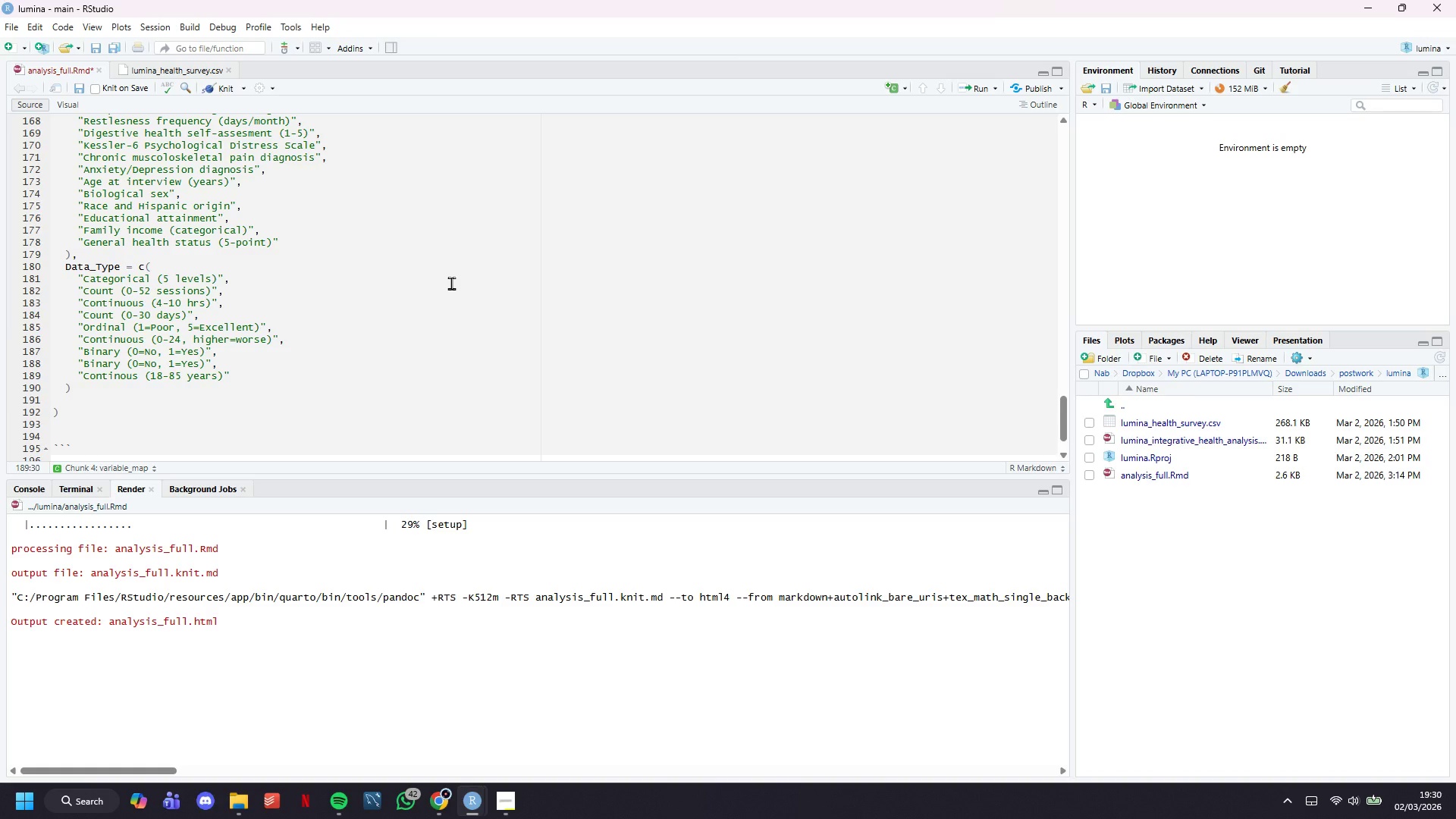 
key(Comma)
 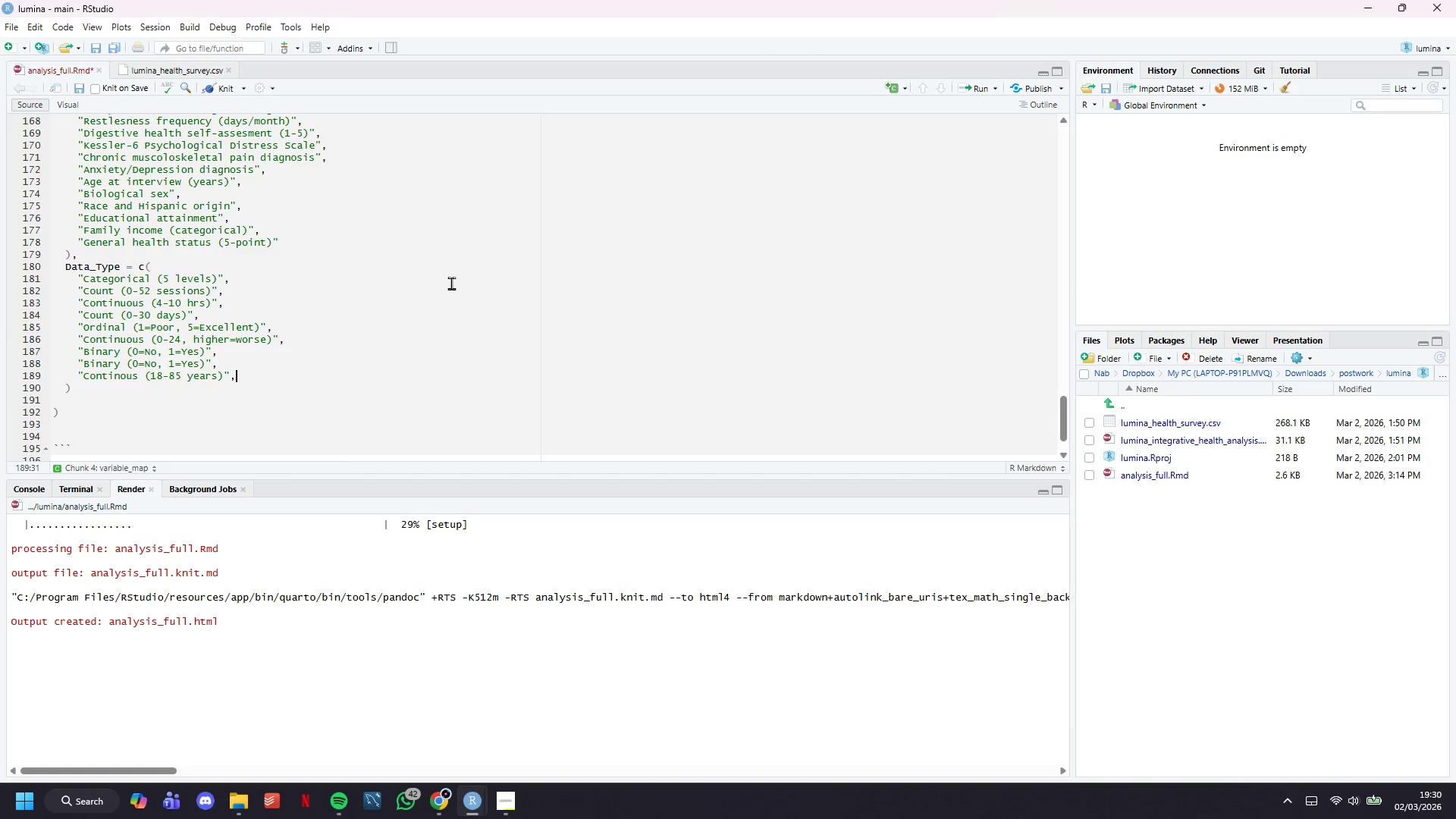 
key(Enter)
 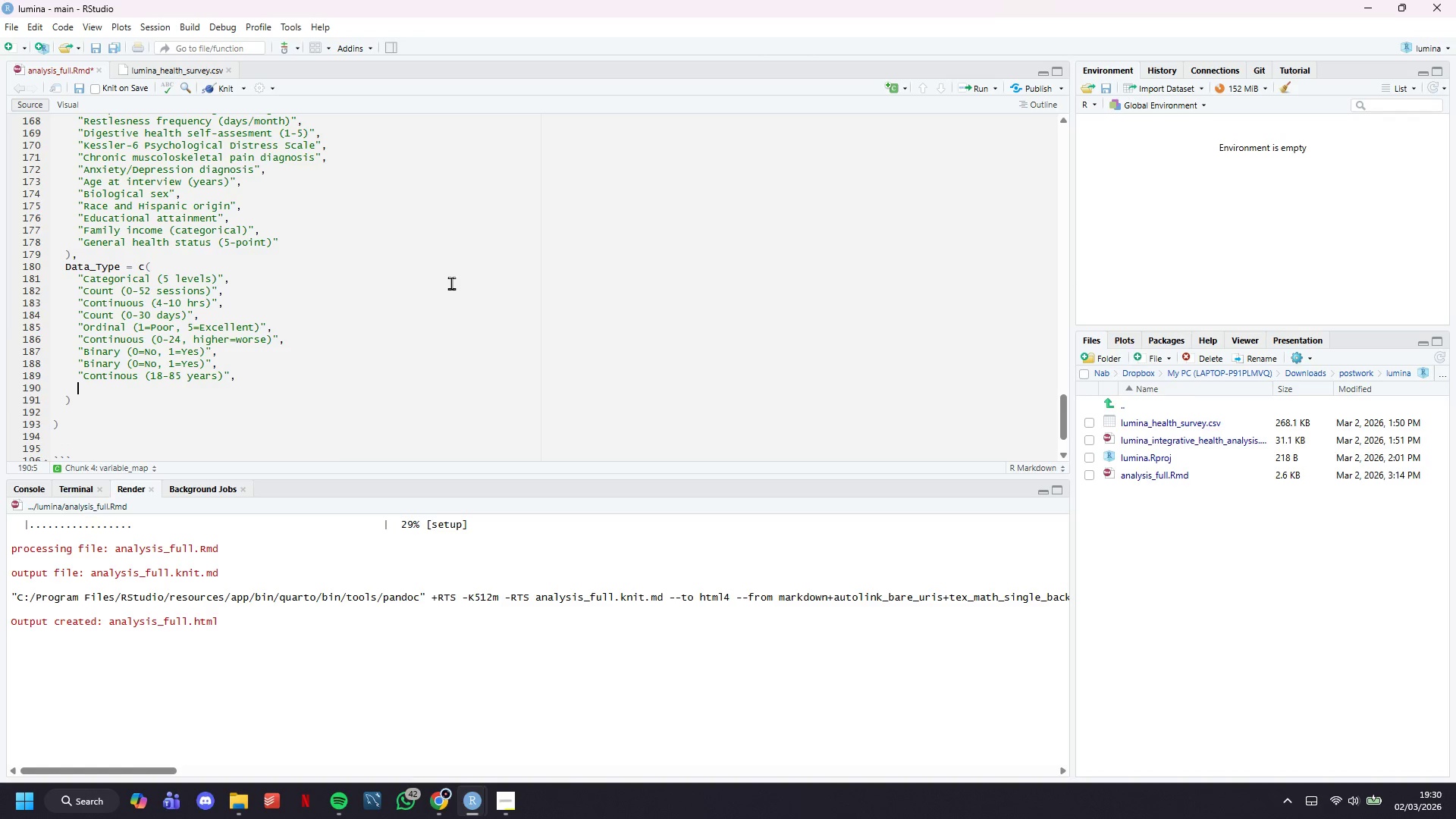 
key(ArrowUp)
 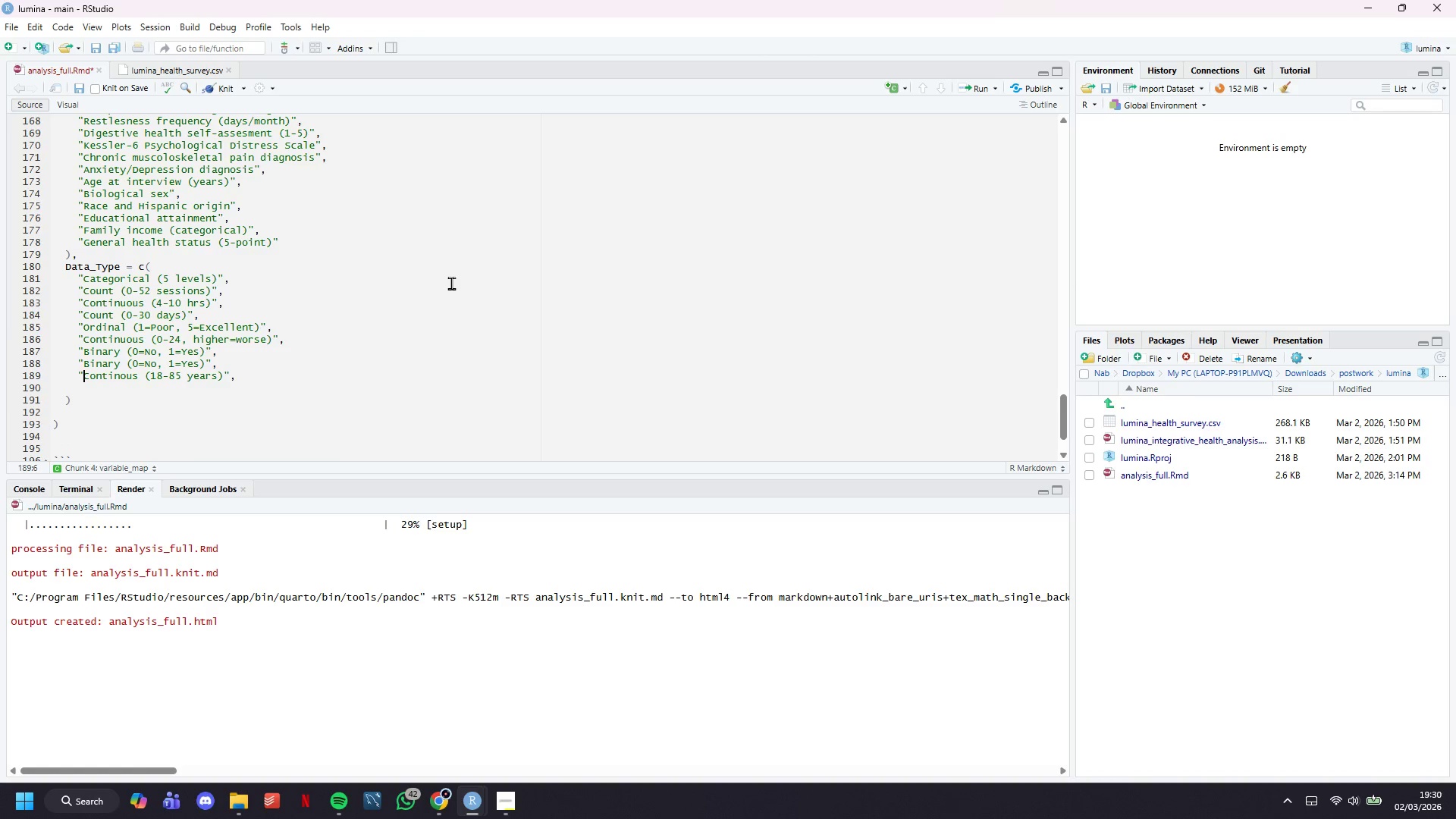 
hold_key(key=ArrowRight, duration=0.66)
 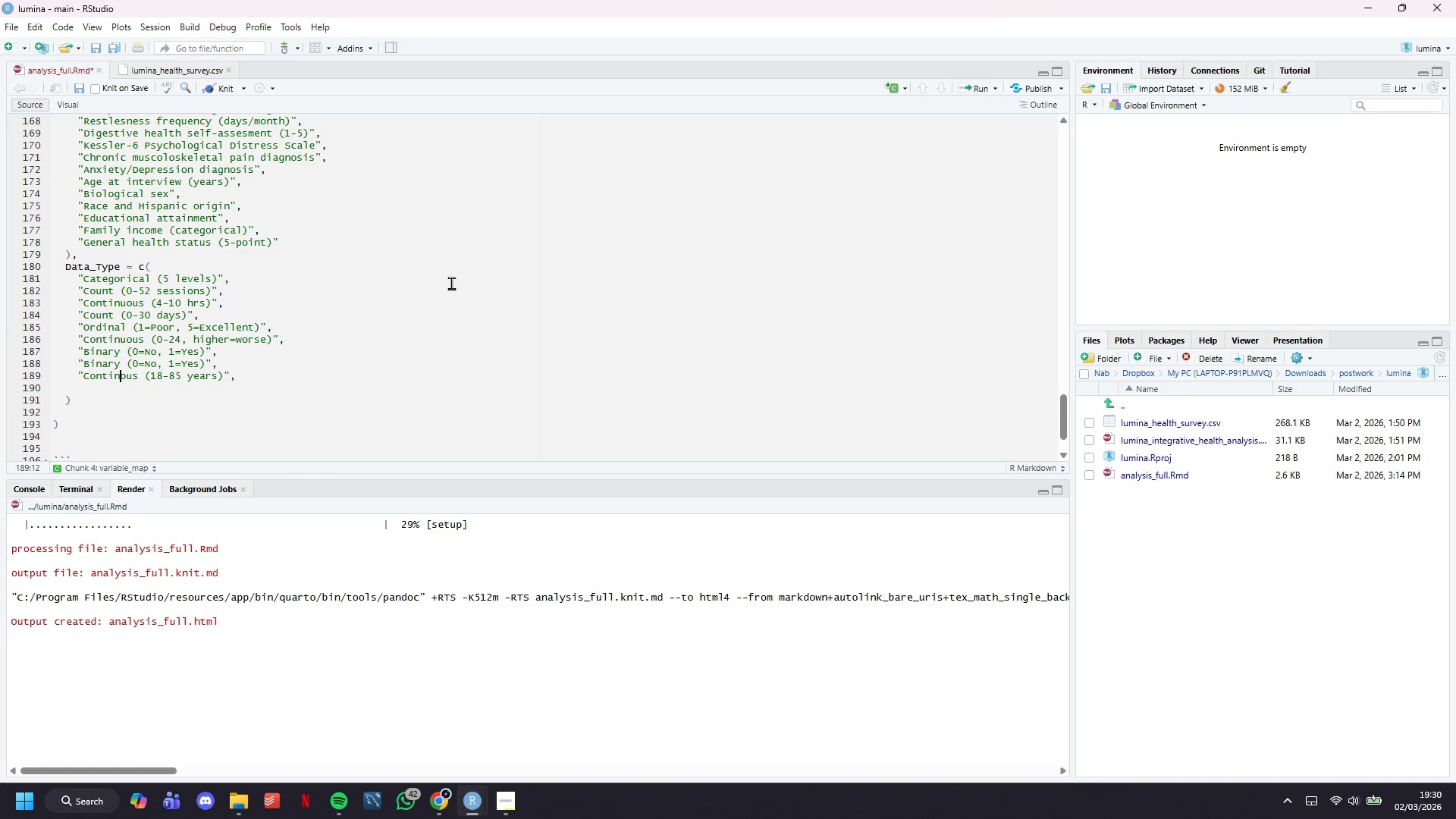 
key(ArrowRight)
 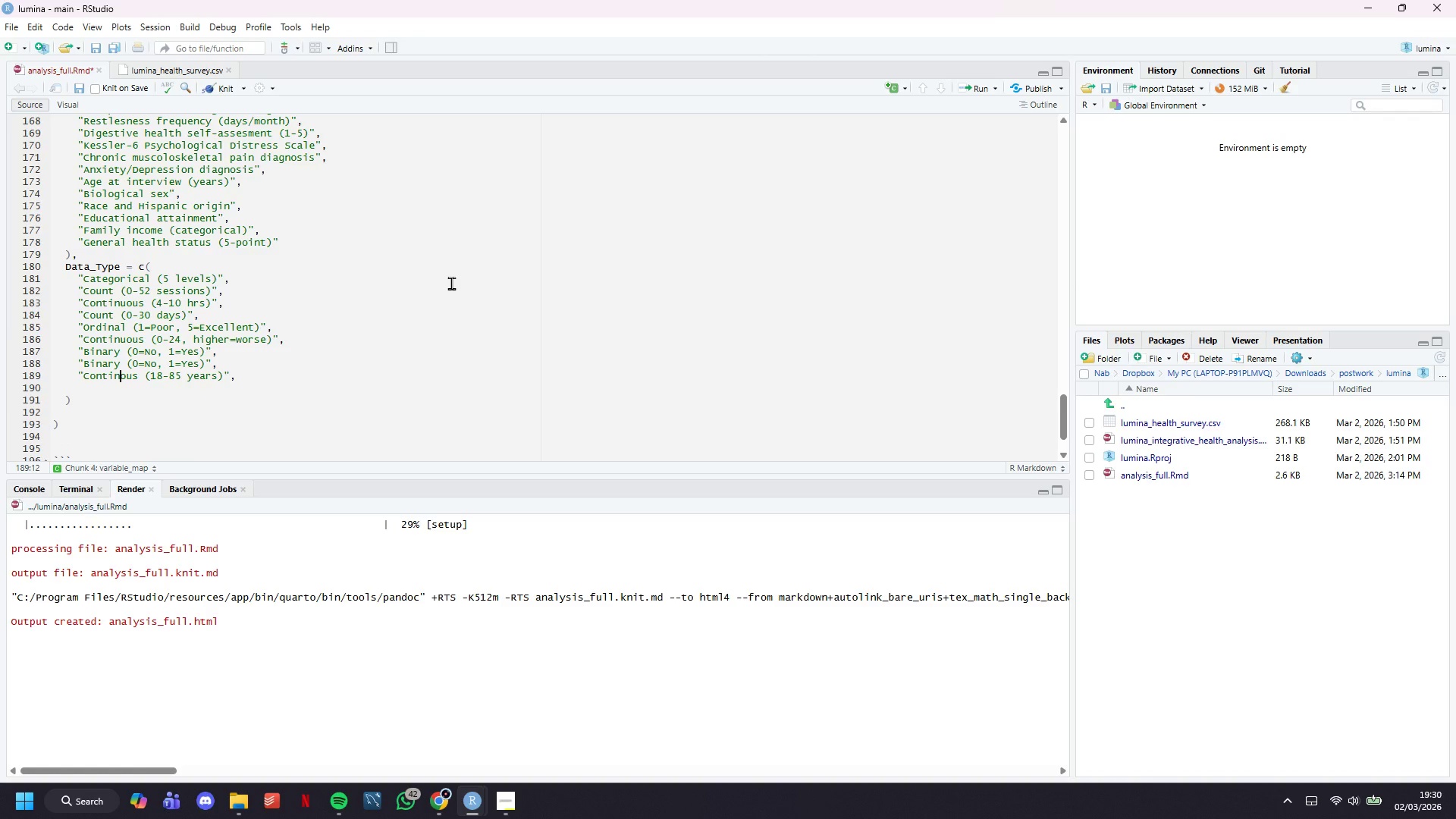 
key(U)
 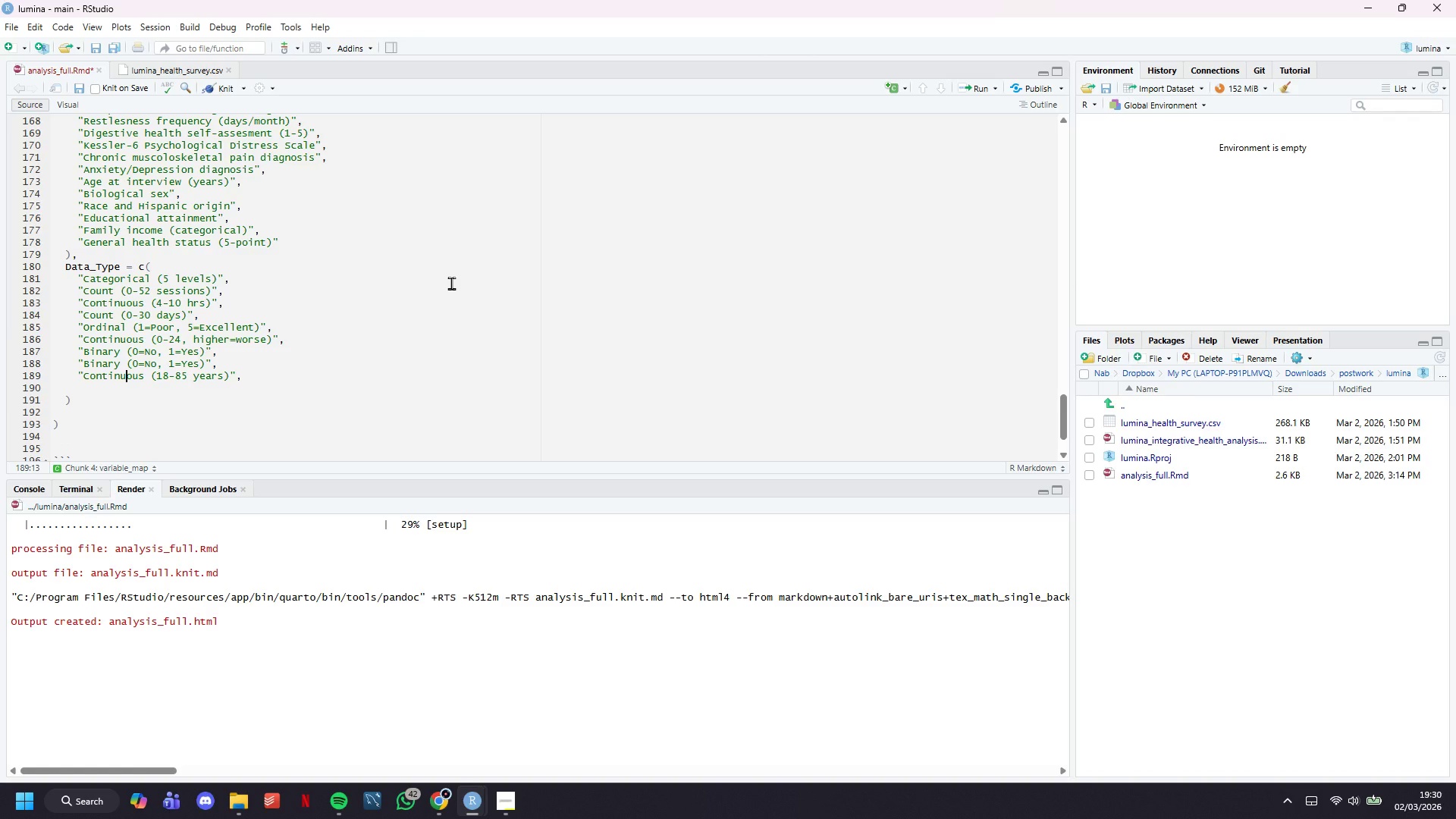 
key(ArrowDown)
 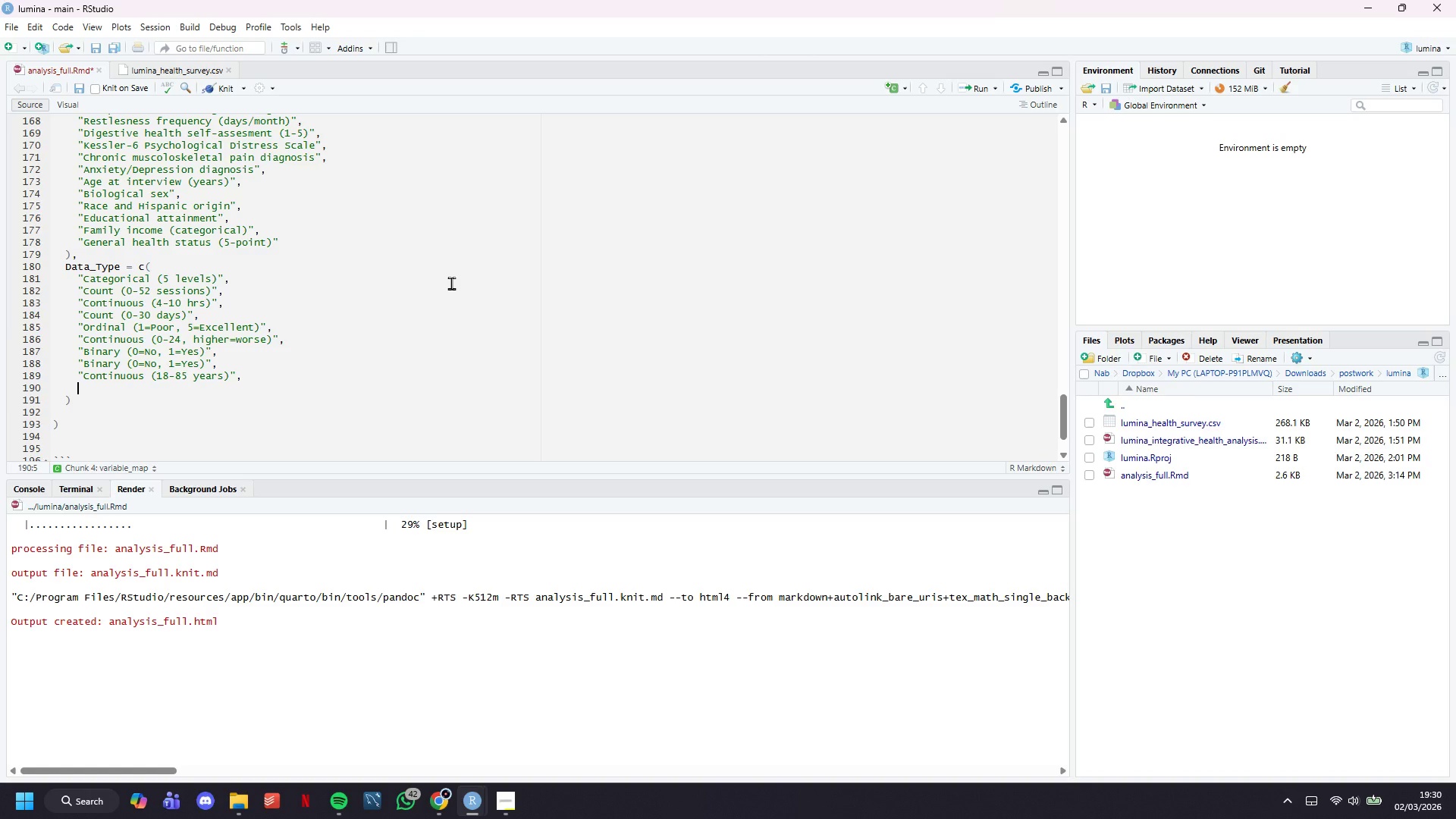 
type("Binary (Male/Female))
 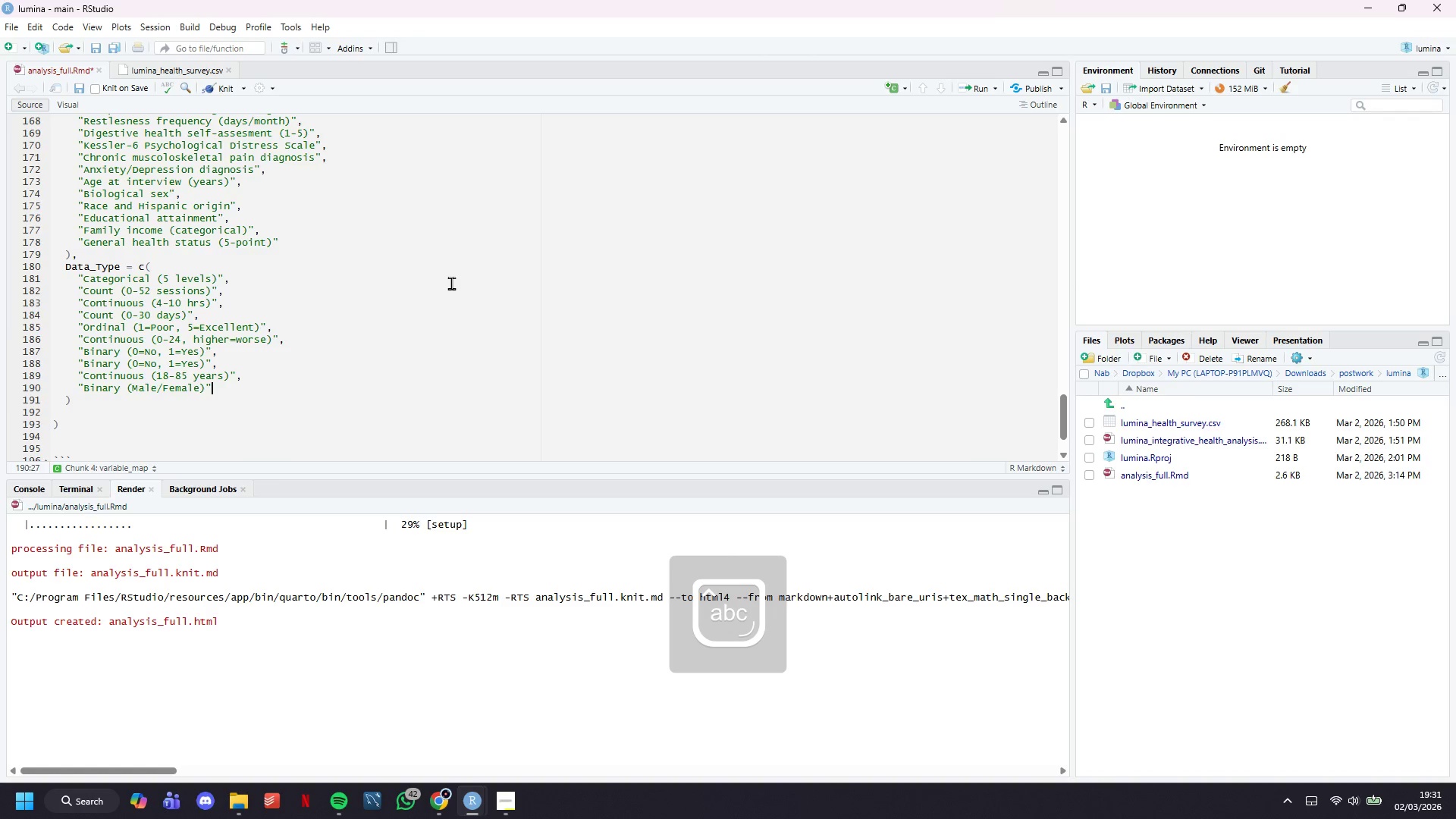 
 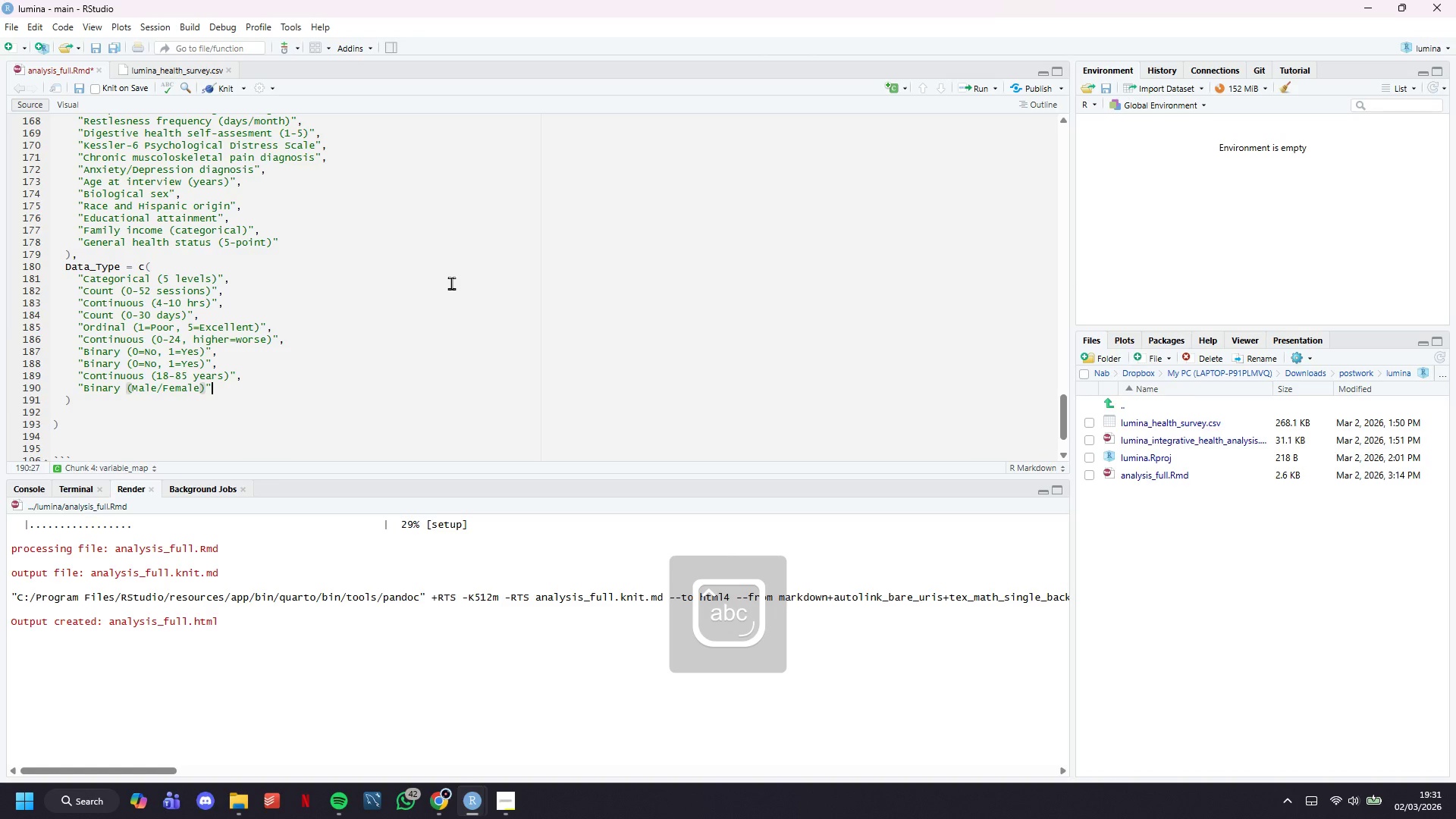 
key(ArrowRight)
 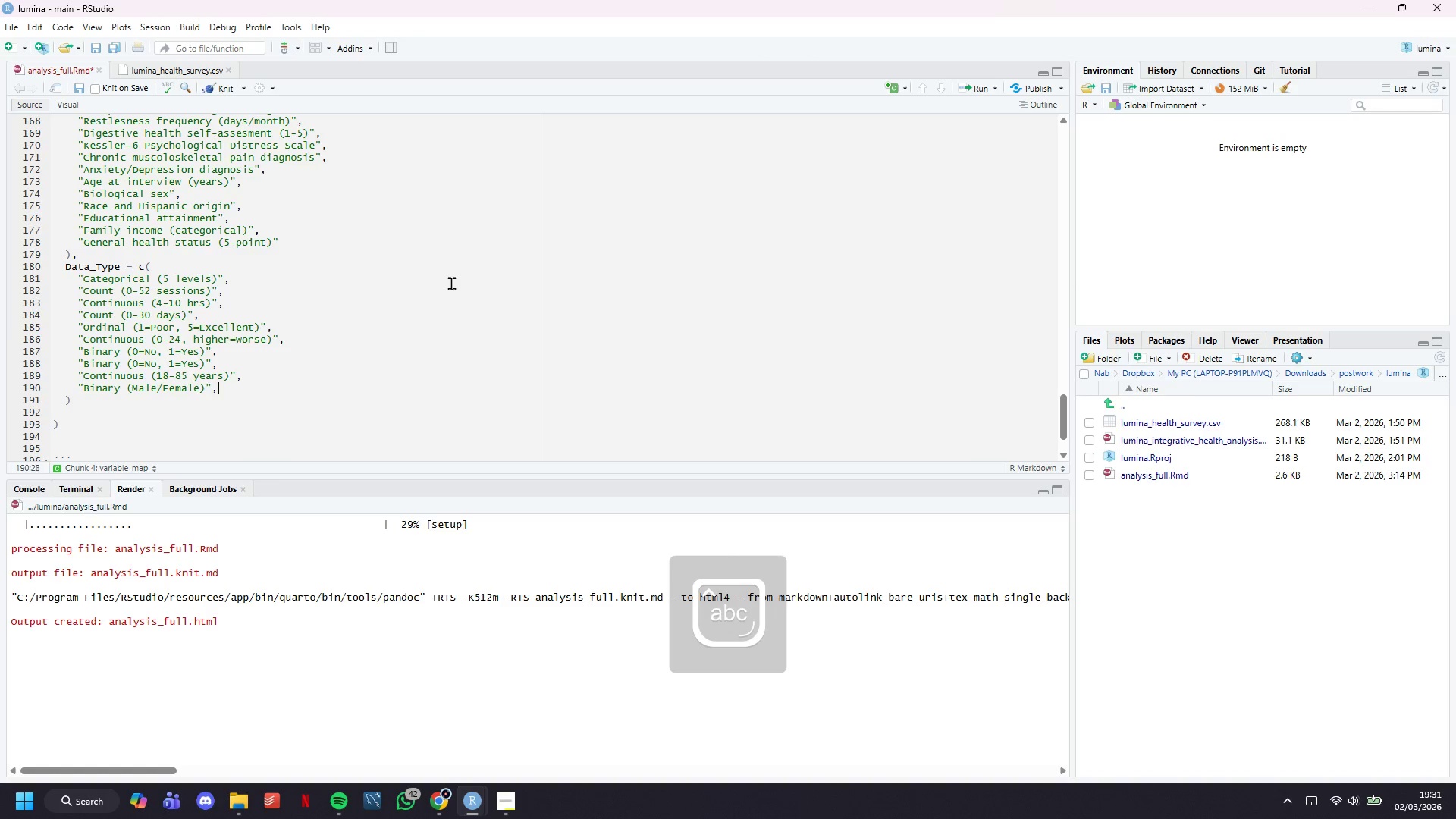 
key(Comma)
 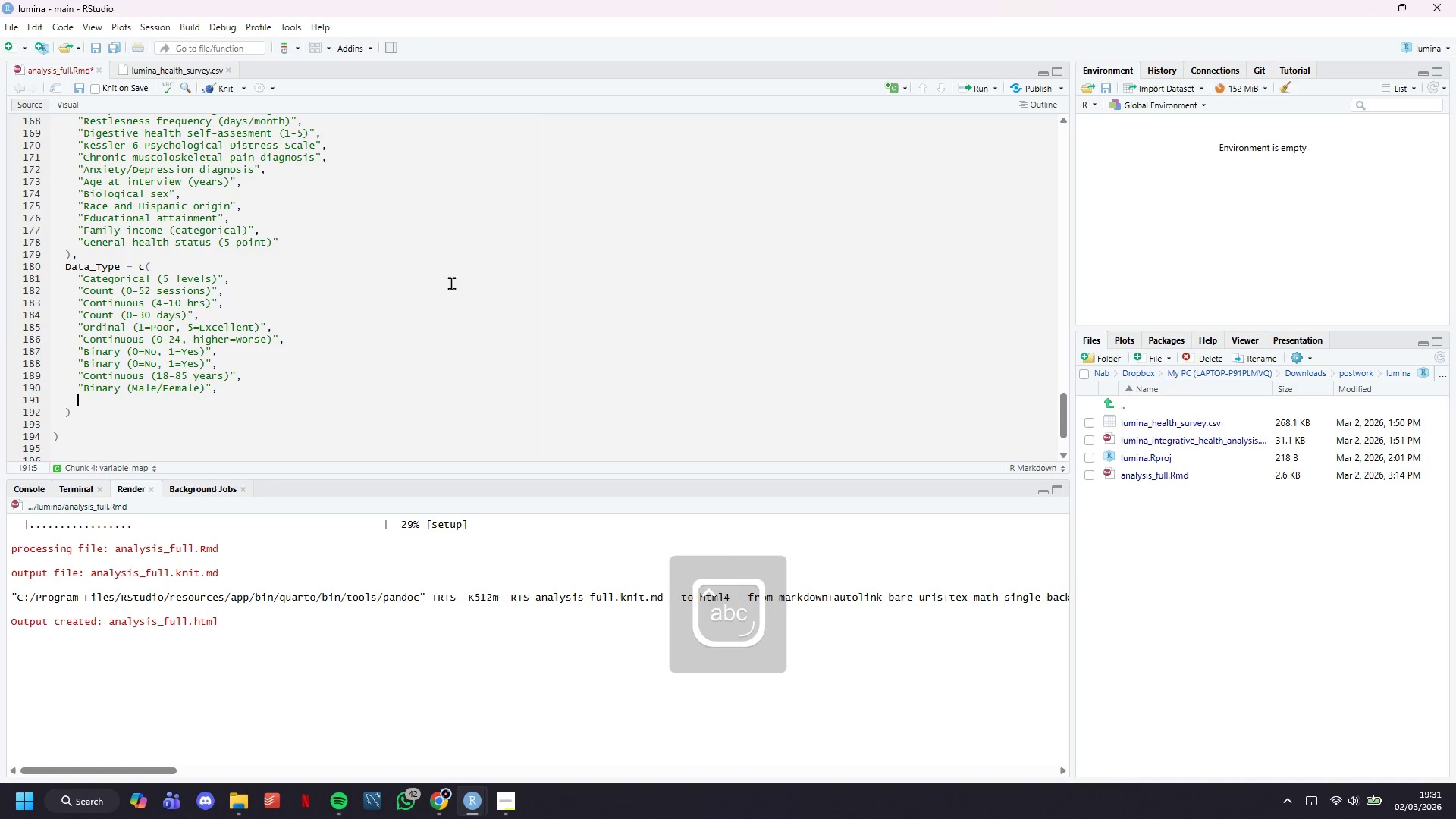 
key(Enter)
 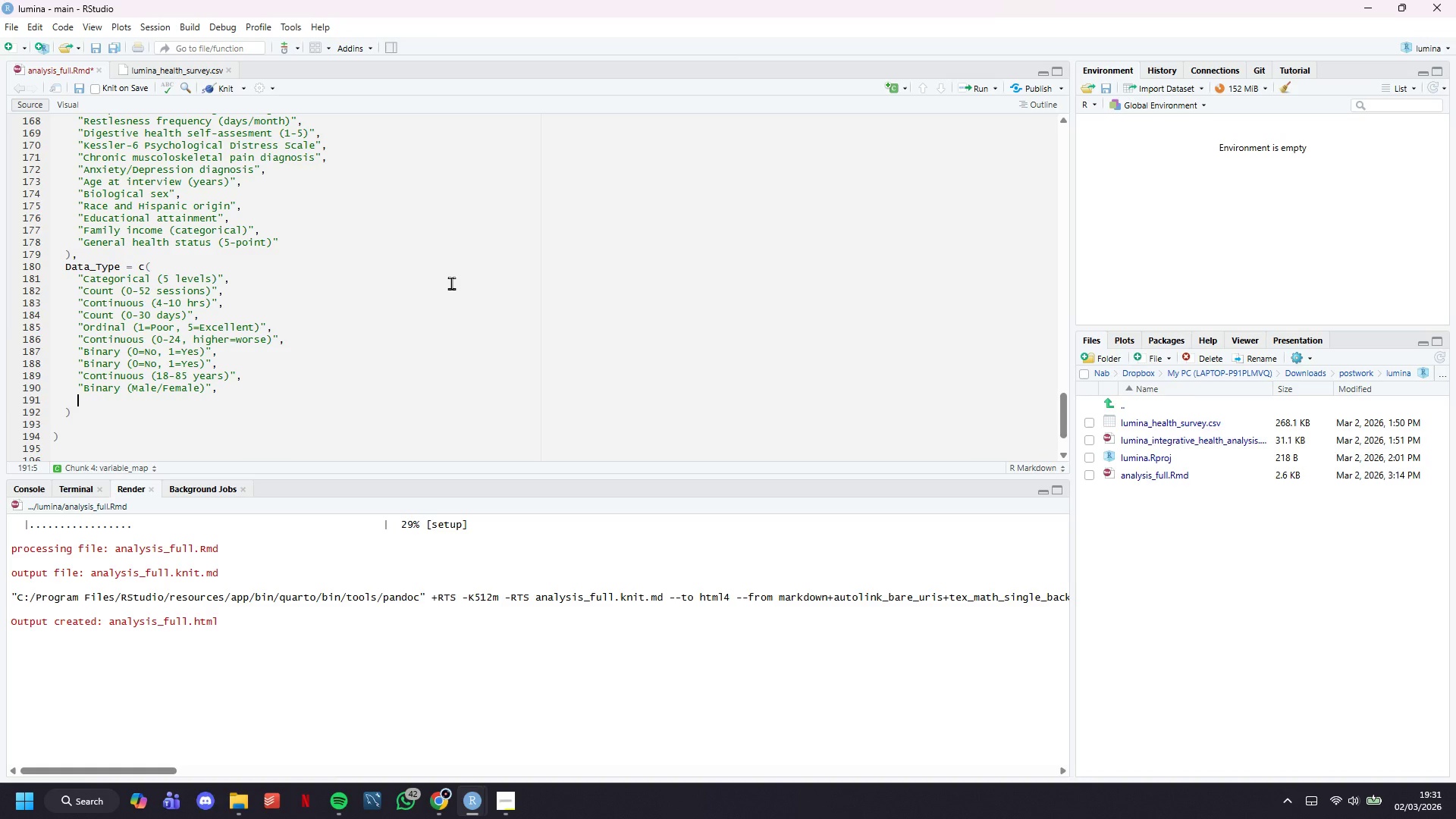 
type("Categorical (5 groups))
 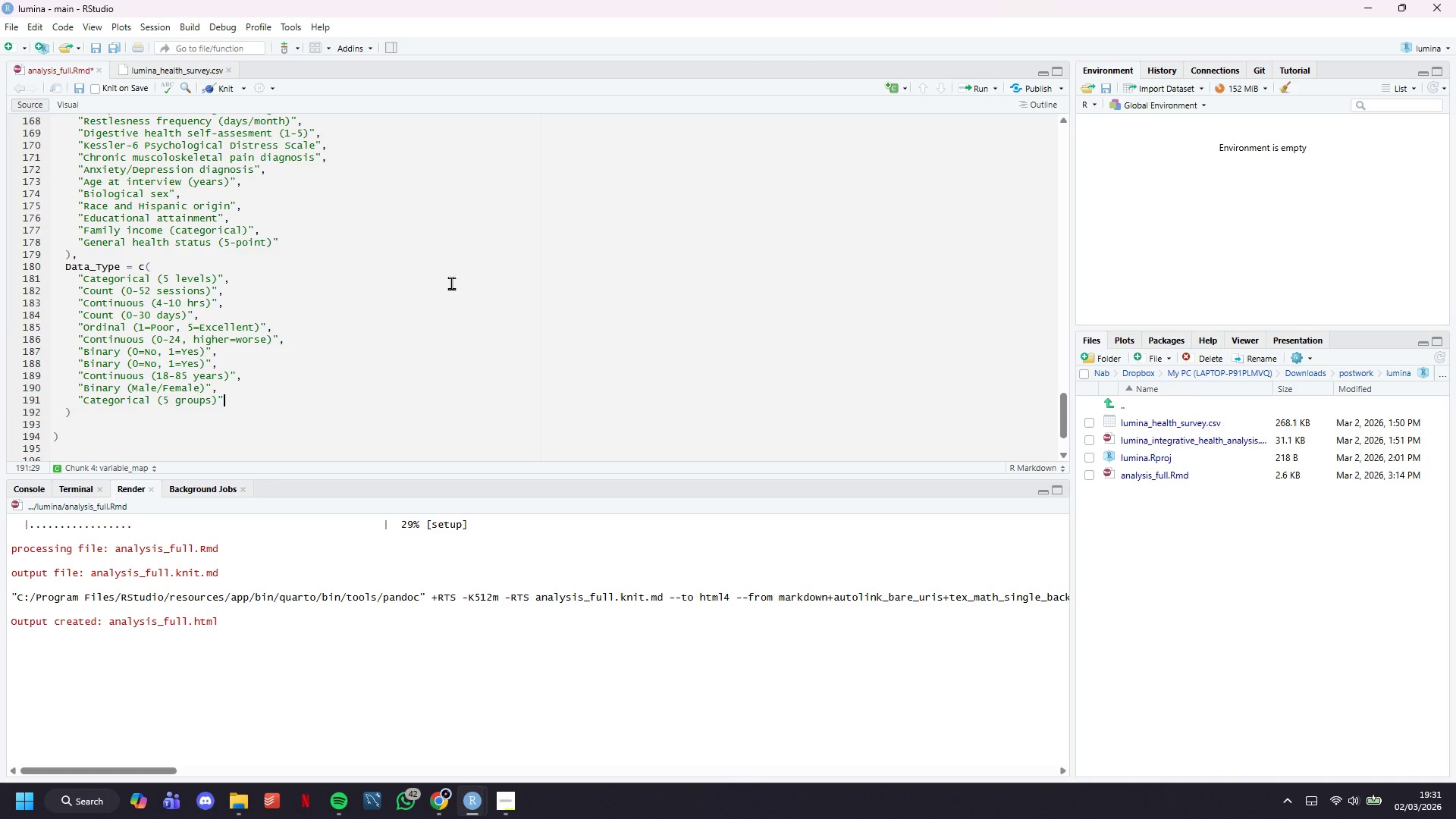 
key(ArrowRight)
 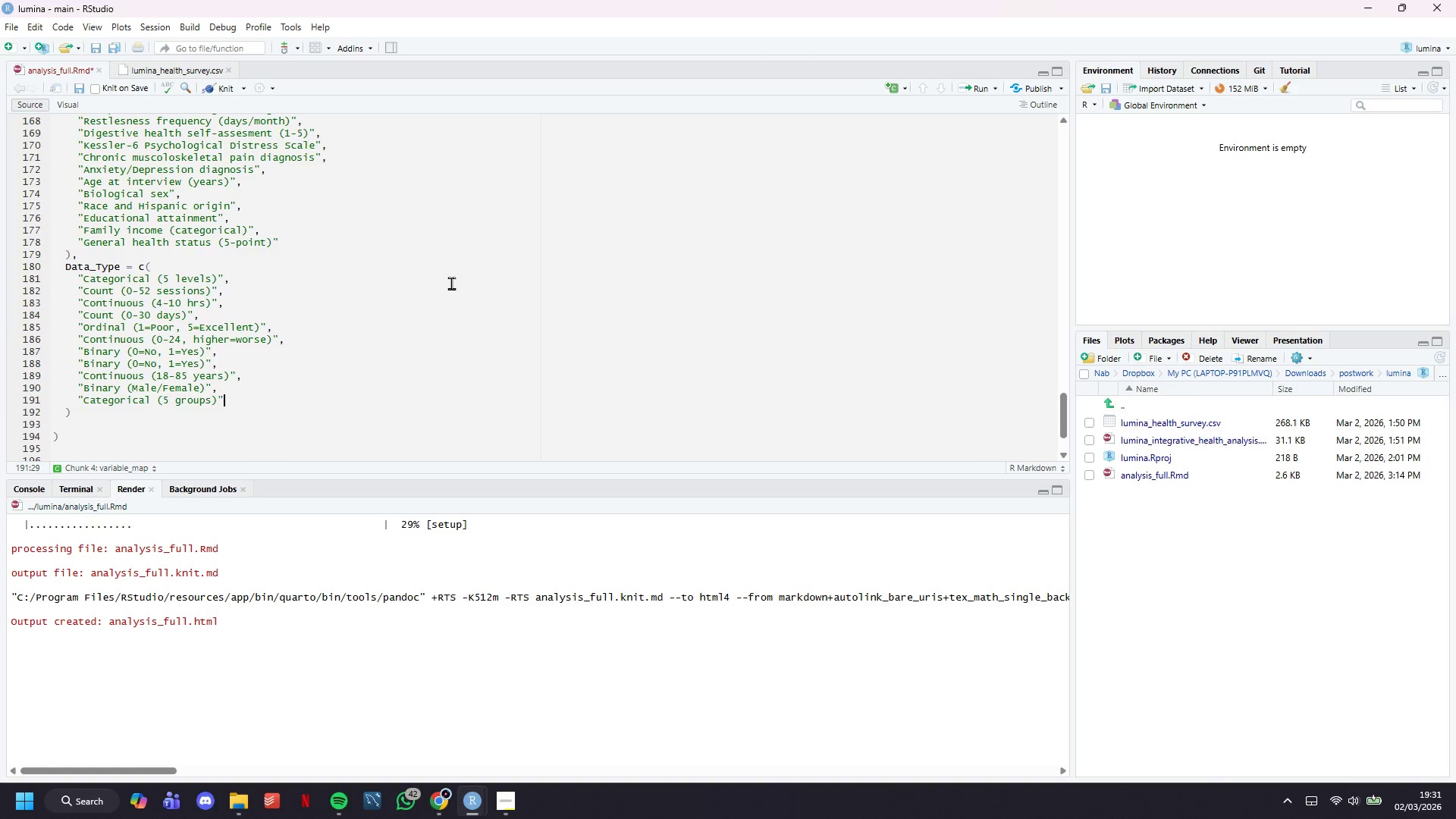 
key(Comma)
 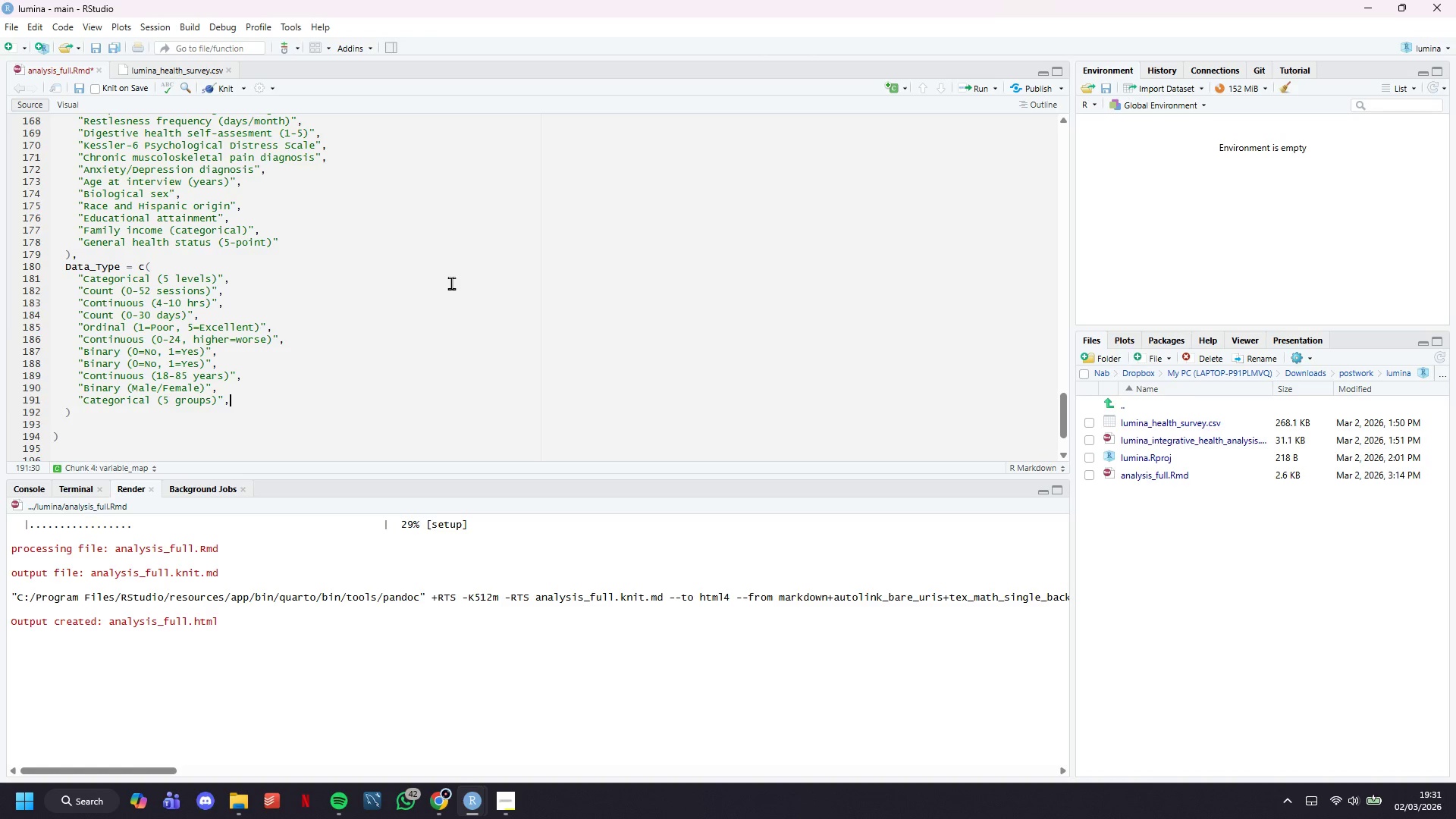 
key(Enter)
 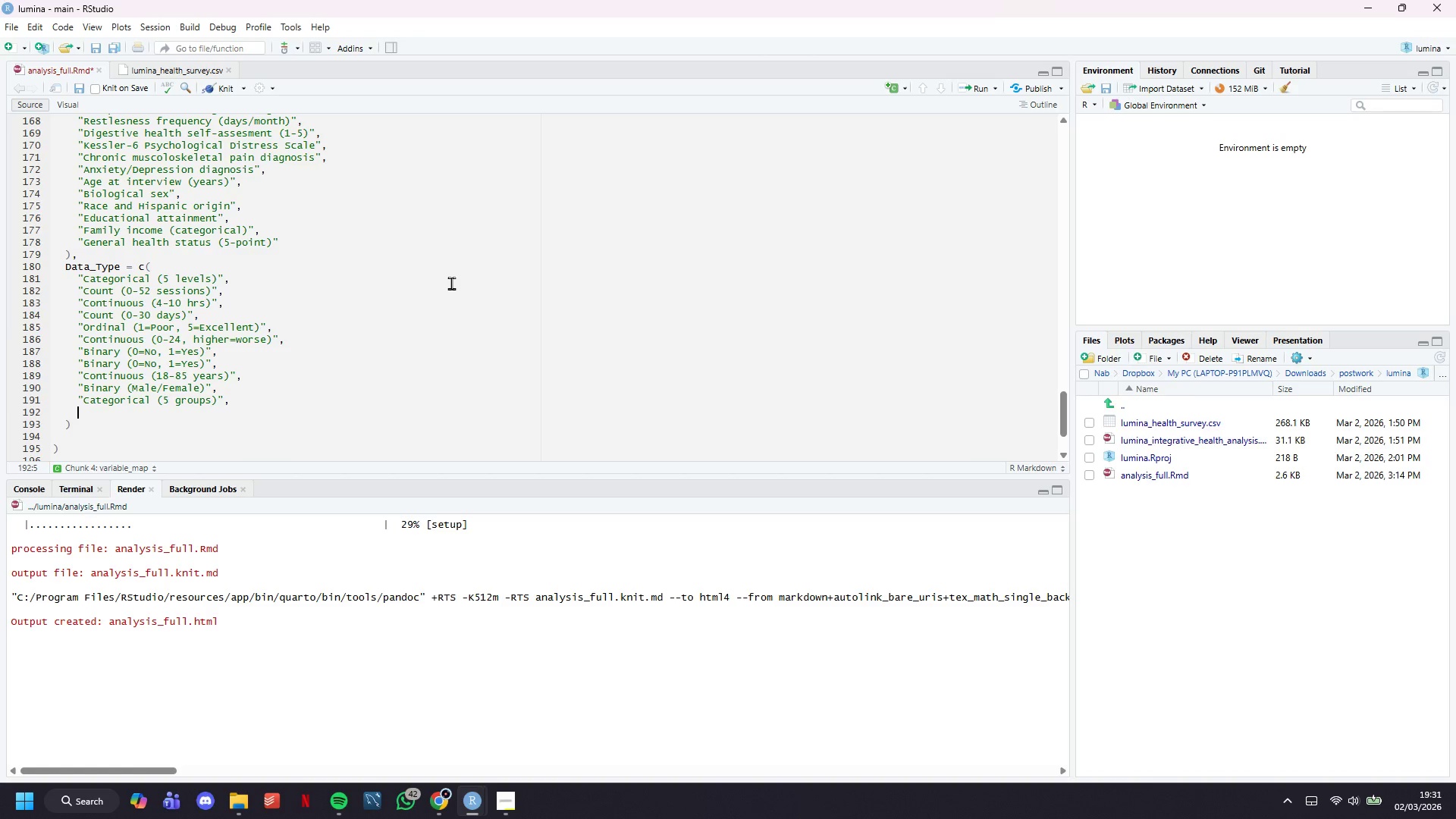 
type(Ordin)
key(Backspace)
key(Backspace)
key(Backspace)
key(Backspace)
key(Backspace)
type("Ordinal (5 levels))
 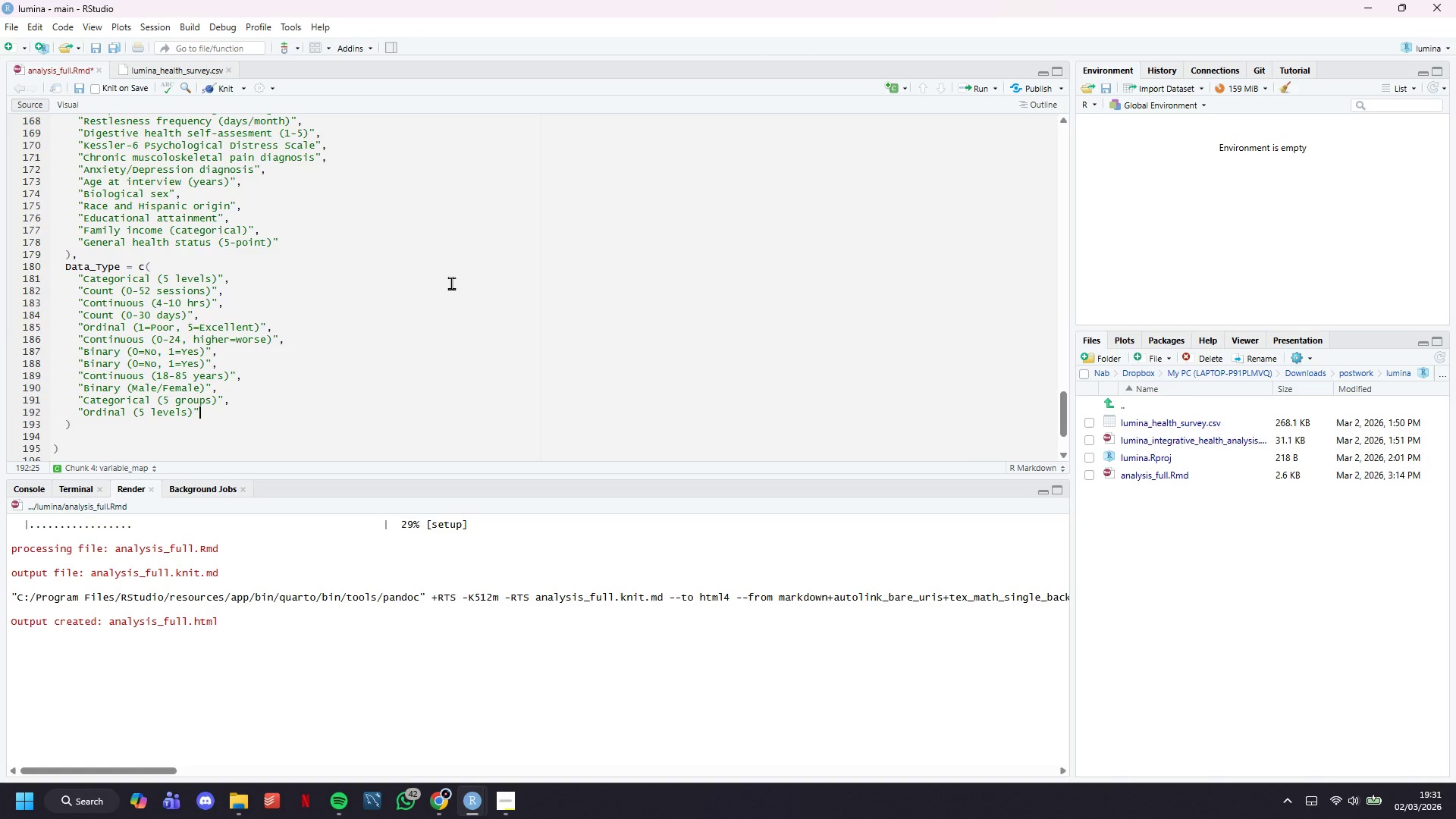 
 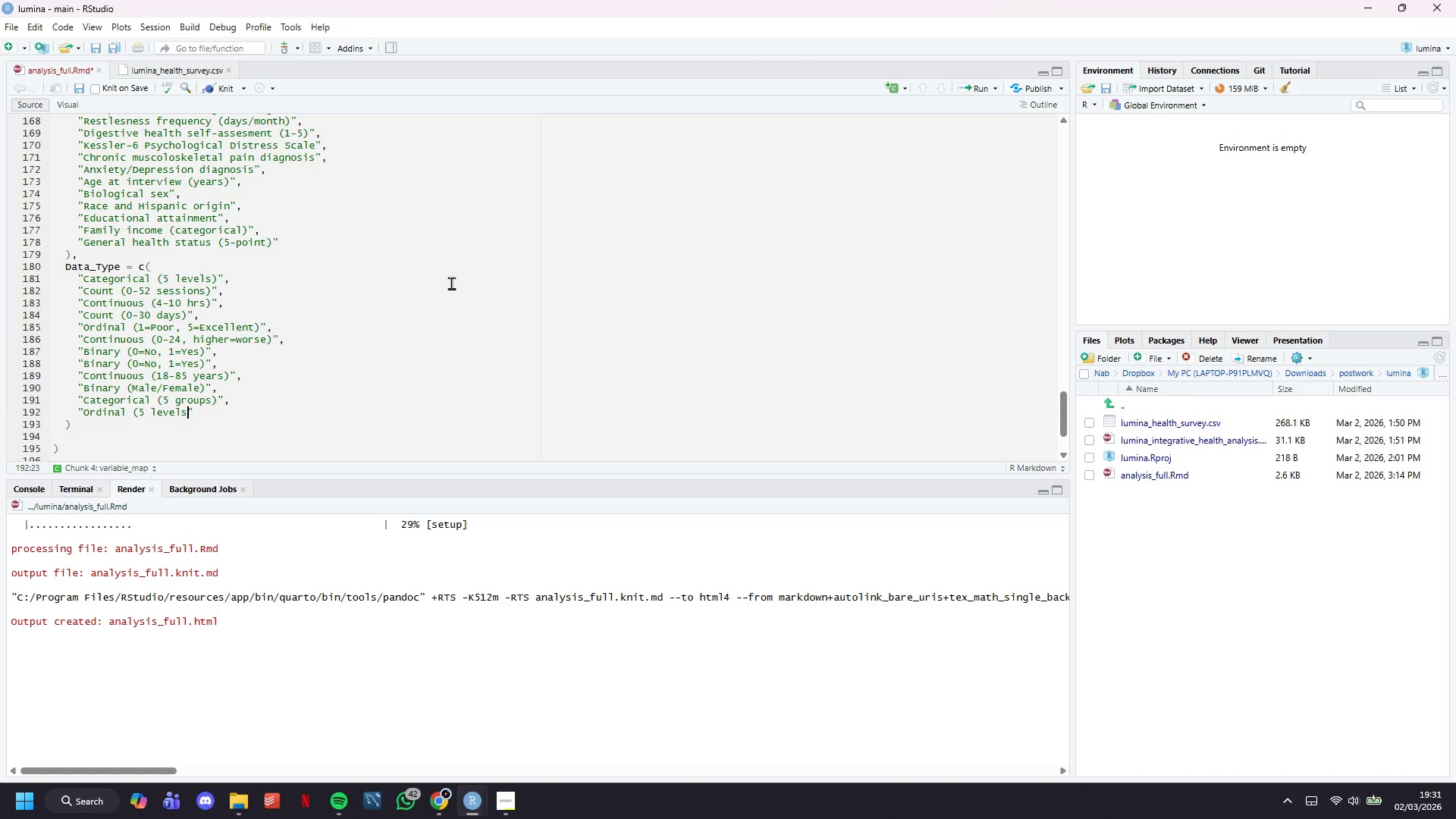 
key(ArrowRight)
 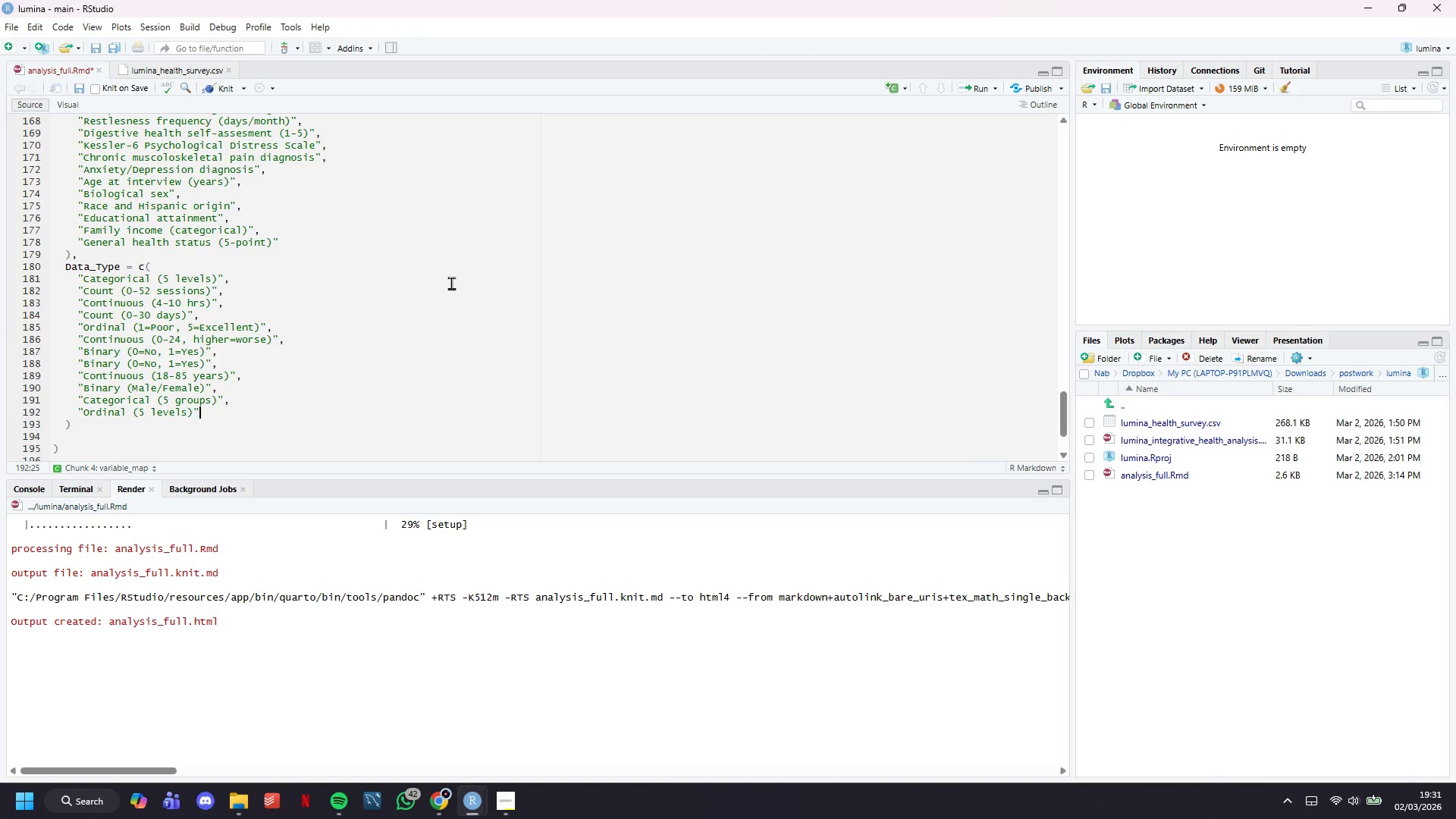 
key(Comma)
 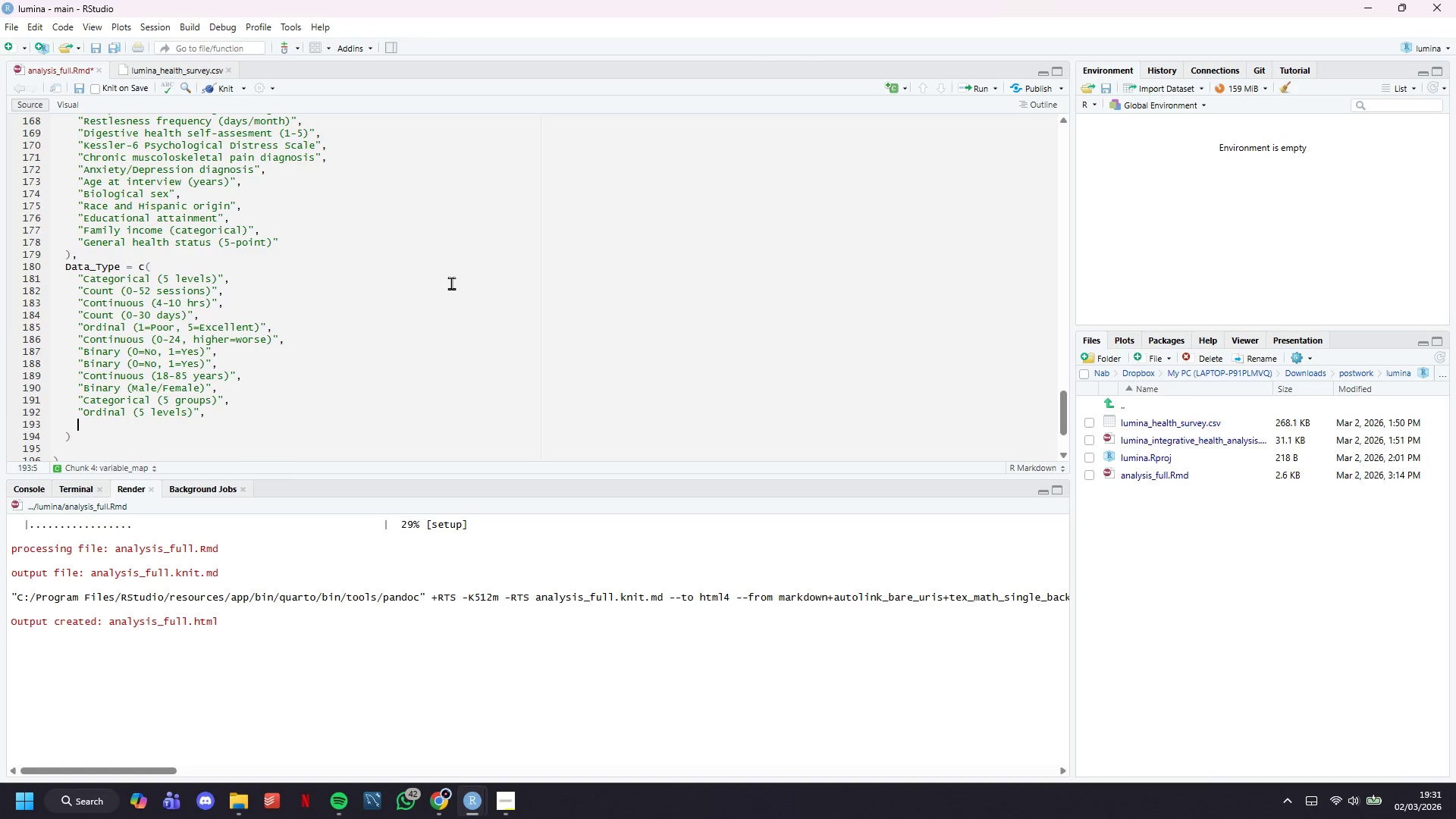 
key(Enter)
 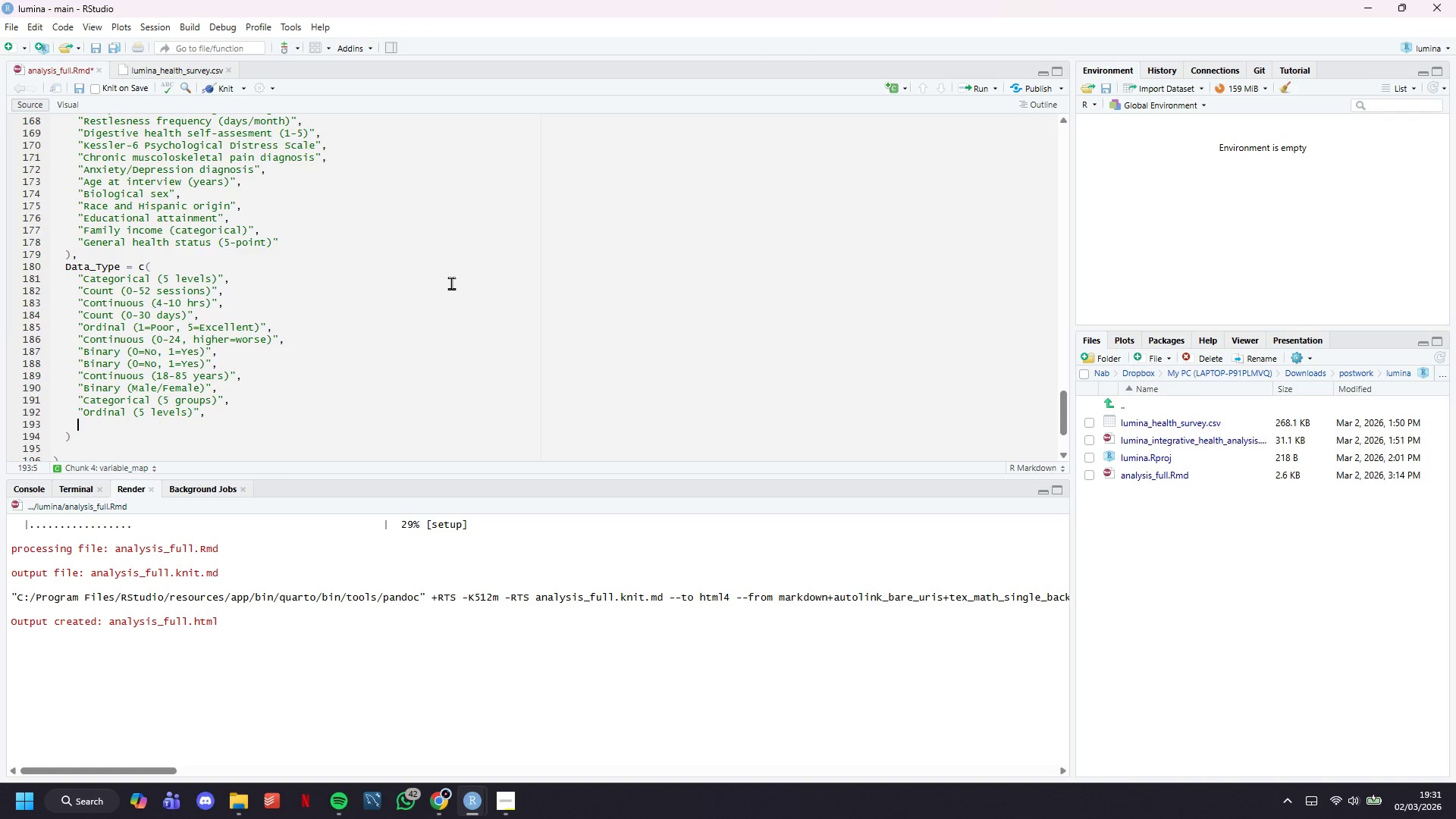 
type("Ordinal (5 brackets))
 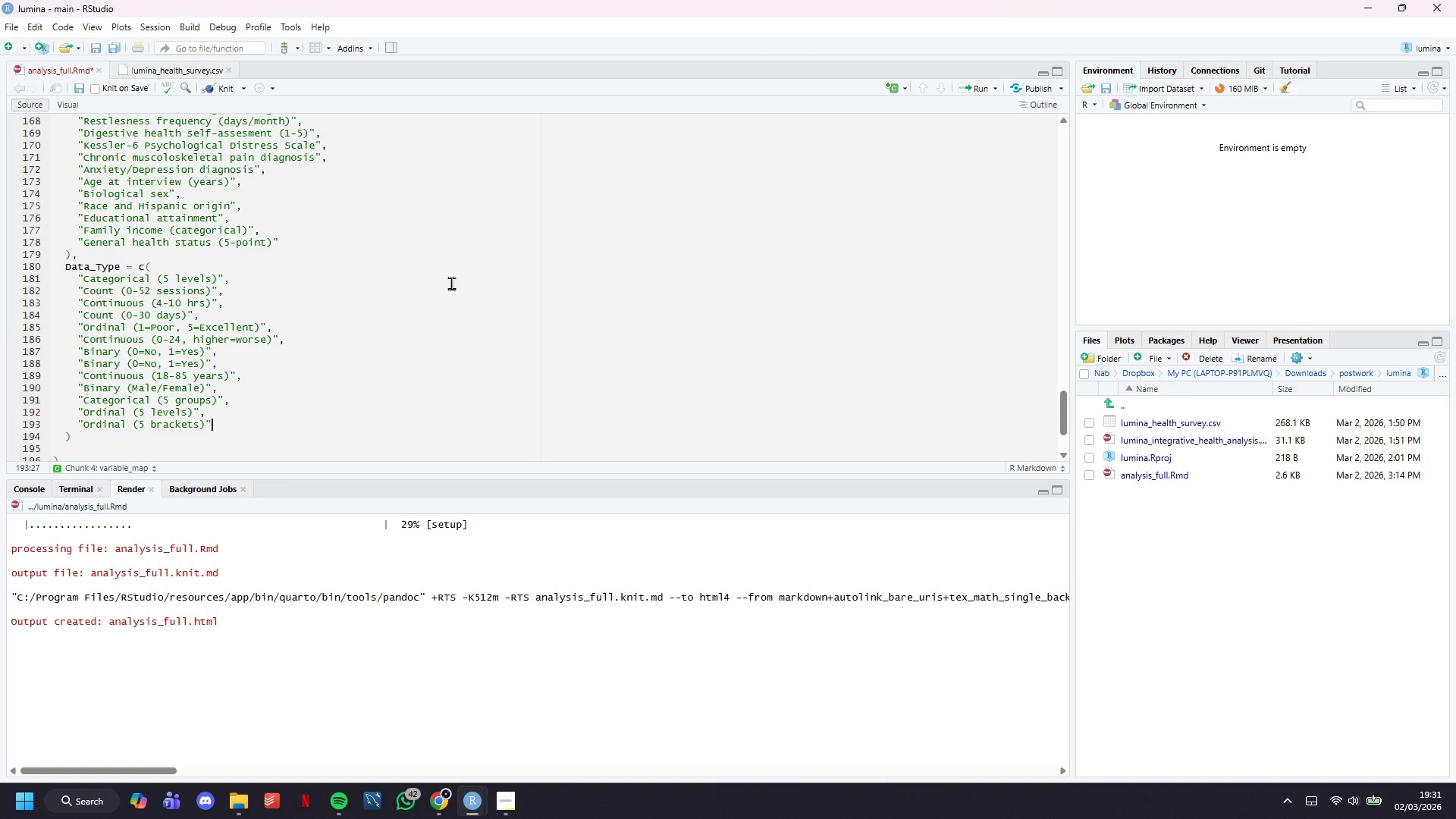 
 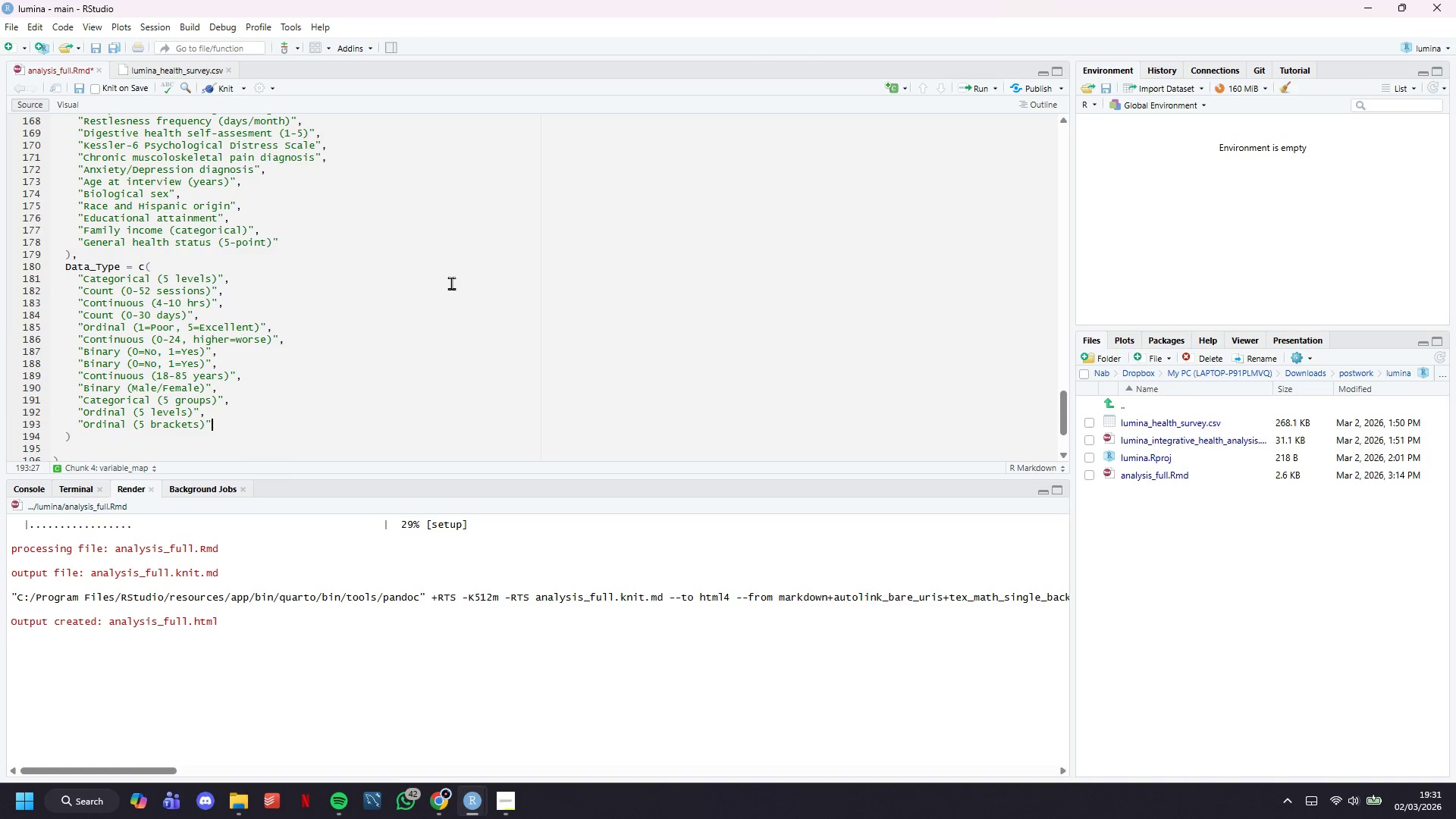 
key(ArrowRight)
 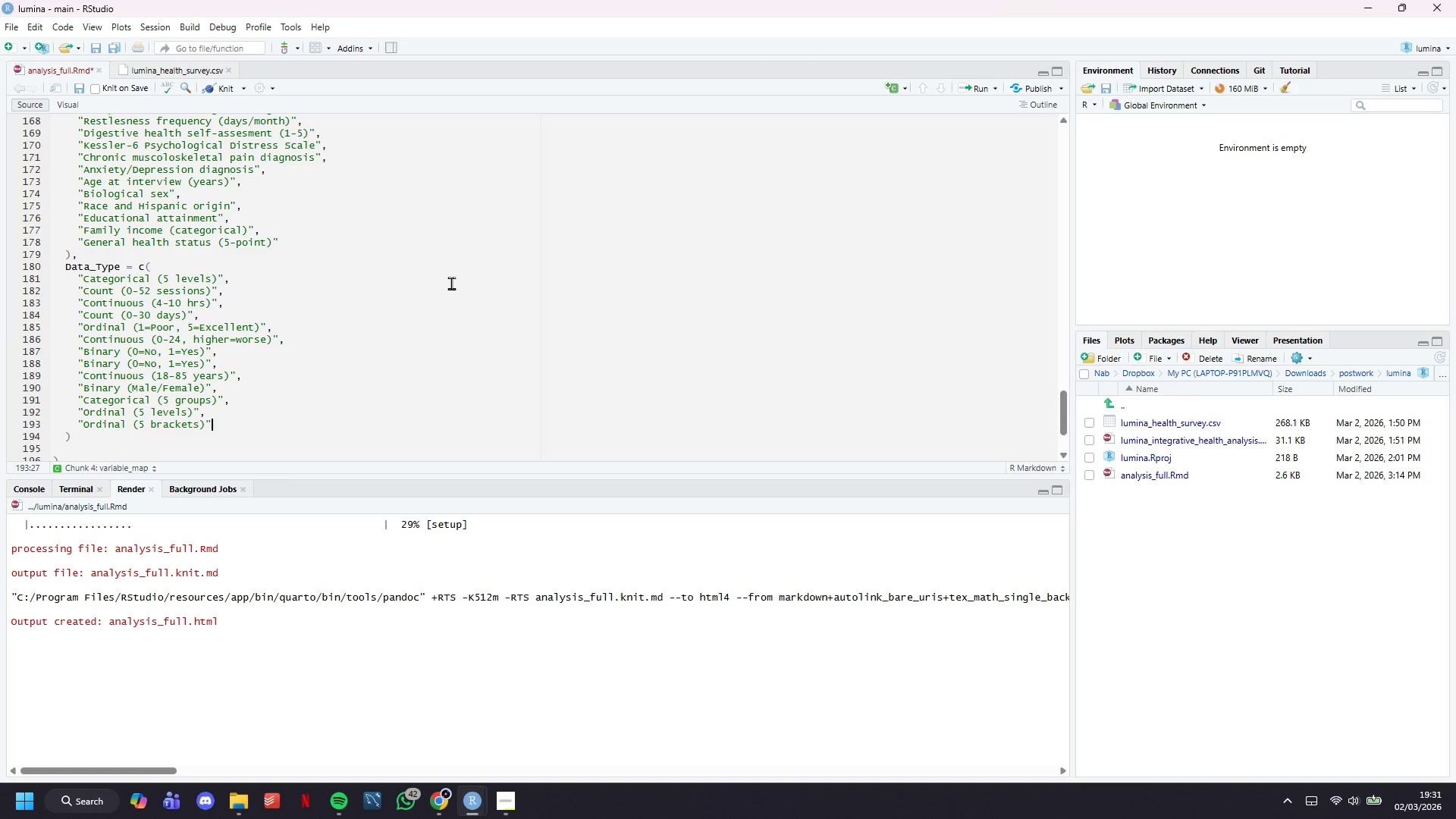 
key(Comma)
 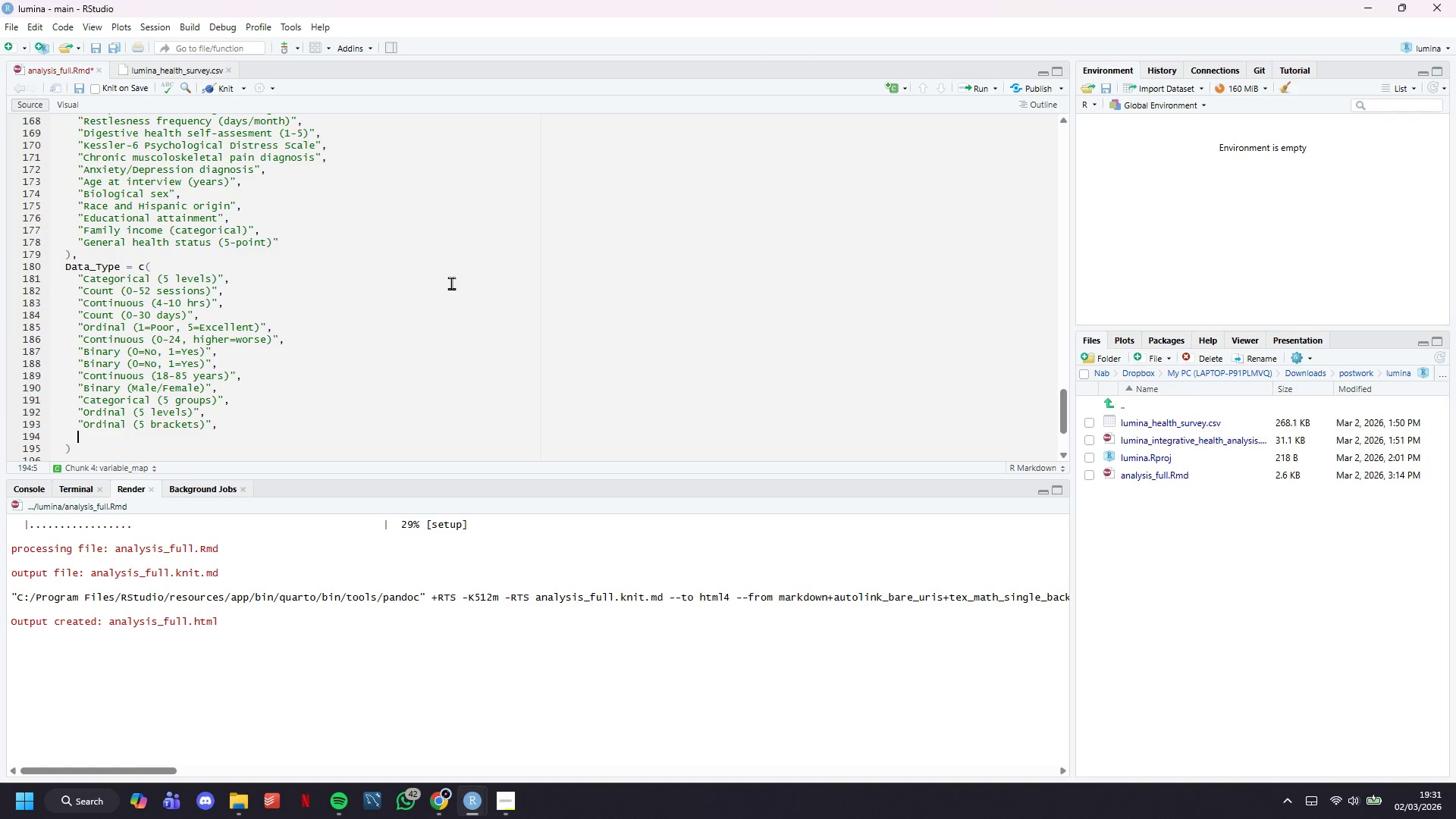 
key(Enter)
 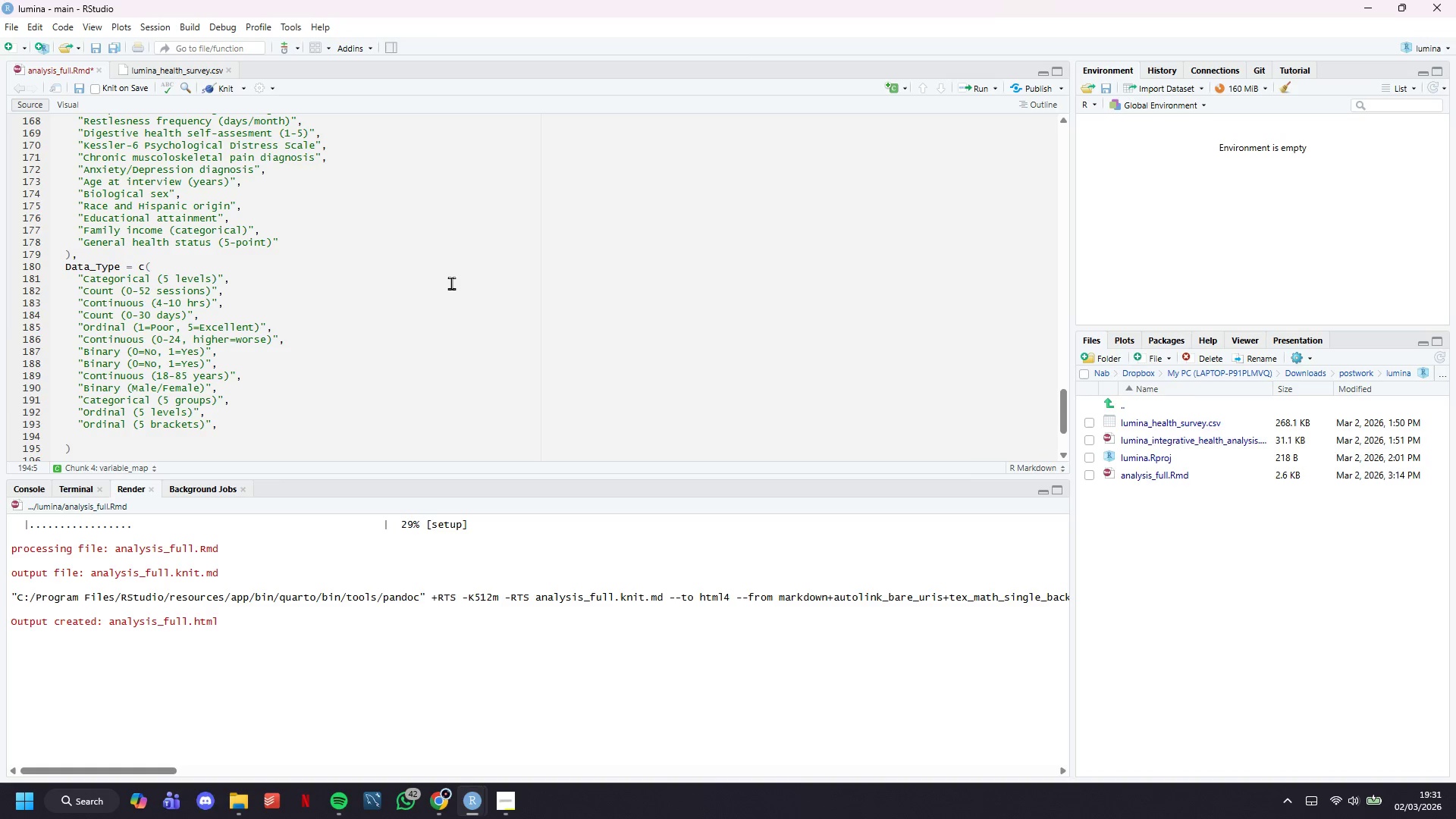 
type("Ordinal (5 levels))
 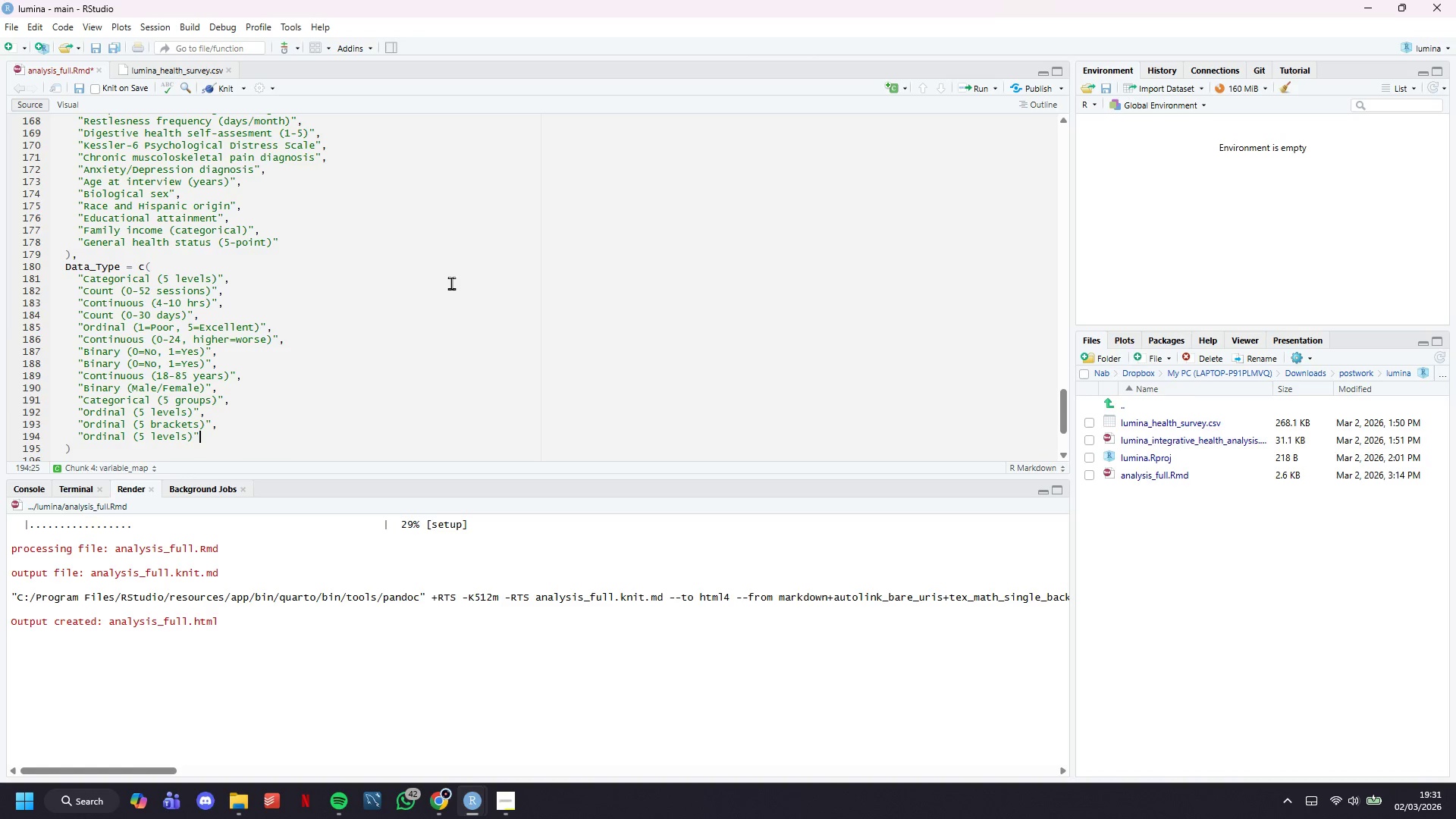 
 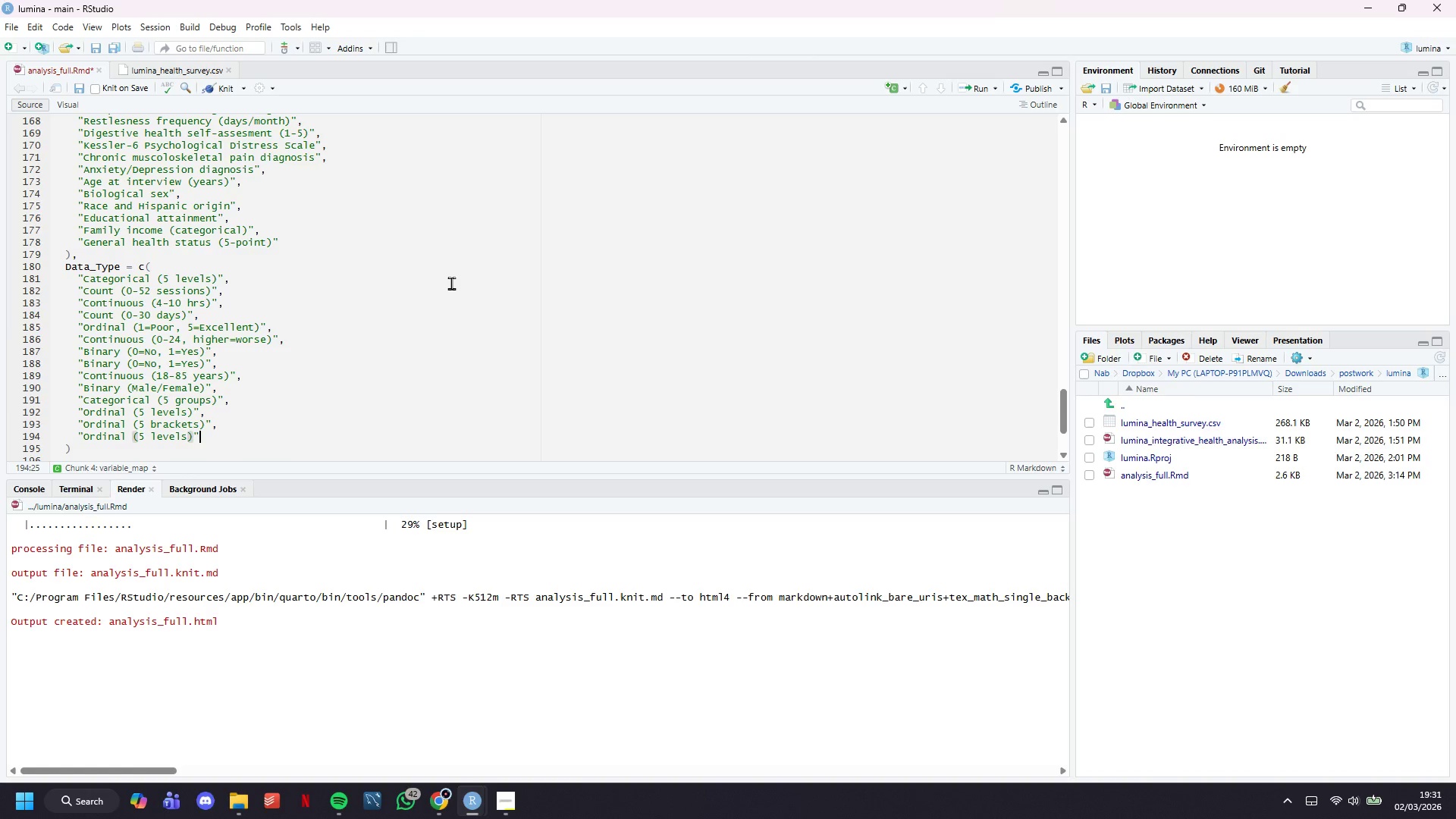 
key(ArrowRight)
 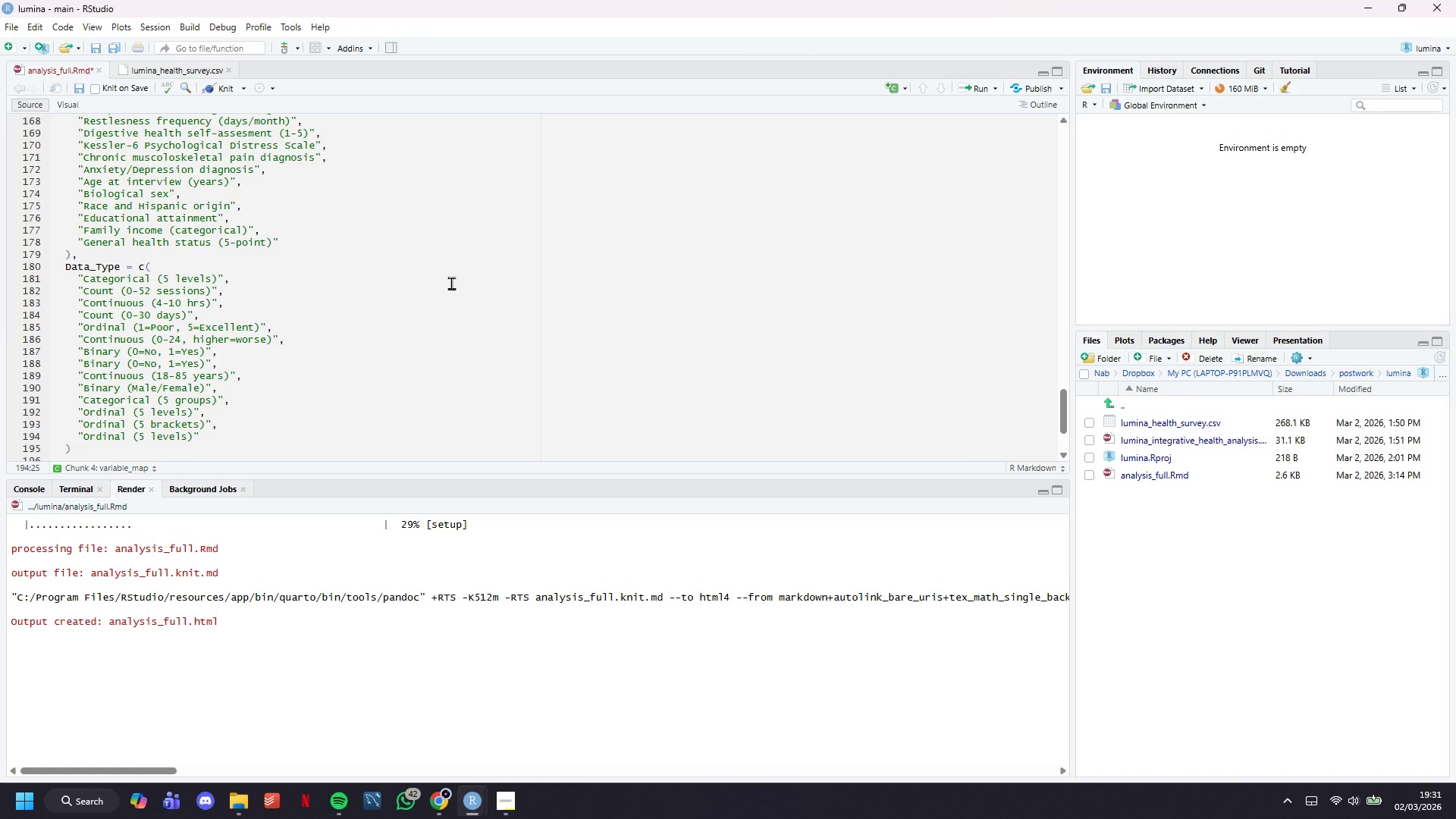 
key(ArrowDown)
 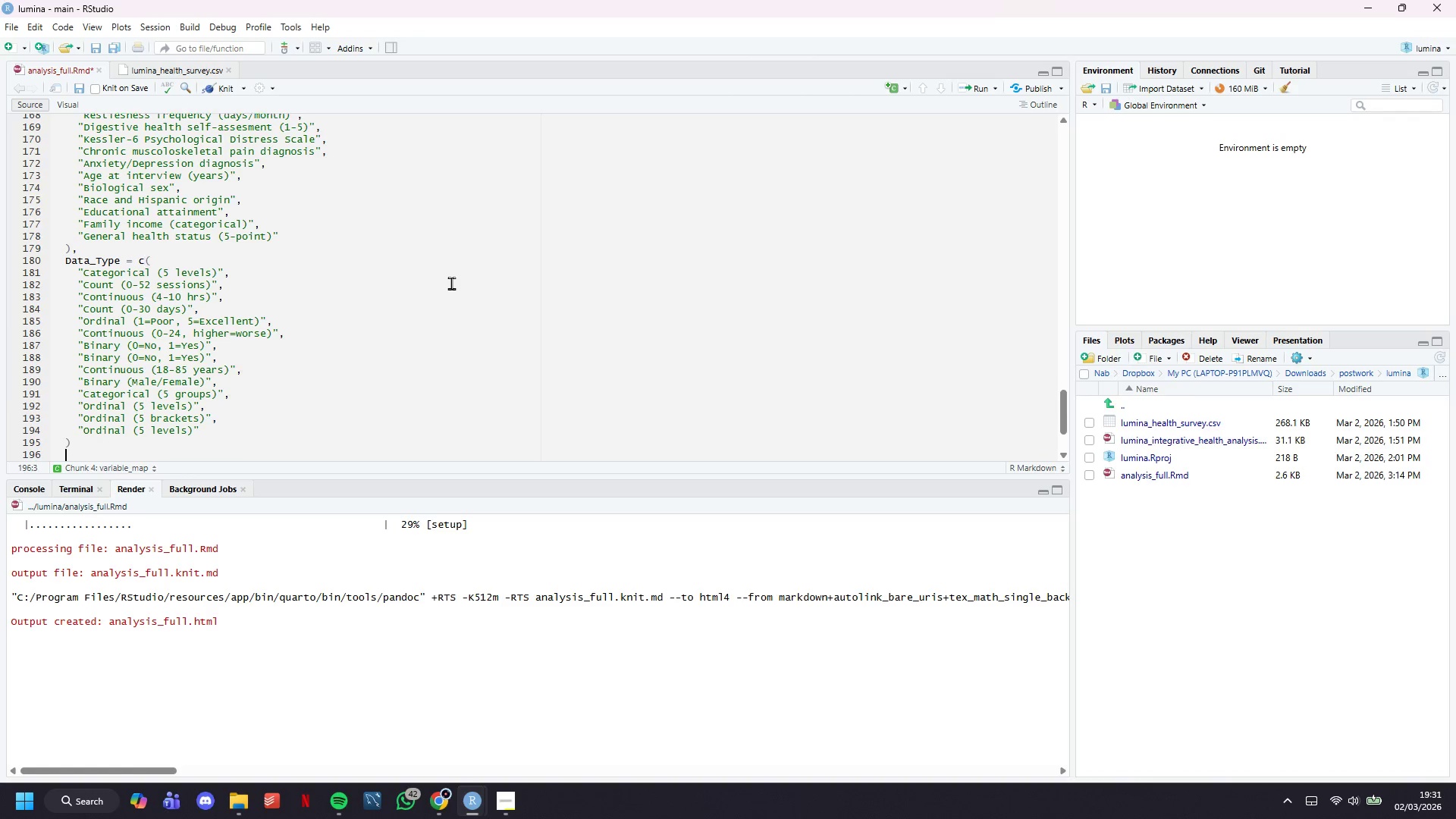 
key(ArrowDown)
 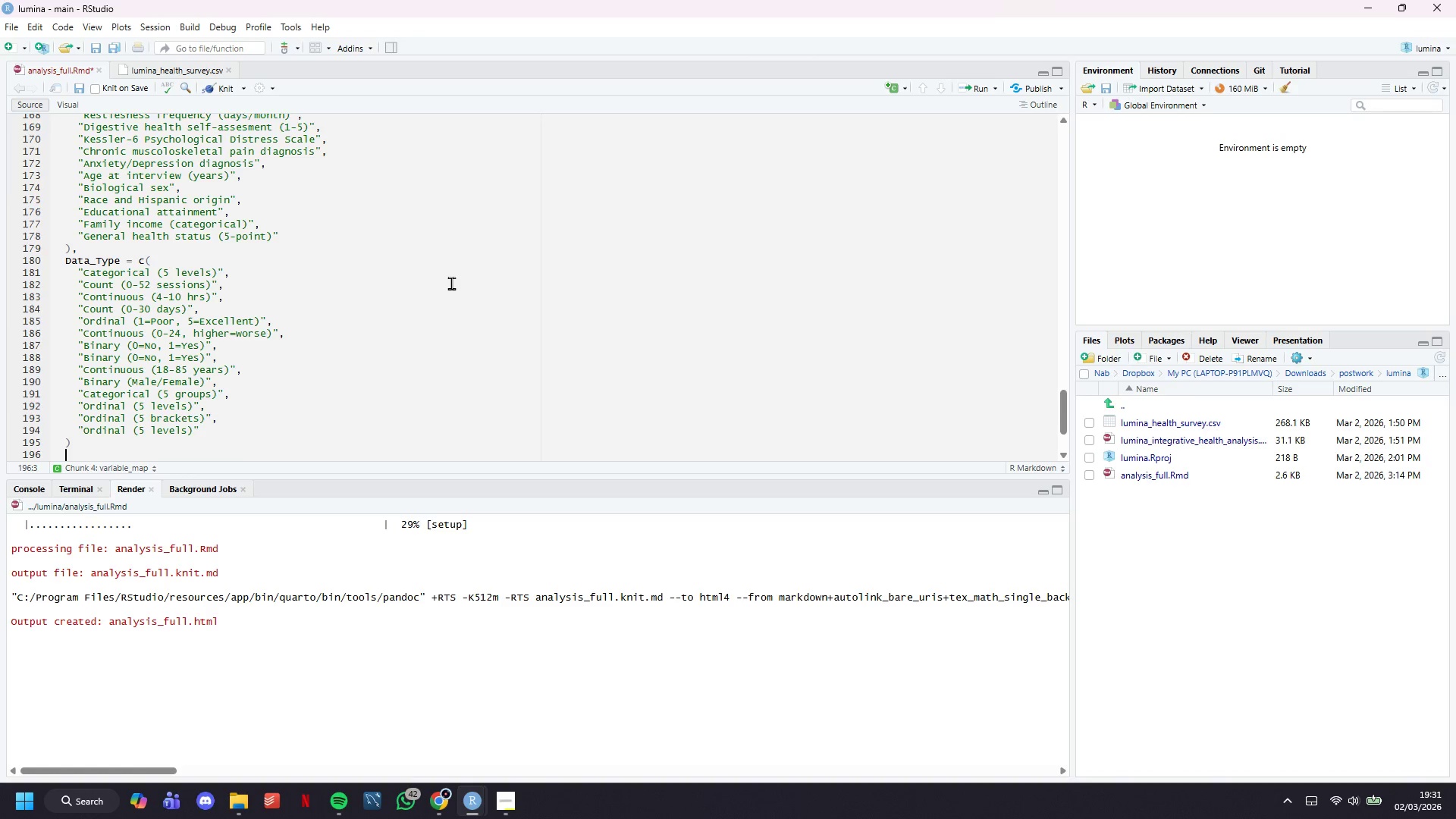 
key(ArrowDown)
 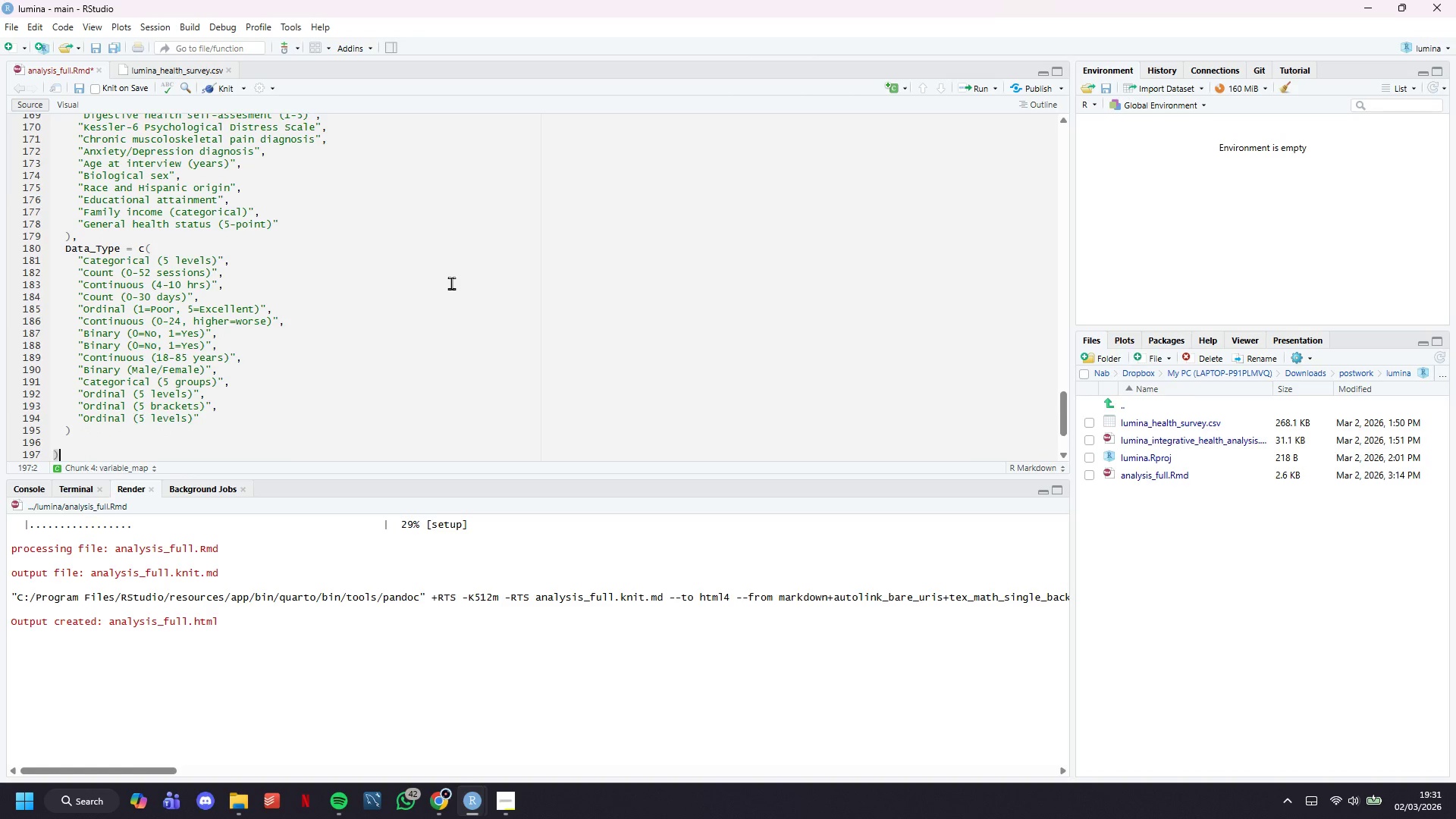 
key(ArrowDown)
 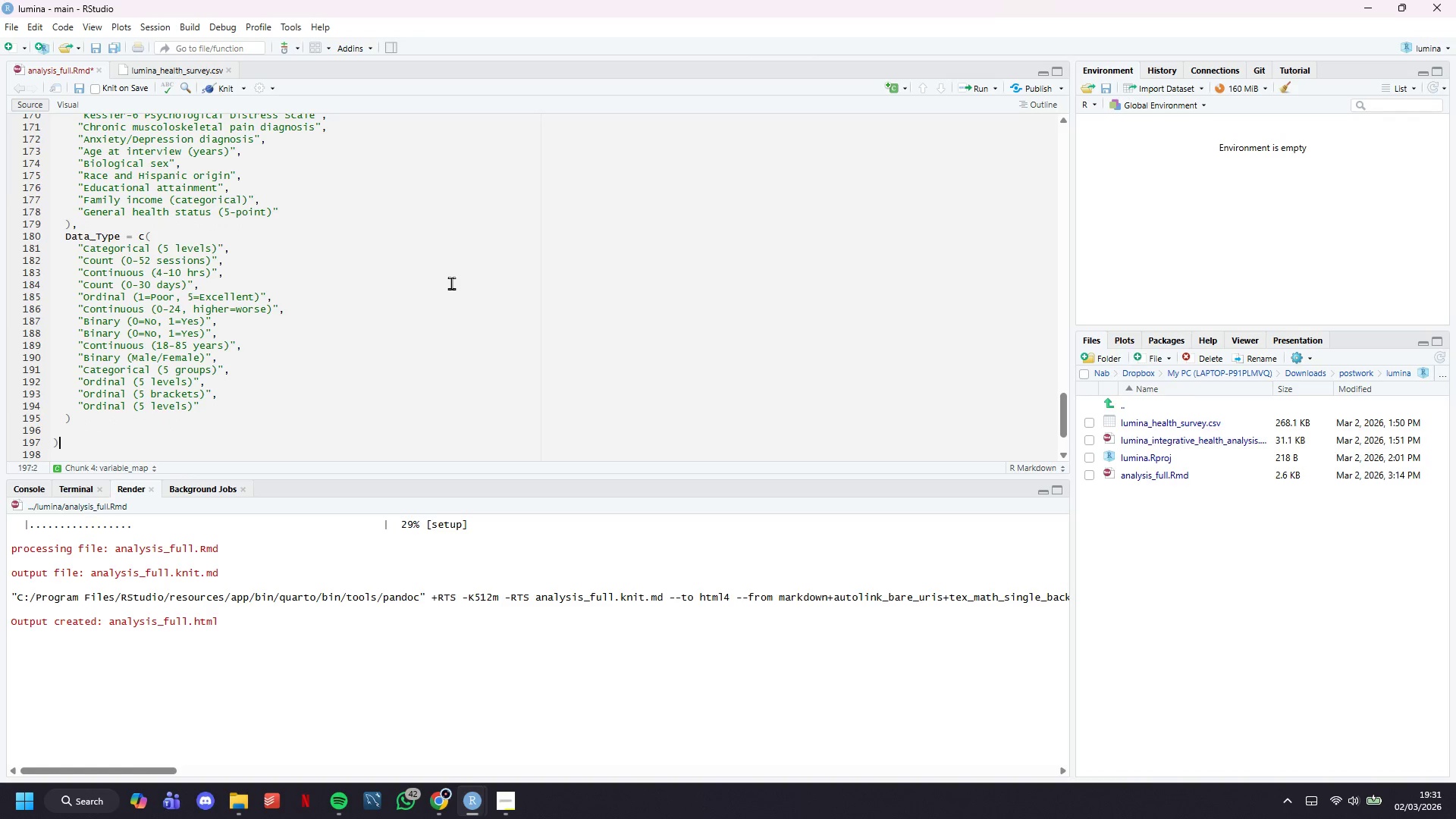 
key(ArrowUp)
 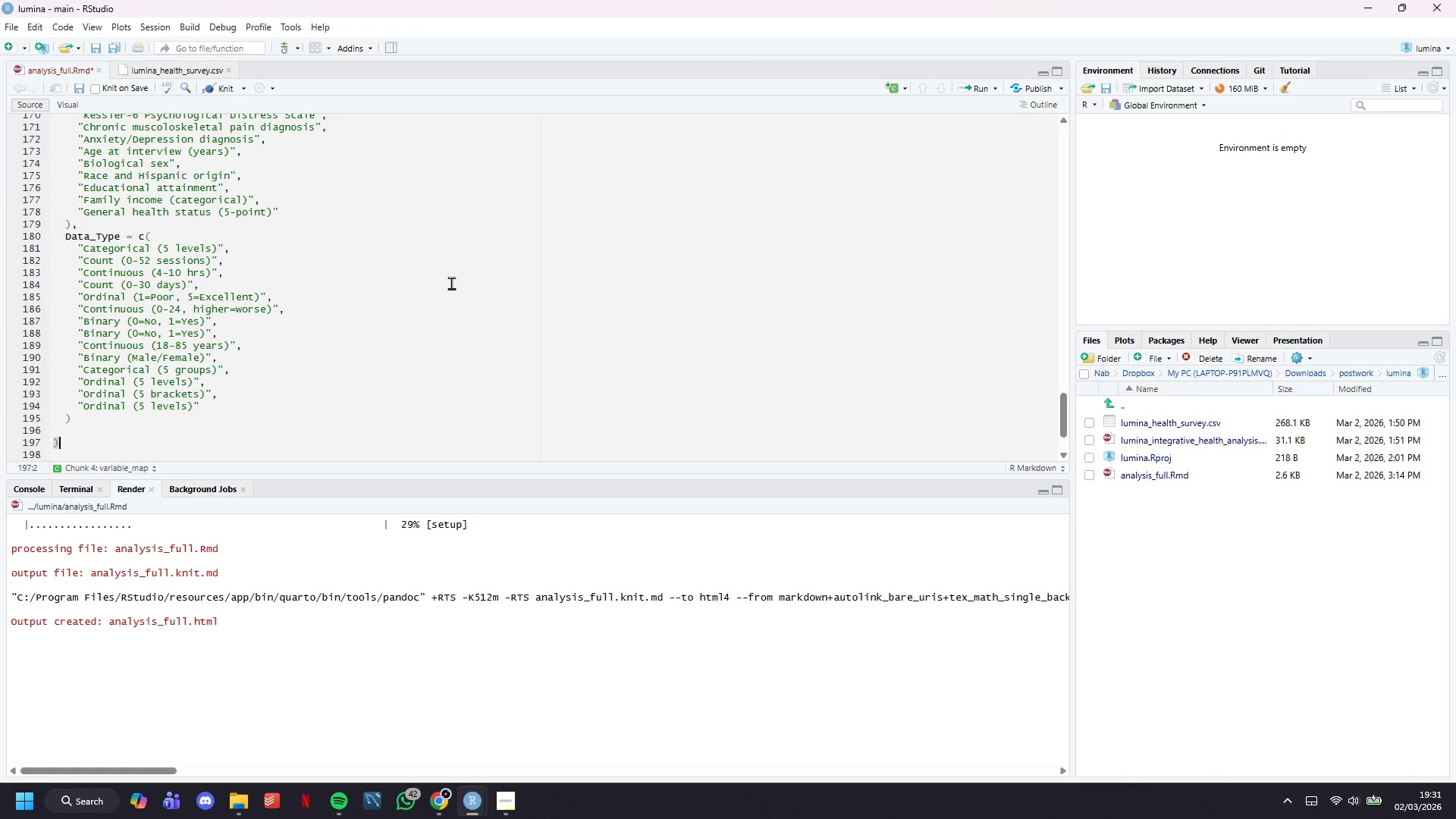 
key(ArrowUp)
 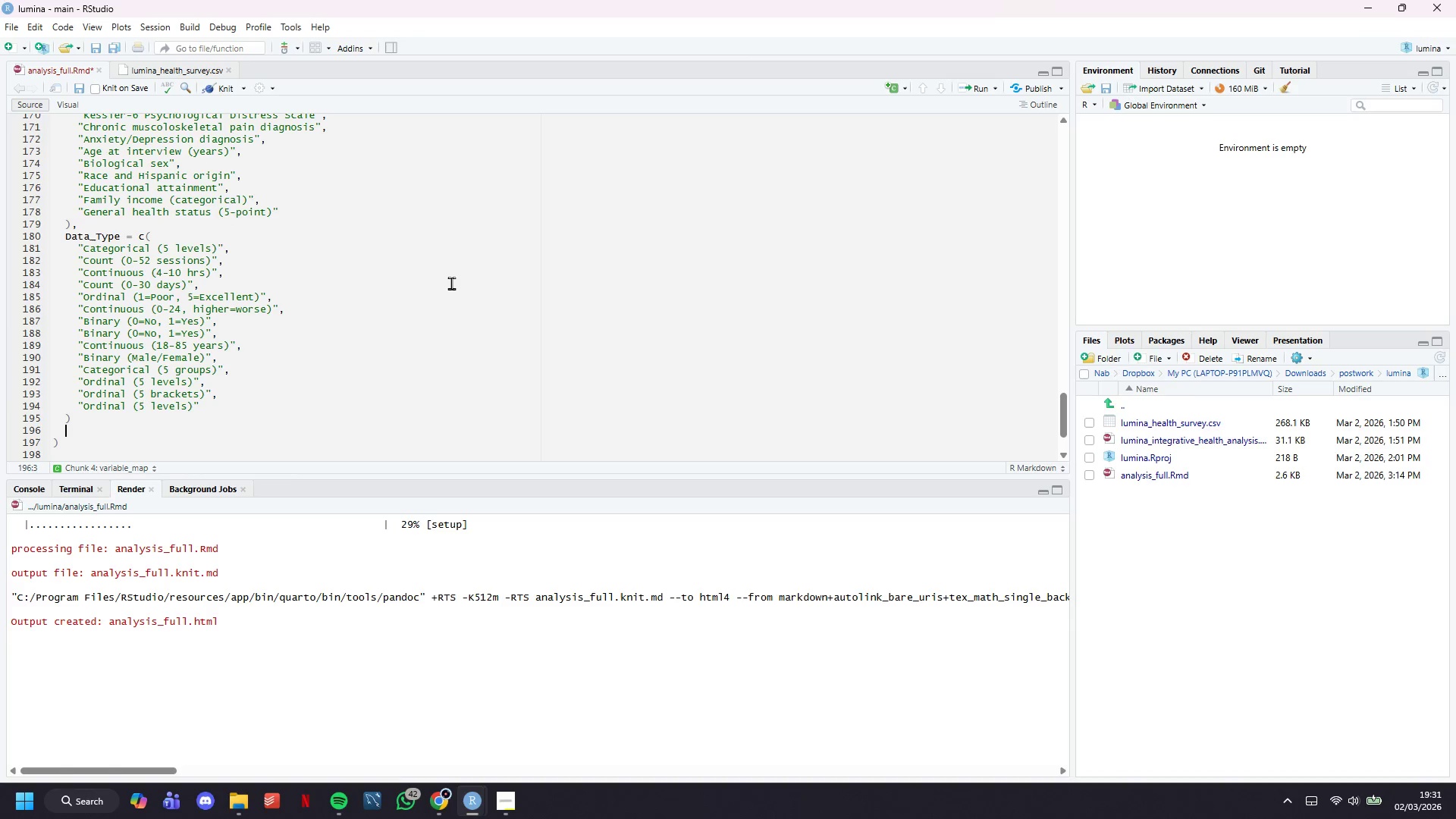 
key(Backspace)
 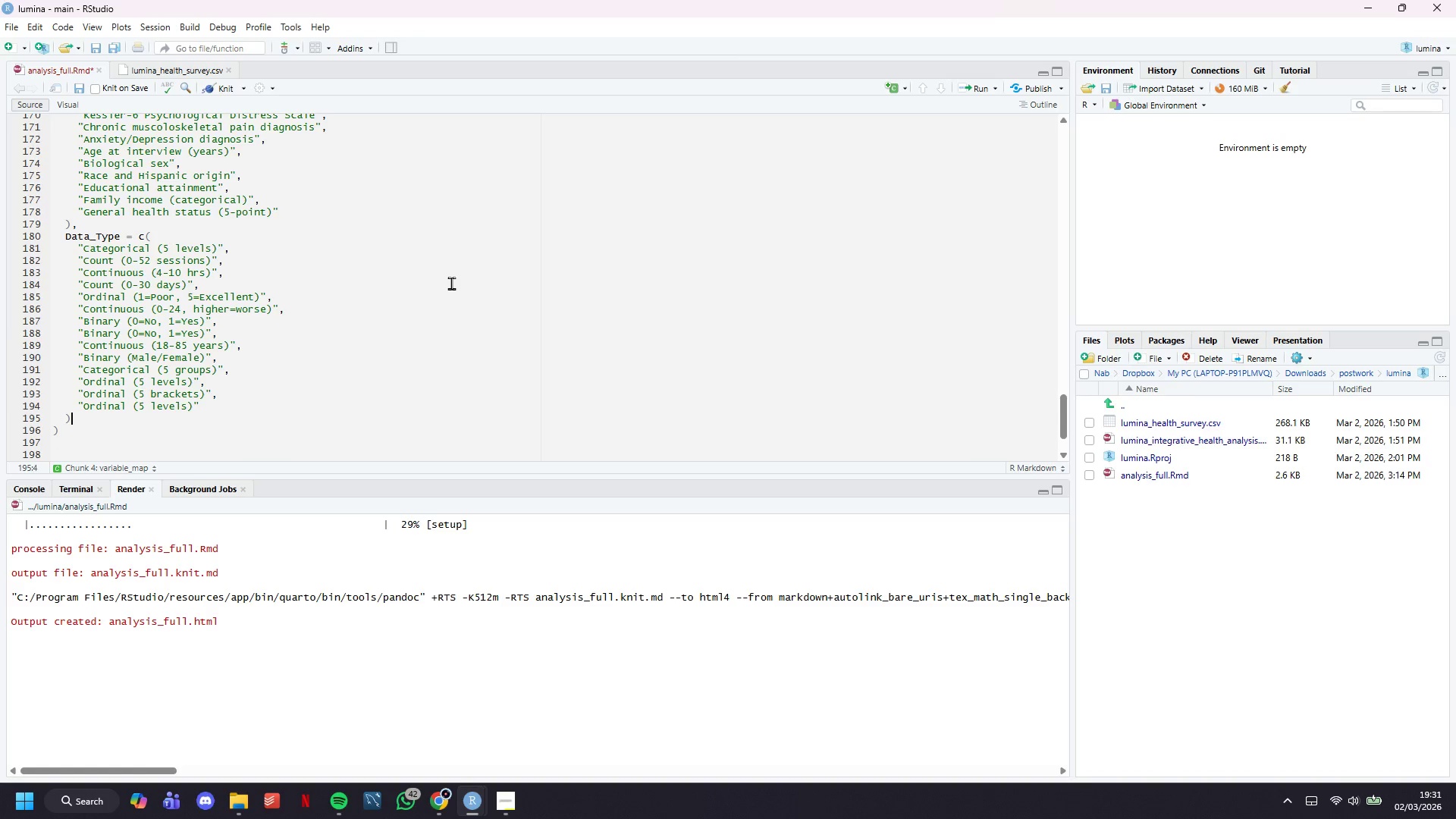 
key(Backspace)
 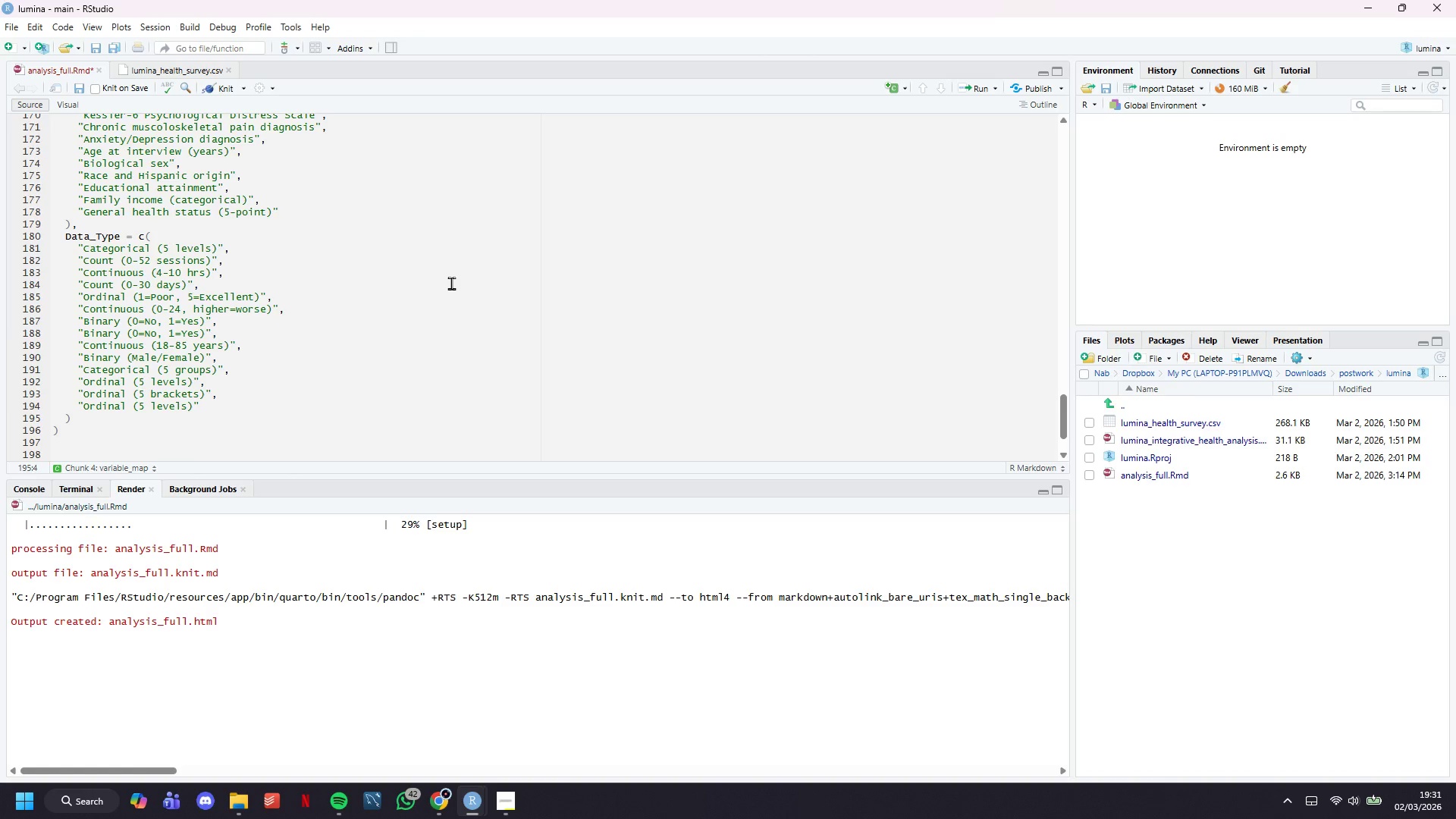 
key(ArrowDown)
 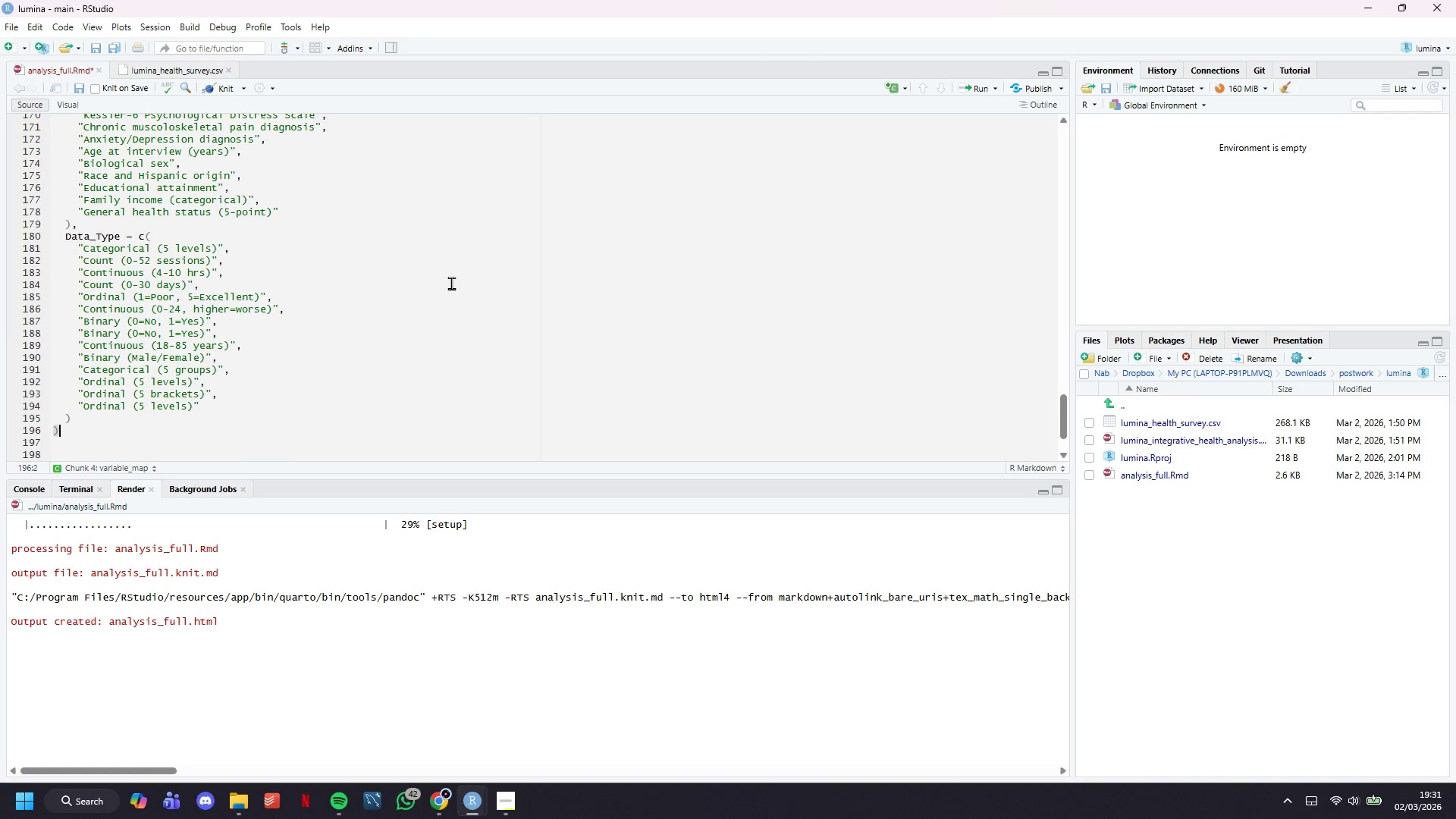 
key(Control+S)
 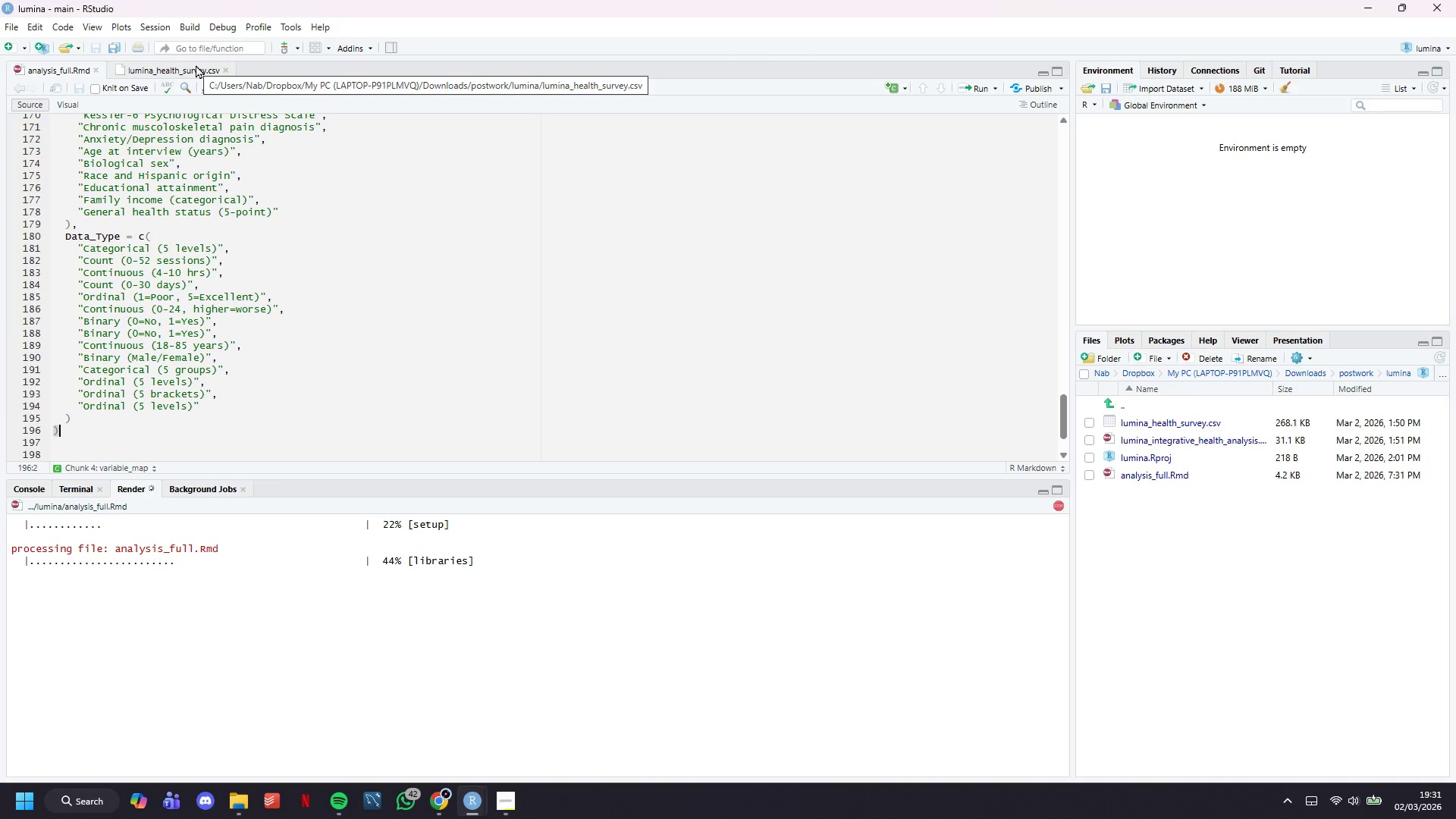 
wait(11.31)
 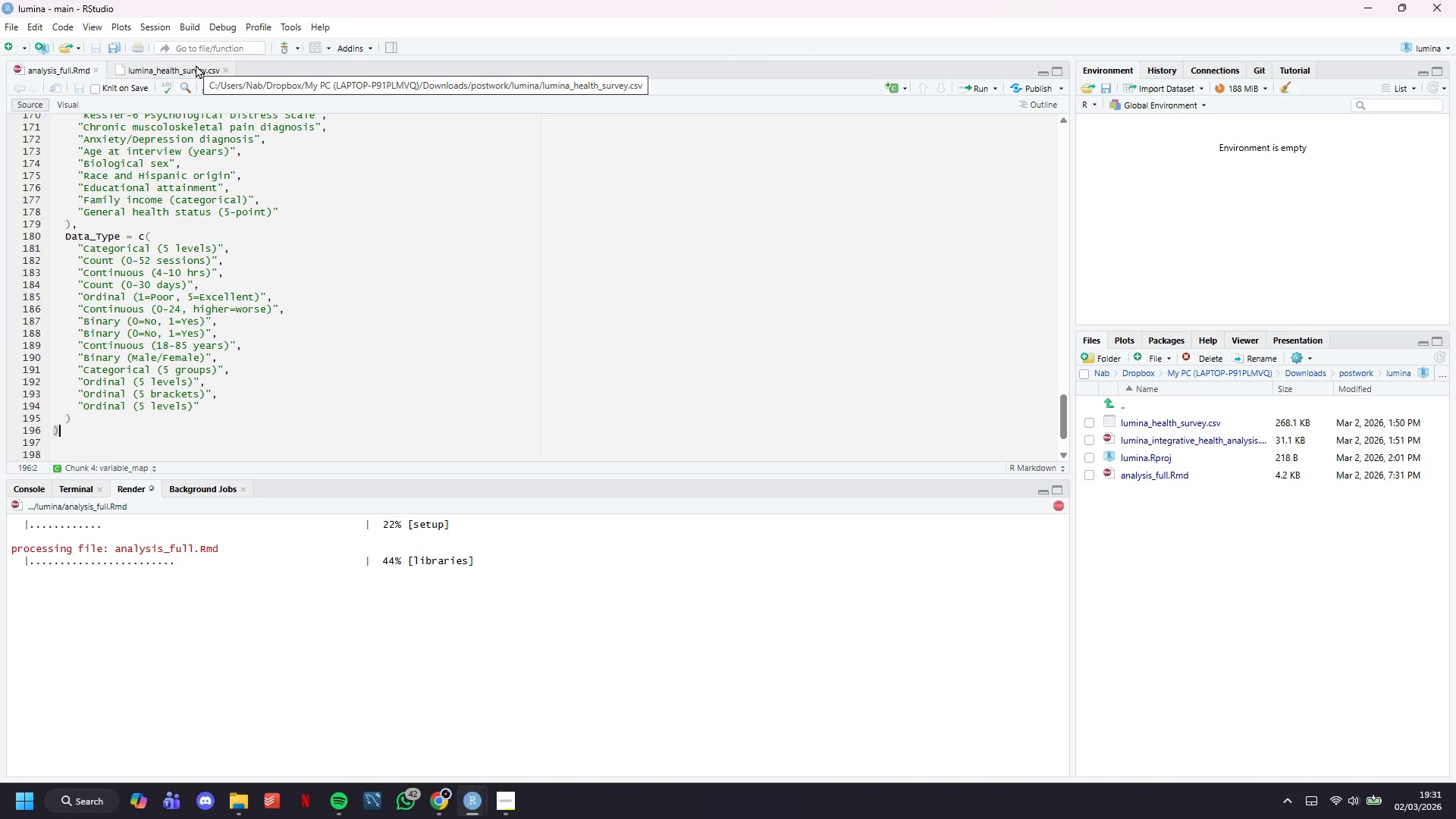 
mouse_move([410, 144])
 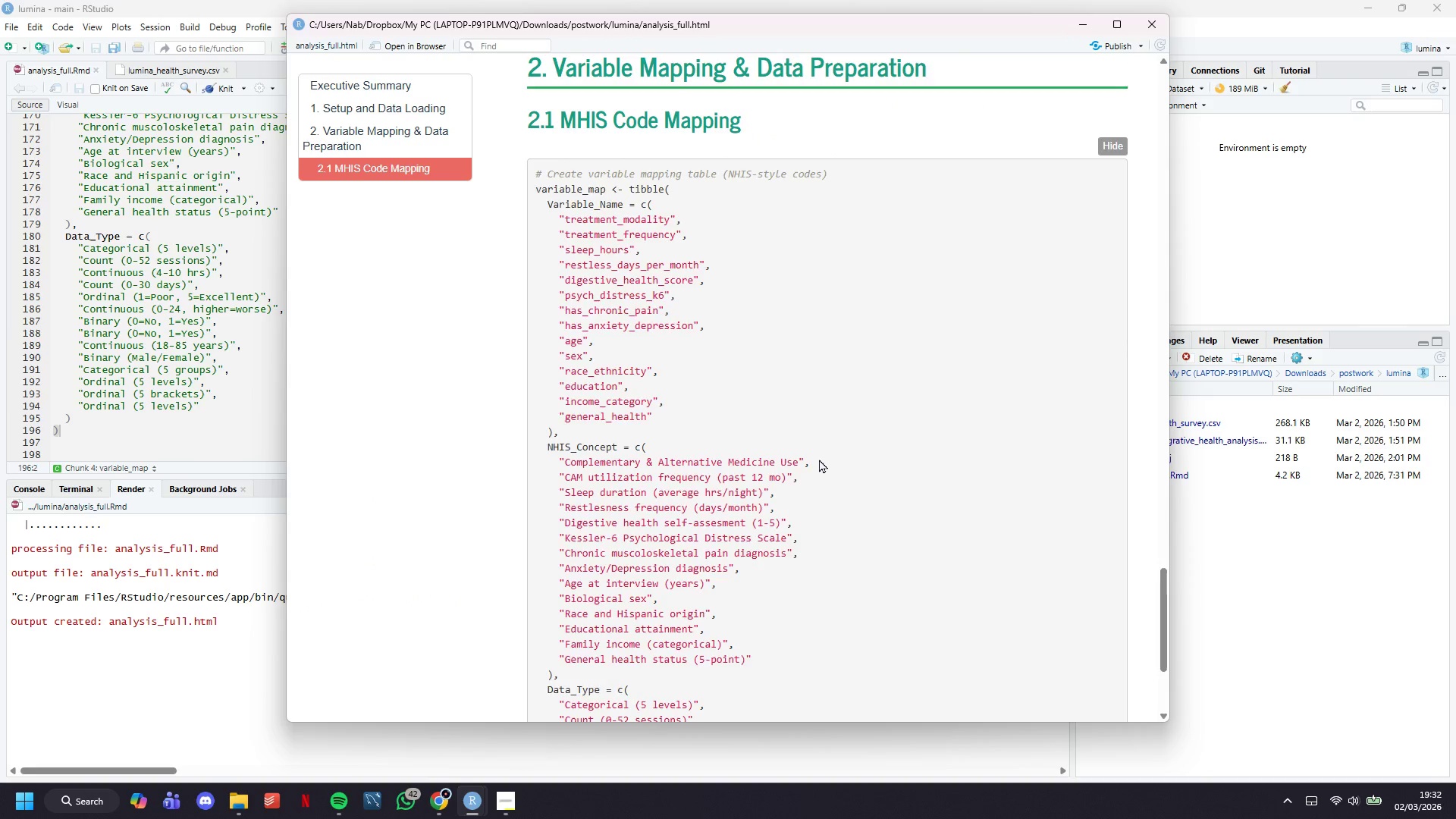 
scroll: coordinate [781, 450], scroll_direction: up, amount: 39.0
 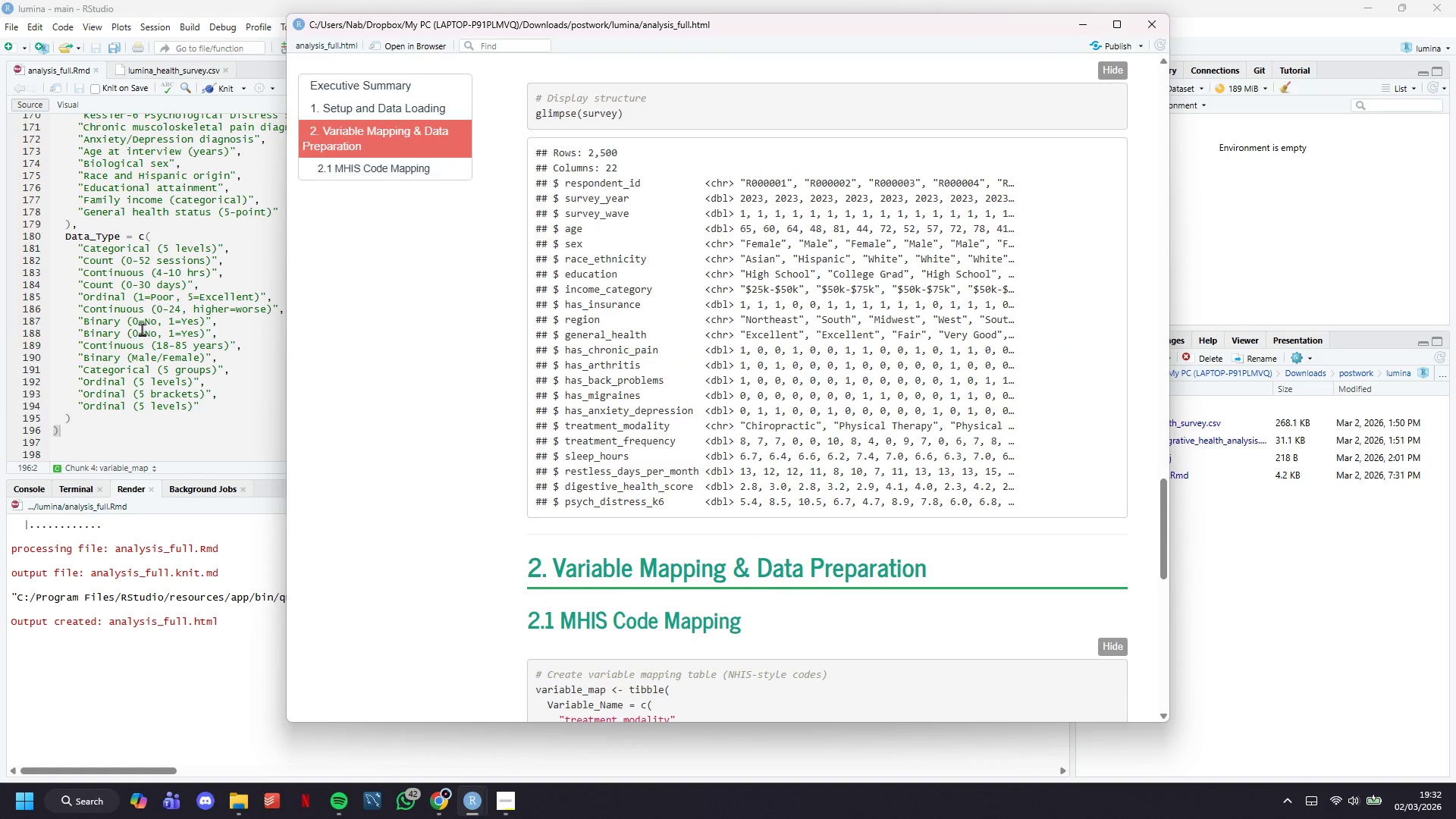 
left_click([142, 329])
 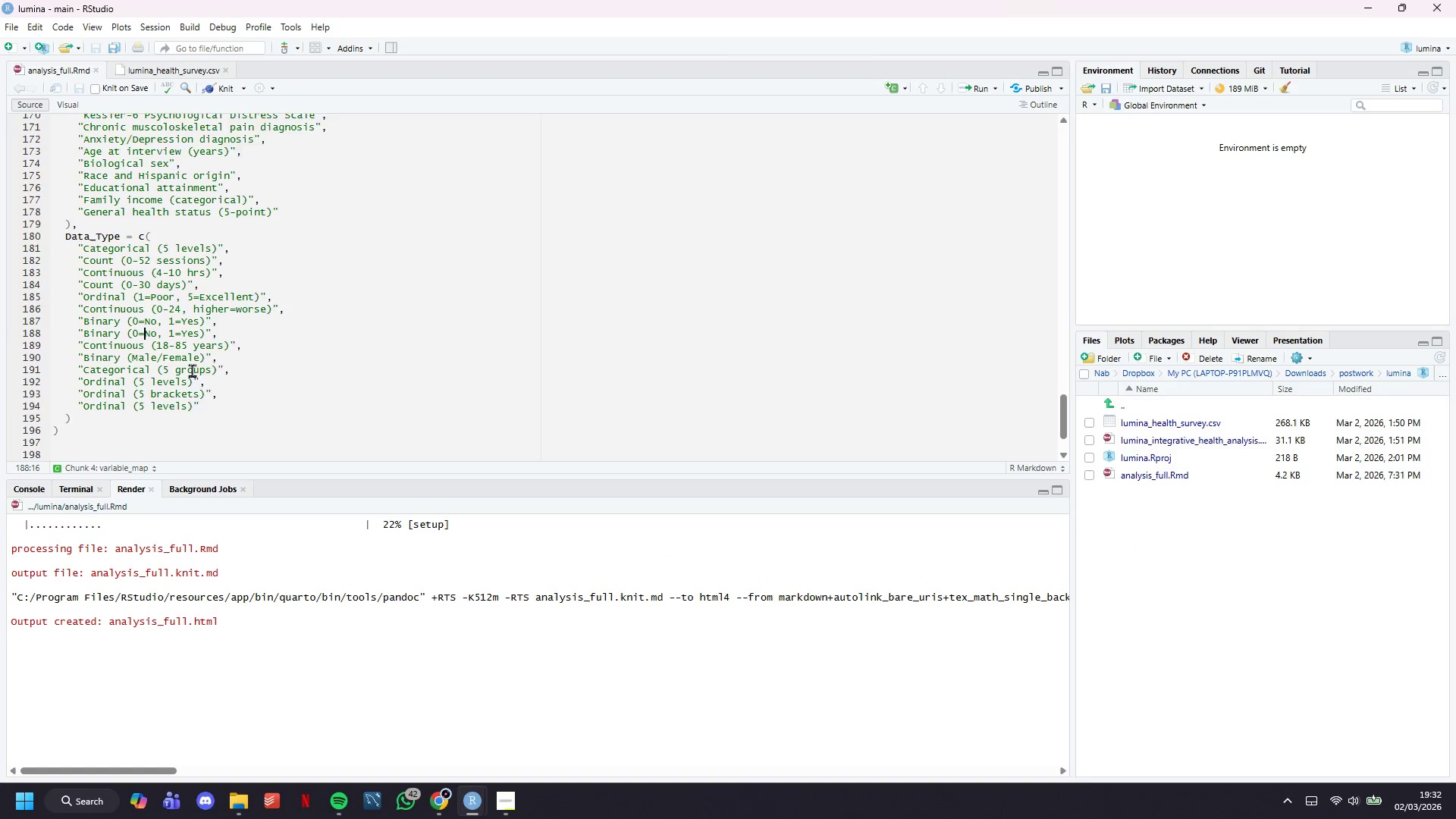 
left_click([163, 370])
 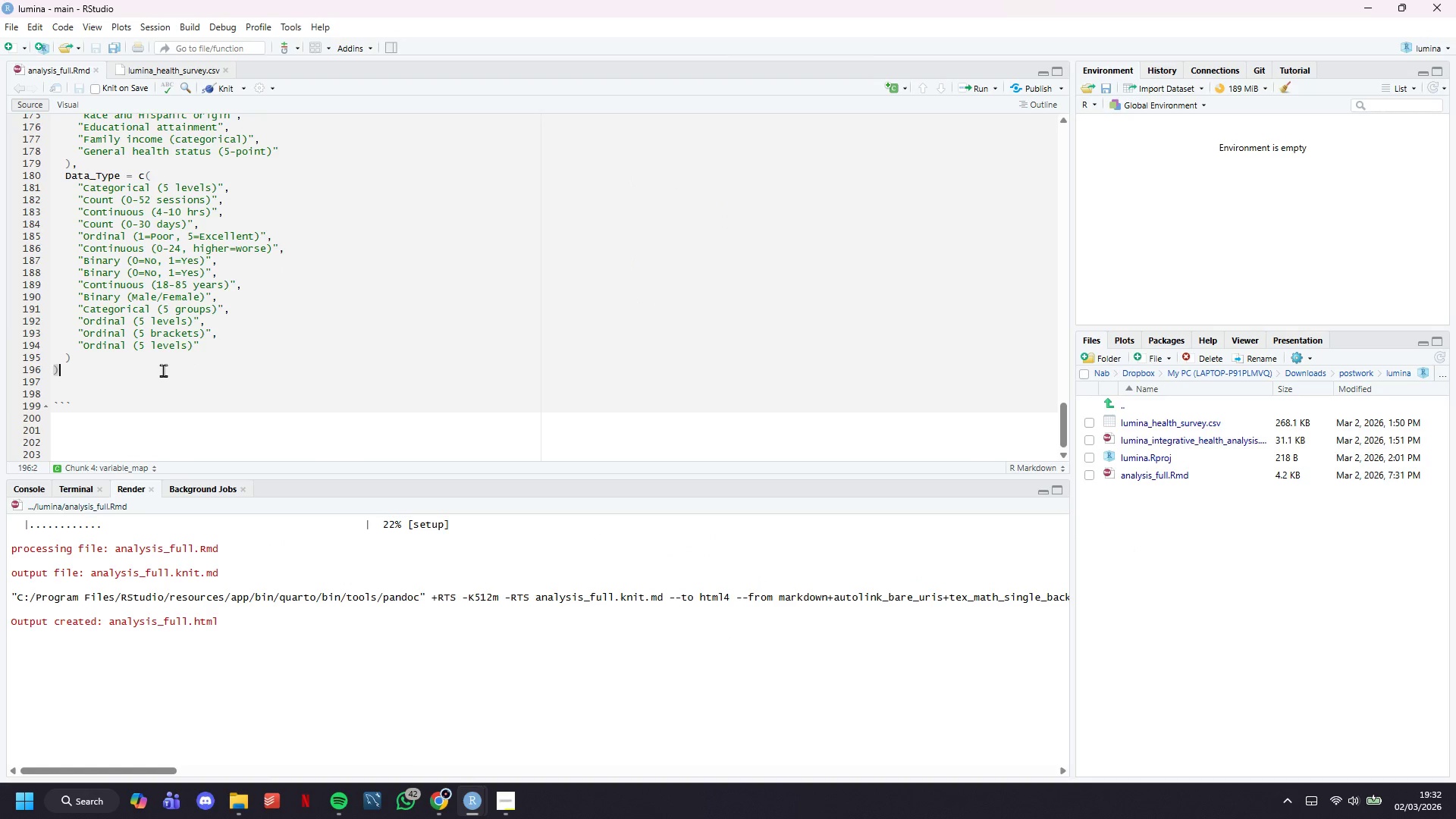 
scroll: coordinate [192, 370], scroll_direction: down, amount: 3.0
 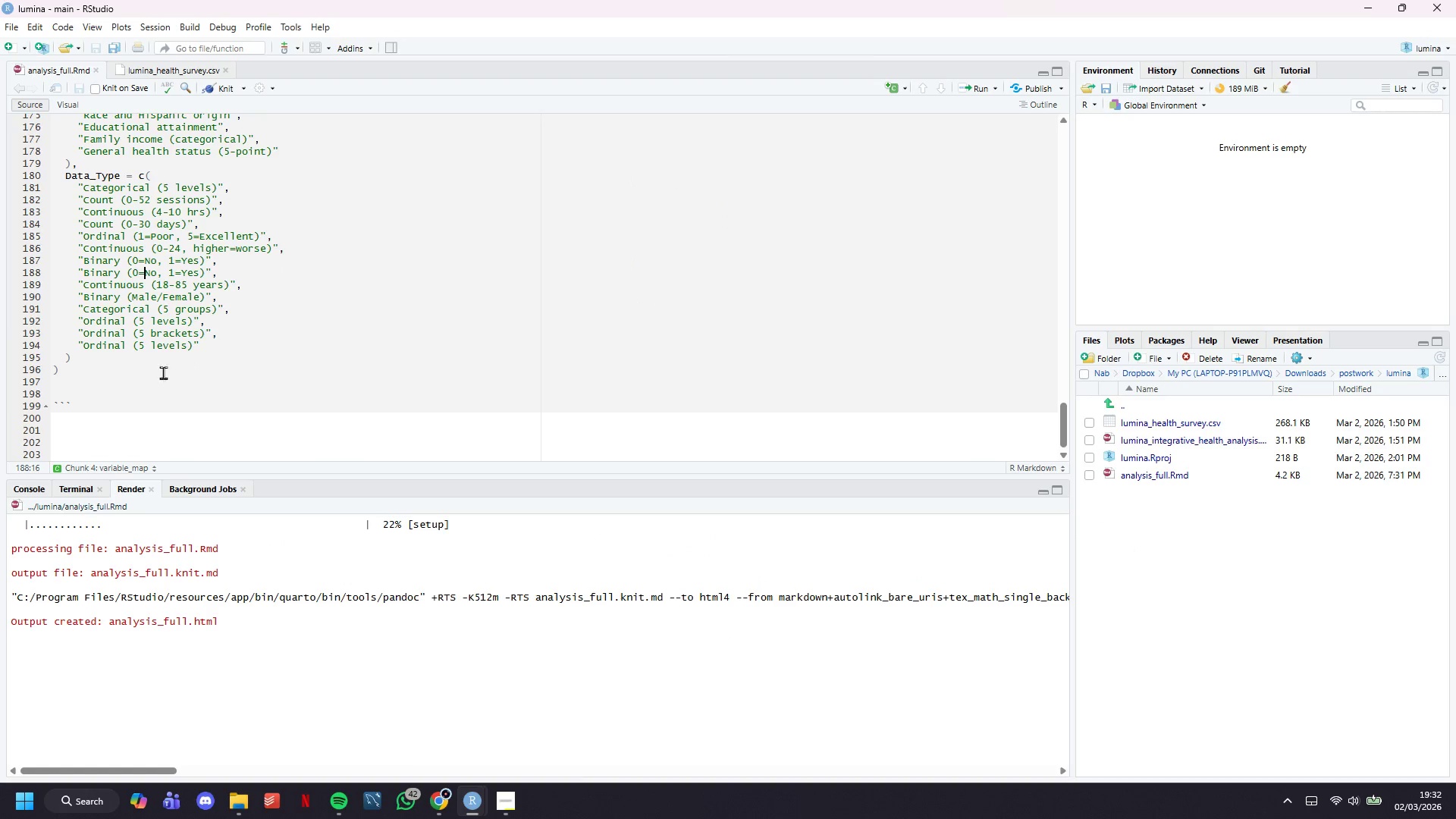 
key(Enter)
 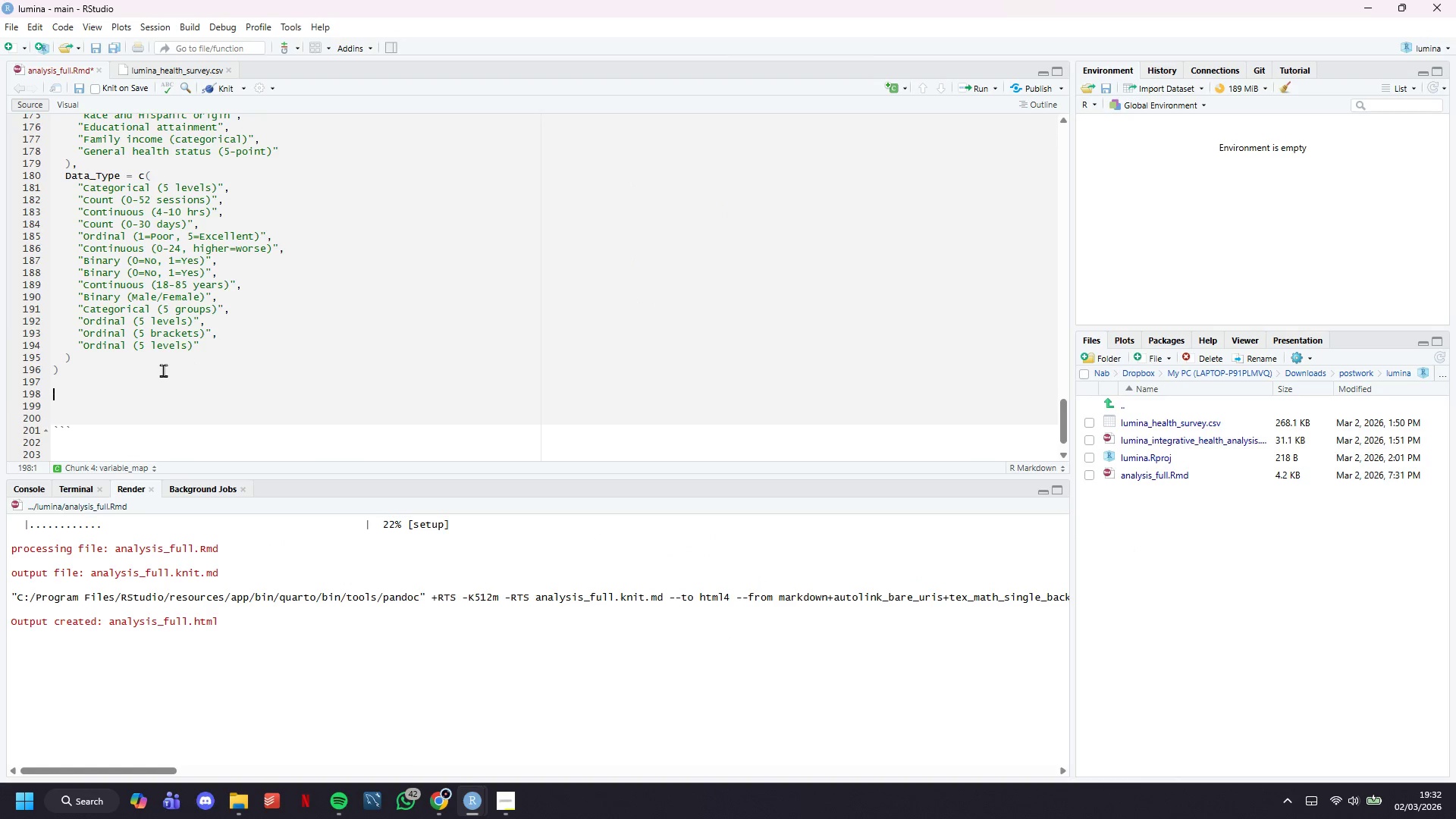 
key(Enter)
 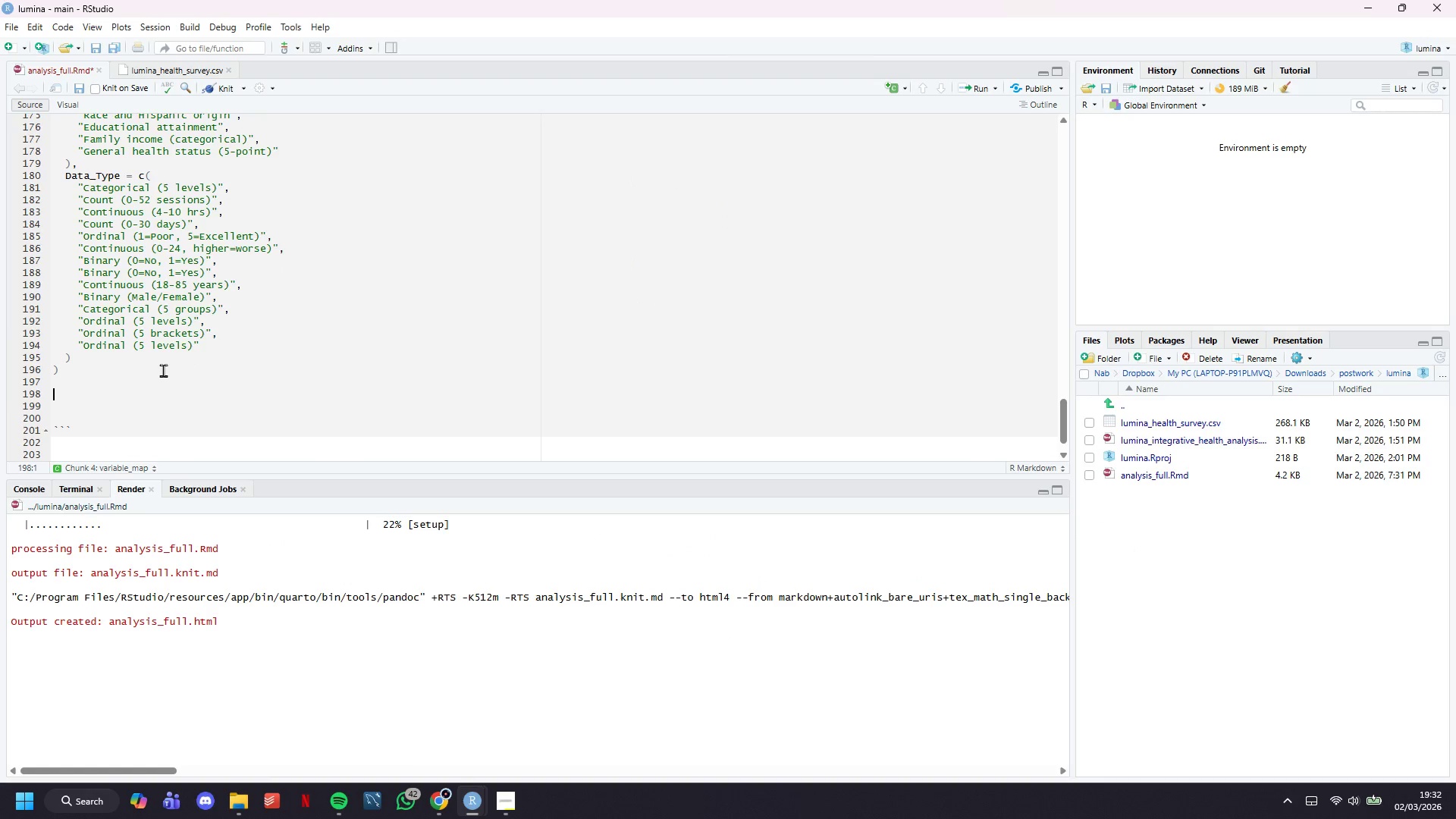 
type(variable_map %>%)
 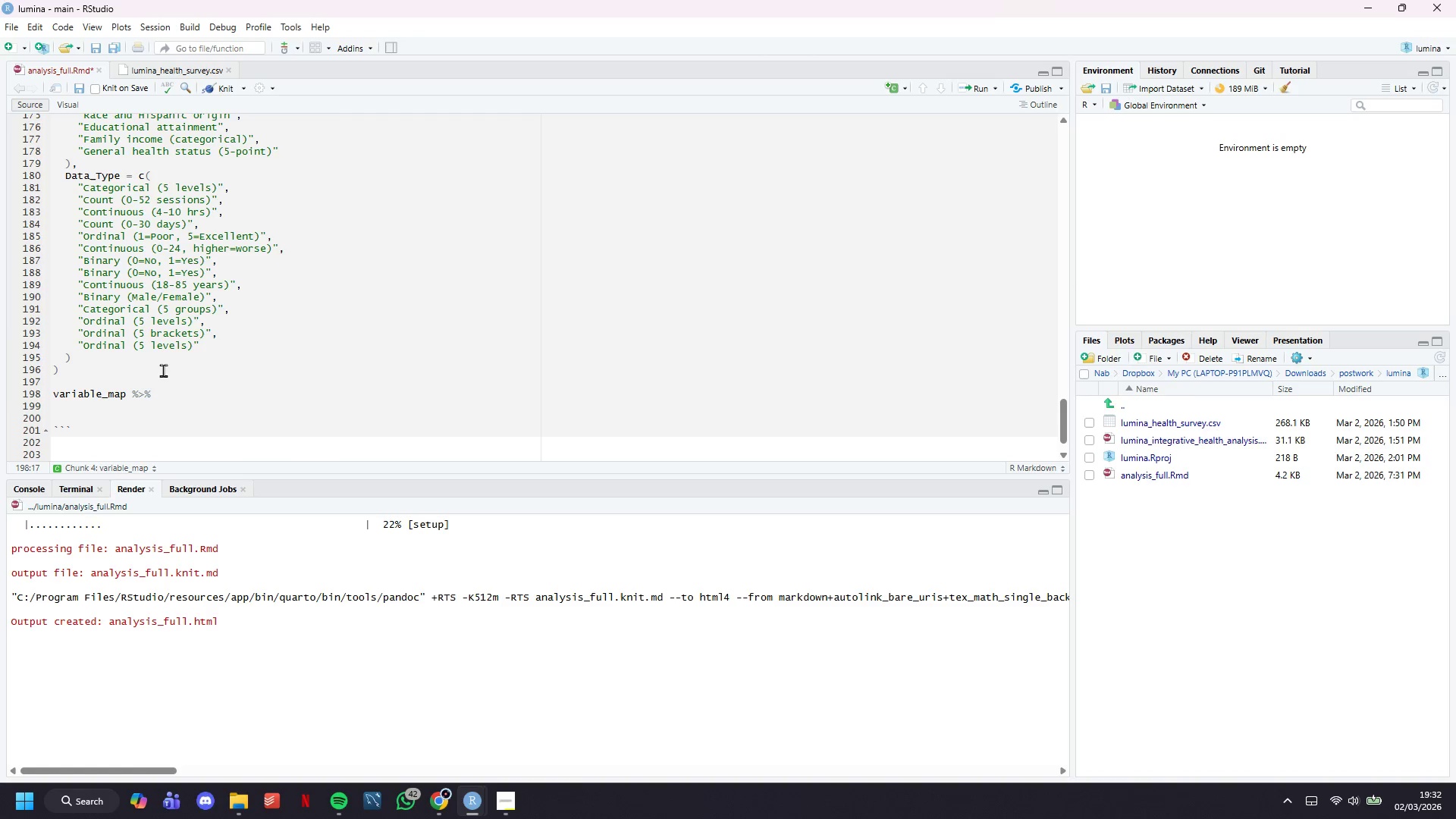 
key(Enter)
 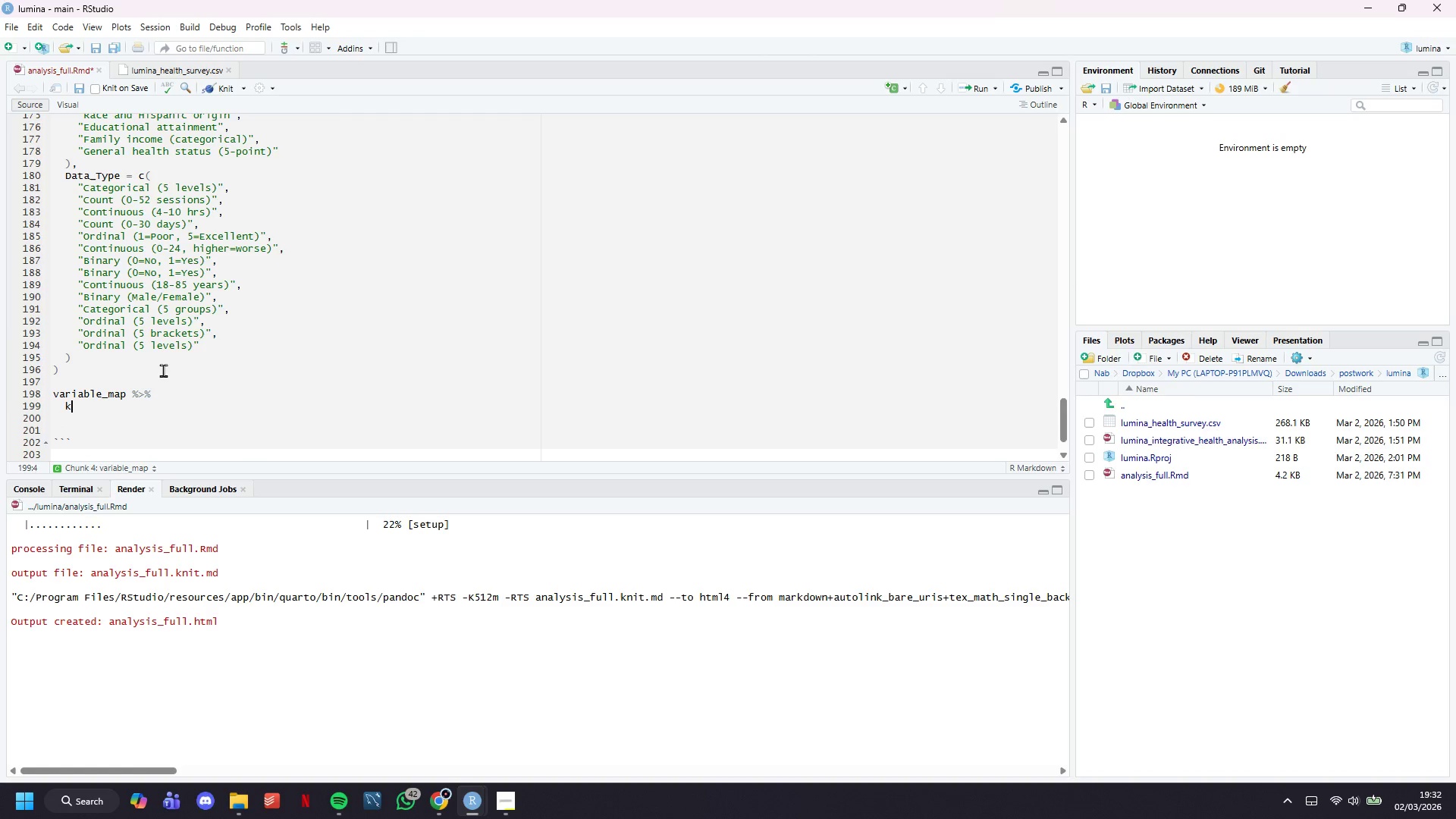 
type(kable(caption = "NHIS Variable Mapping & Codebook)
 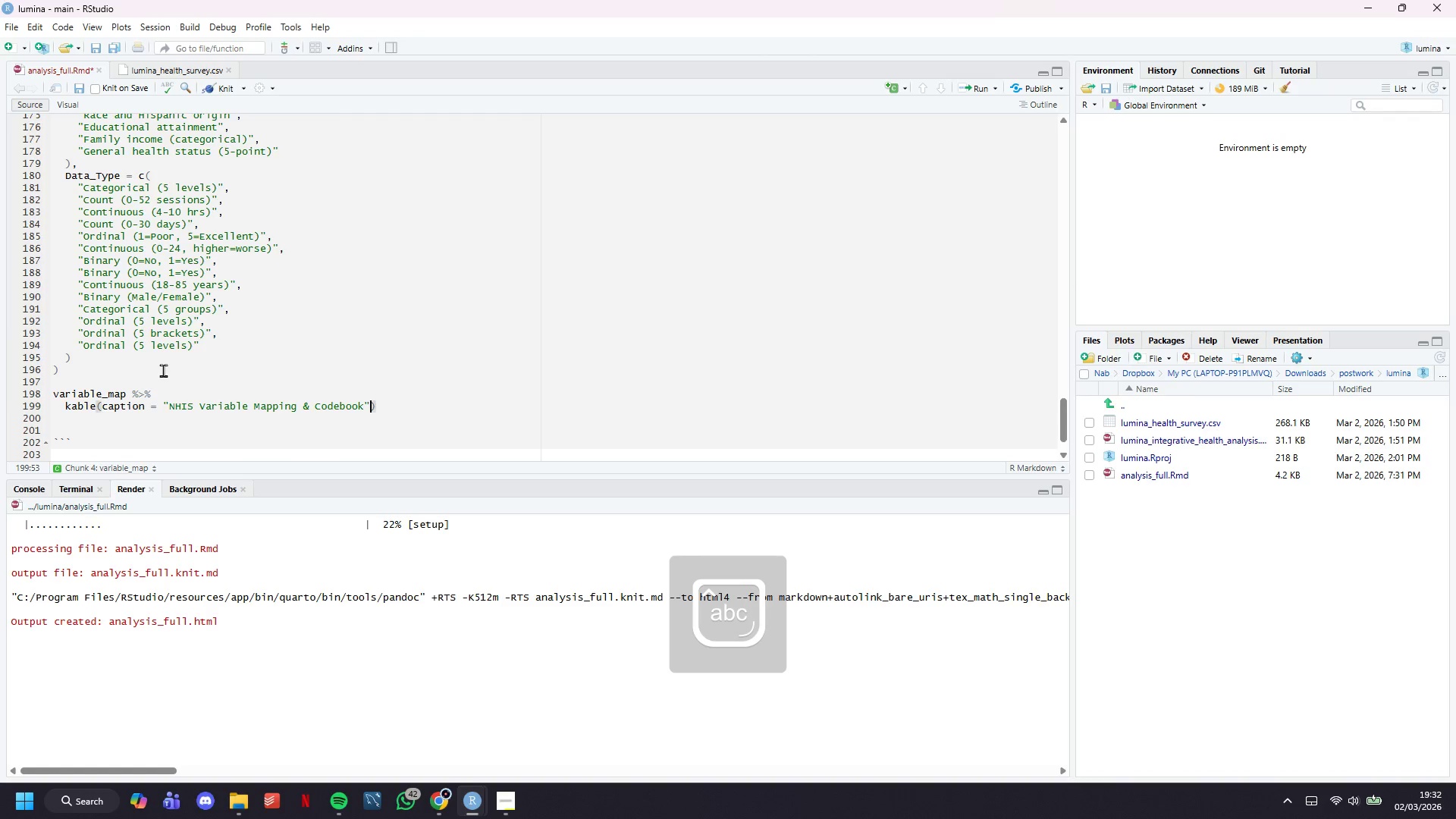 
 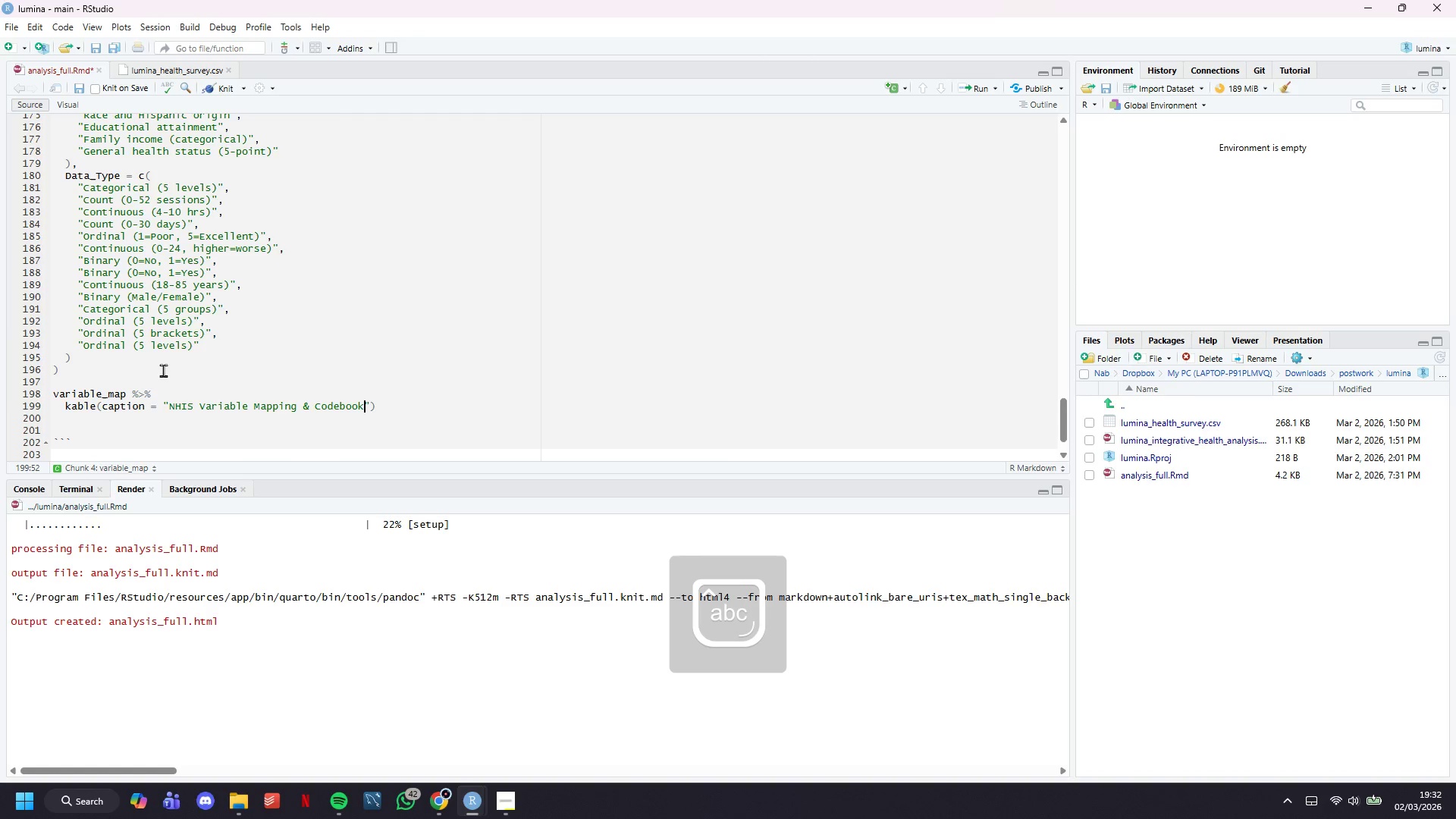 
key(ArrowRight)
 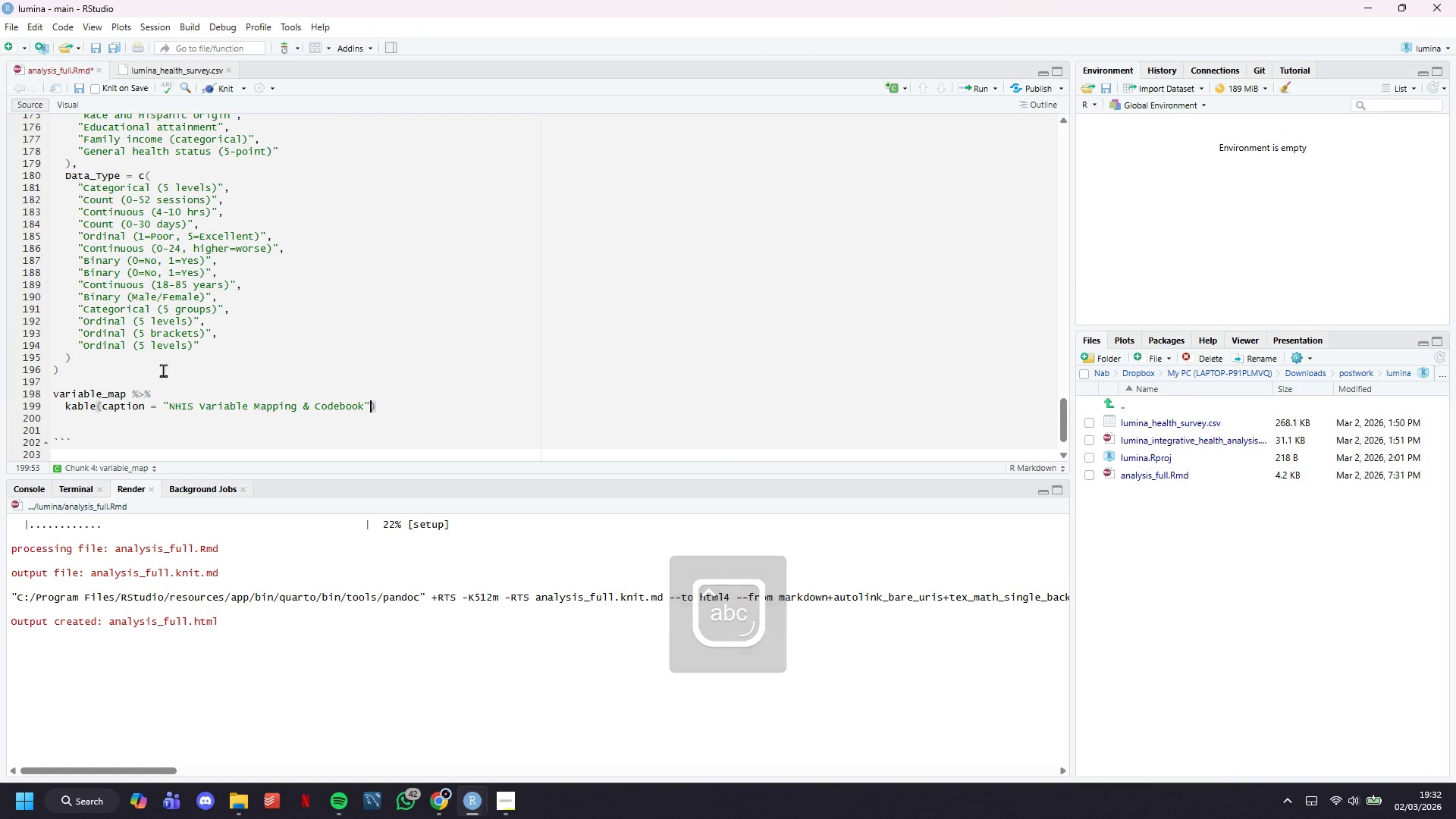 
key(Comma)
 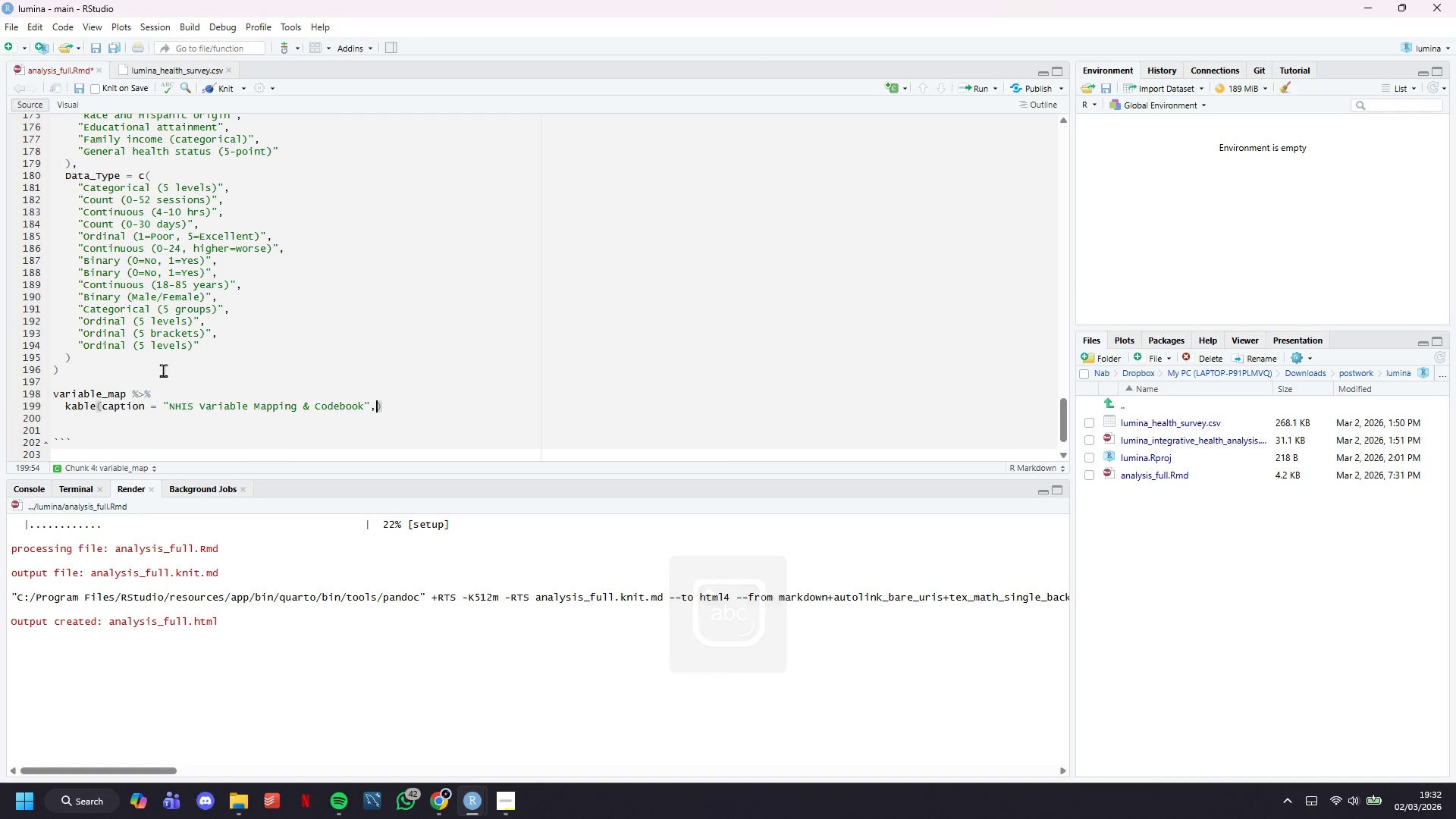 
key(Enter)
 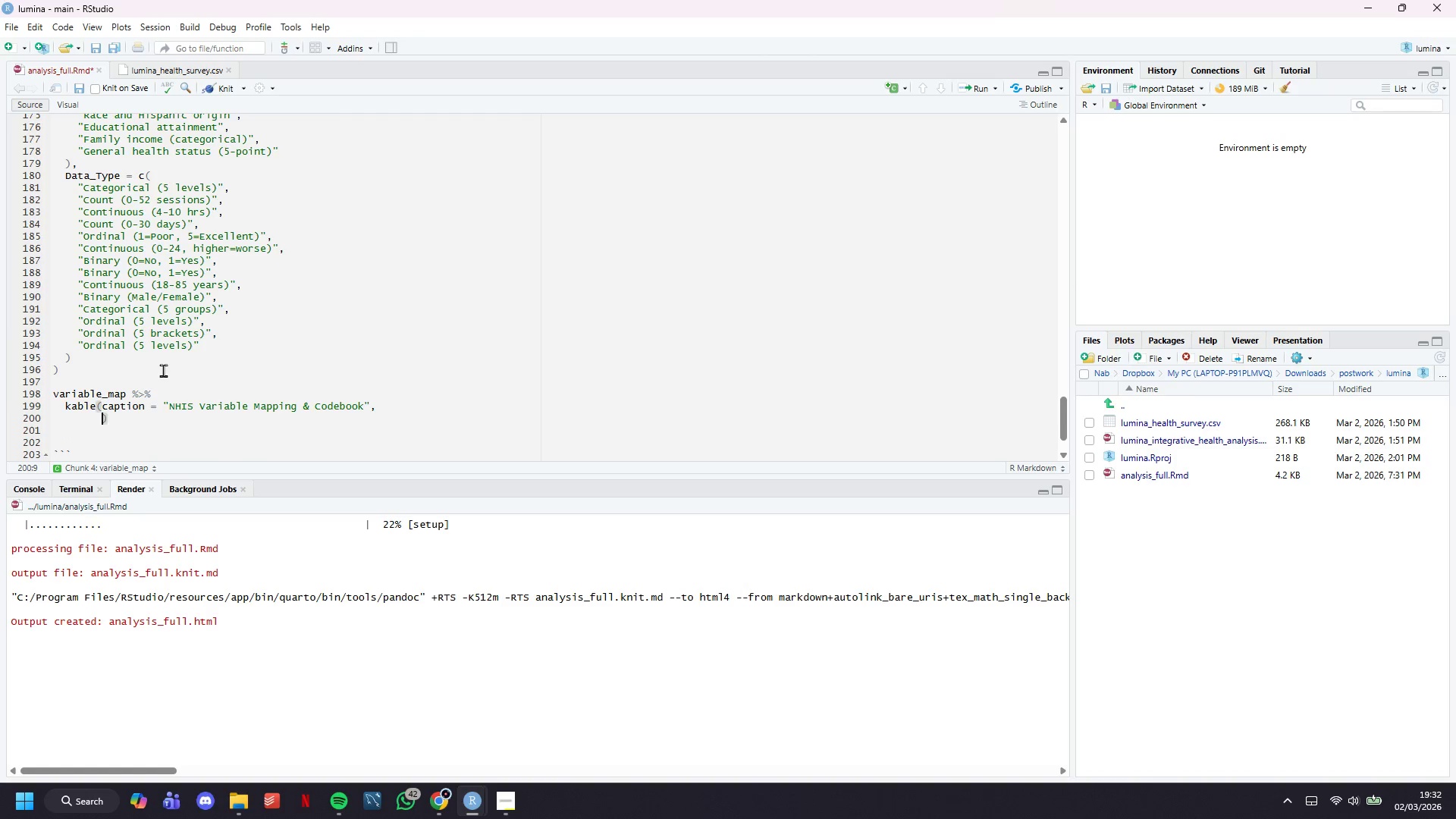 
type(col.m)
key(Backspace)
type(names = c("Variable Name)
 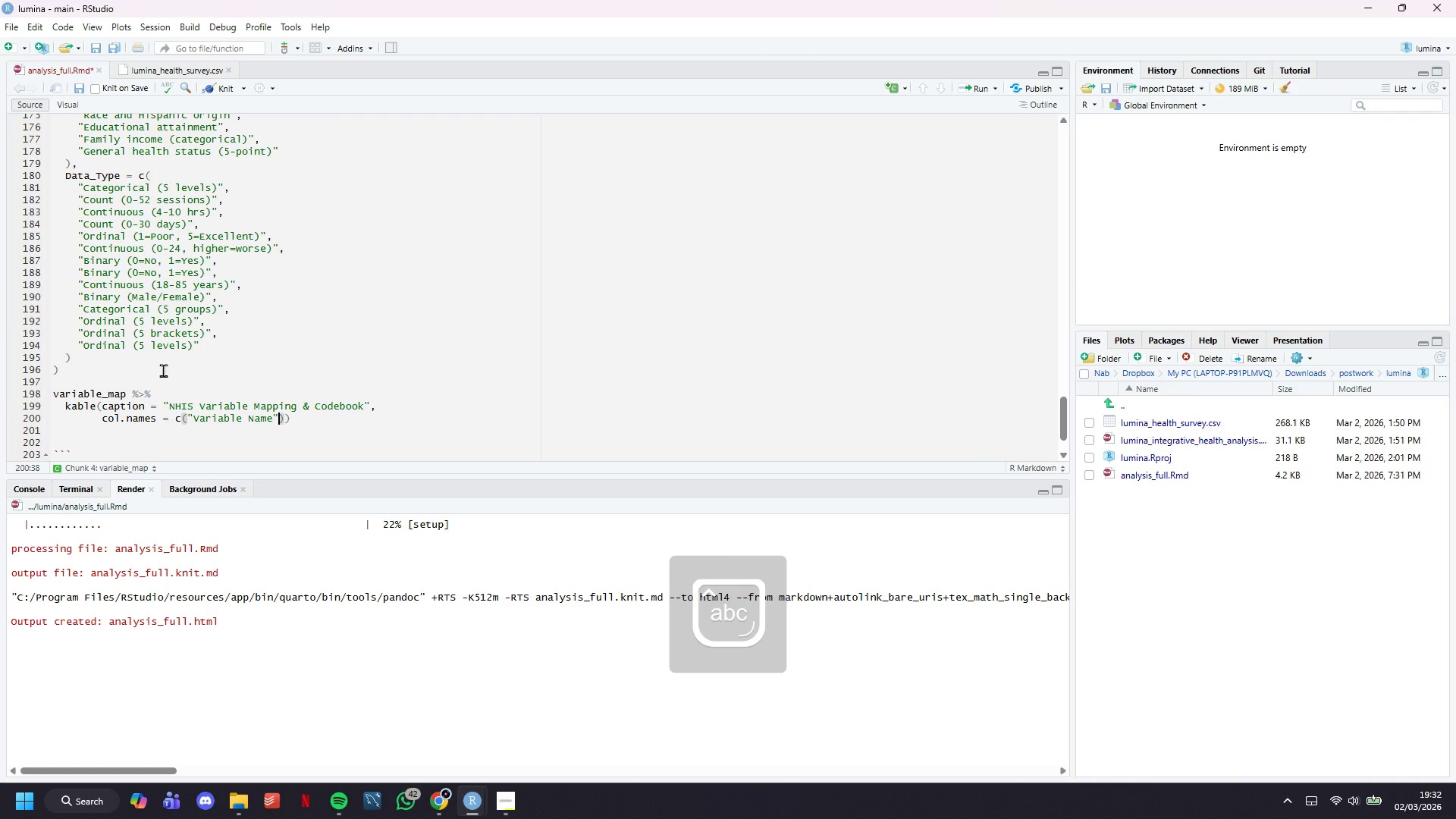 
 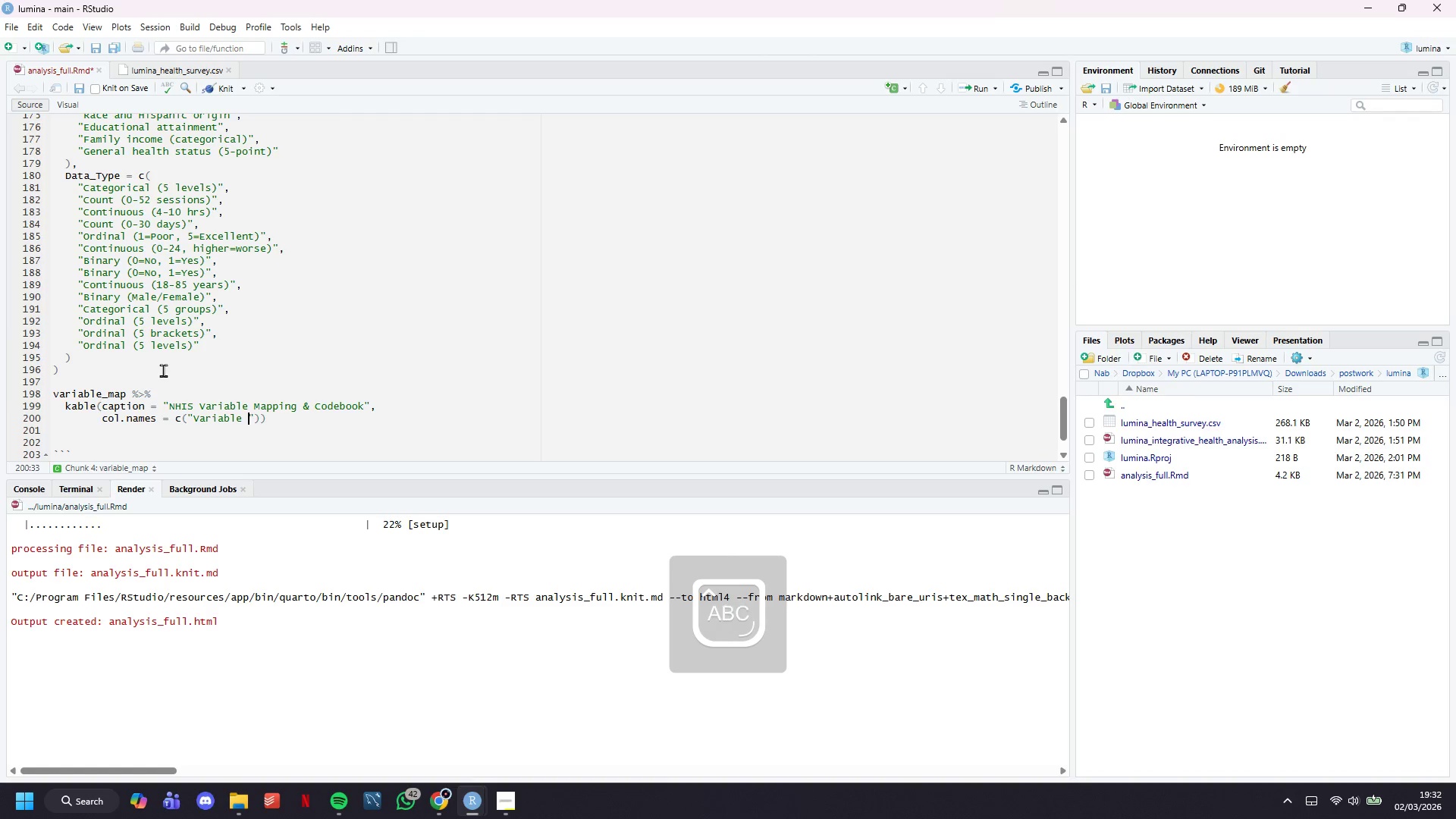 
key(ArrowRight)
 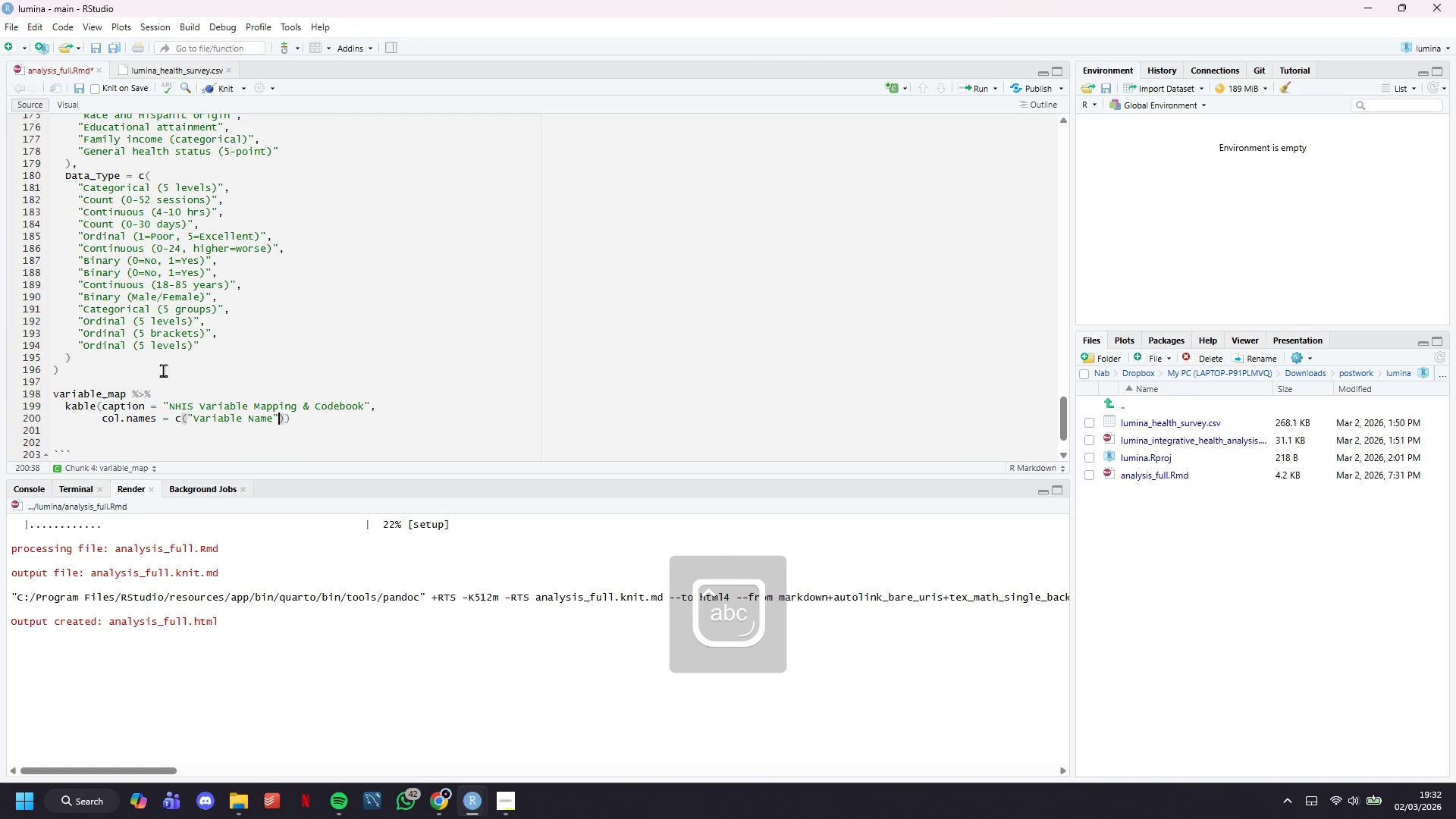 
type(, "NHIS Concept)
 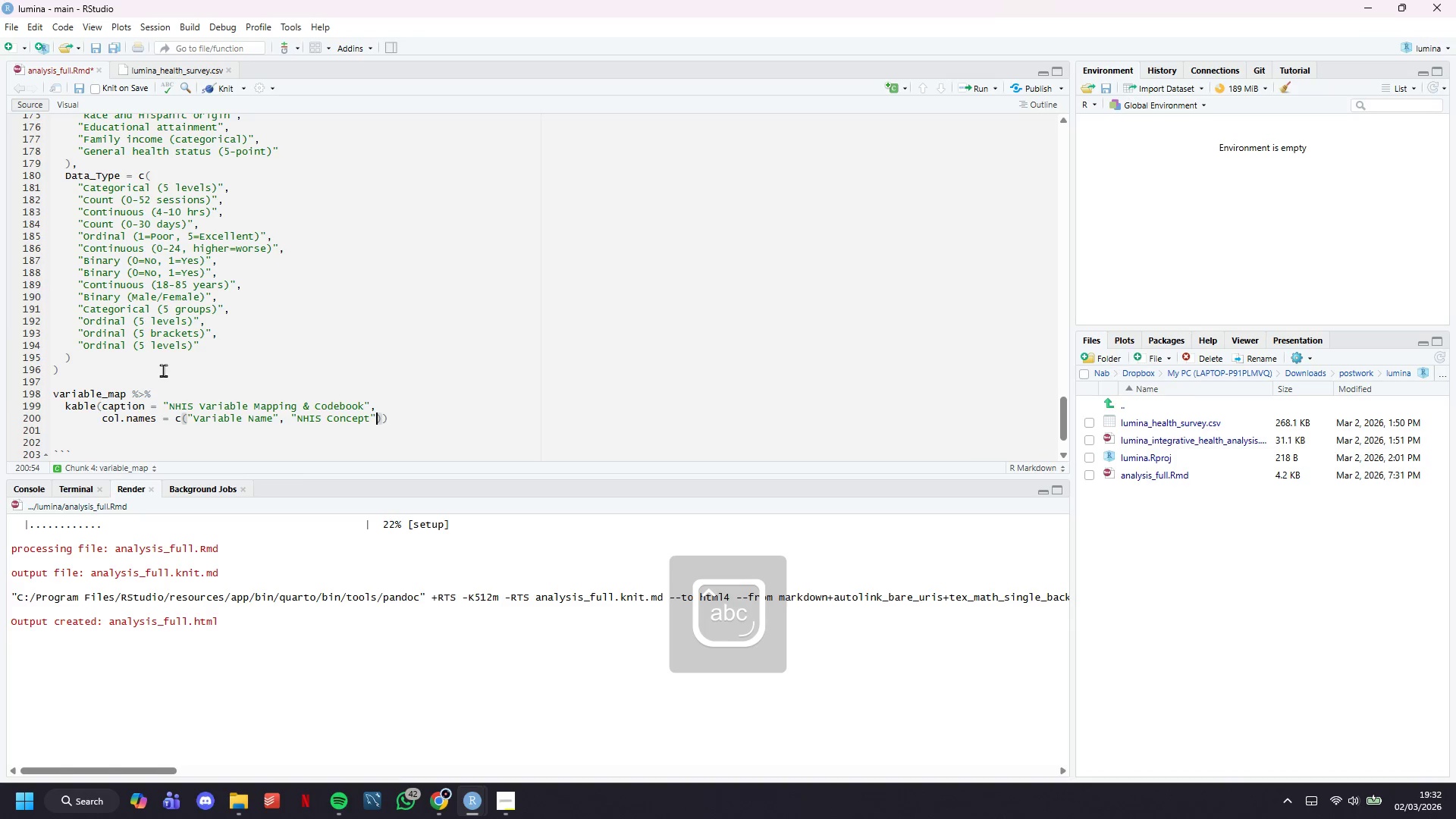 
 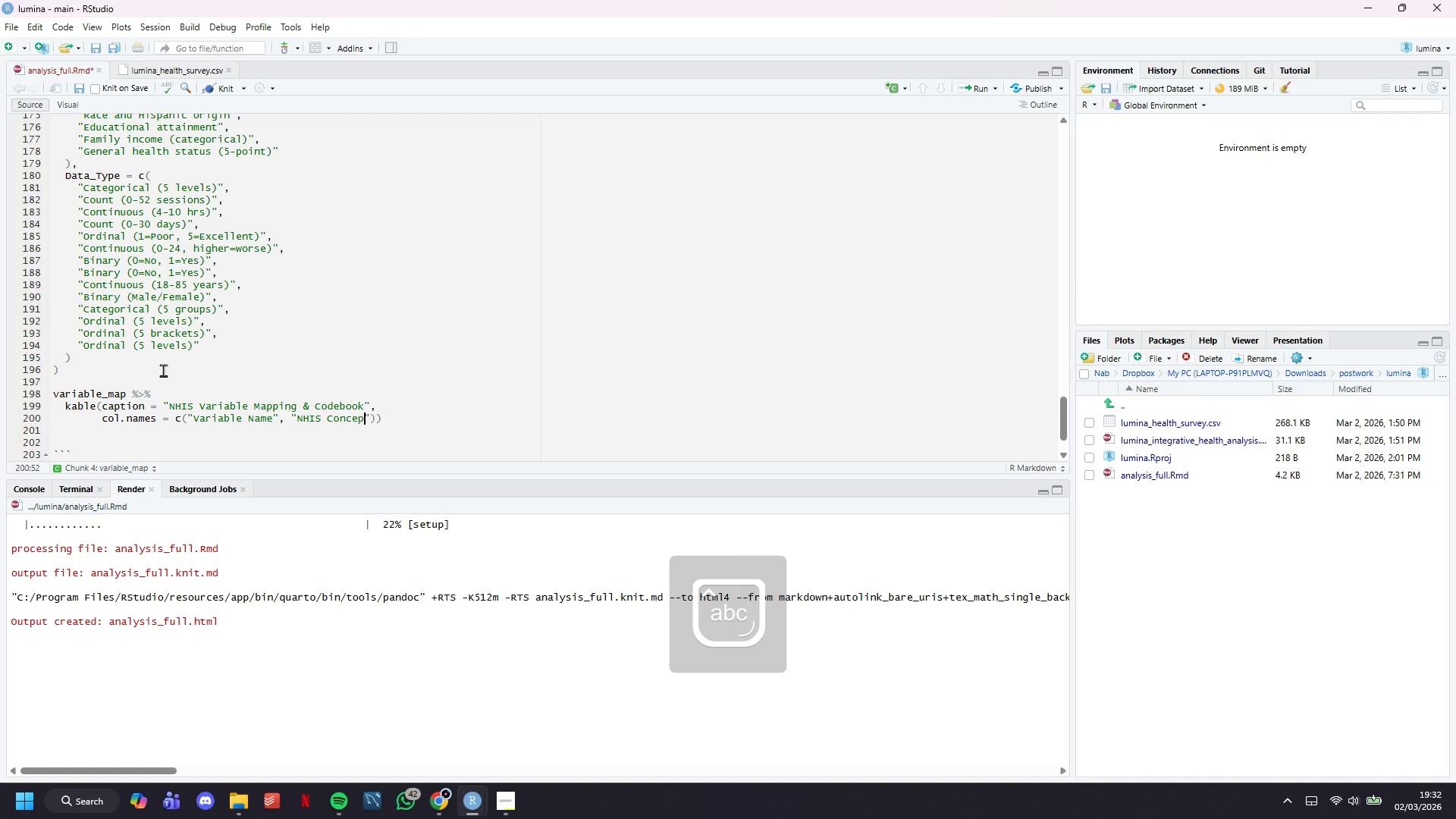 
key(ArrowRight)
 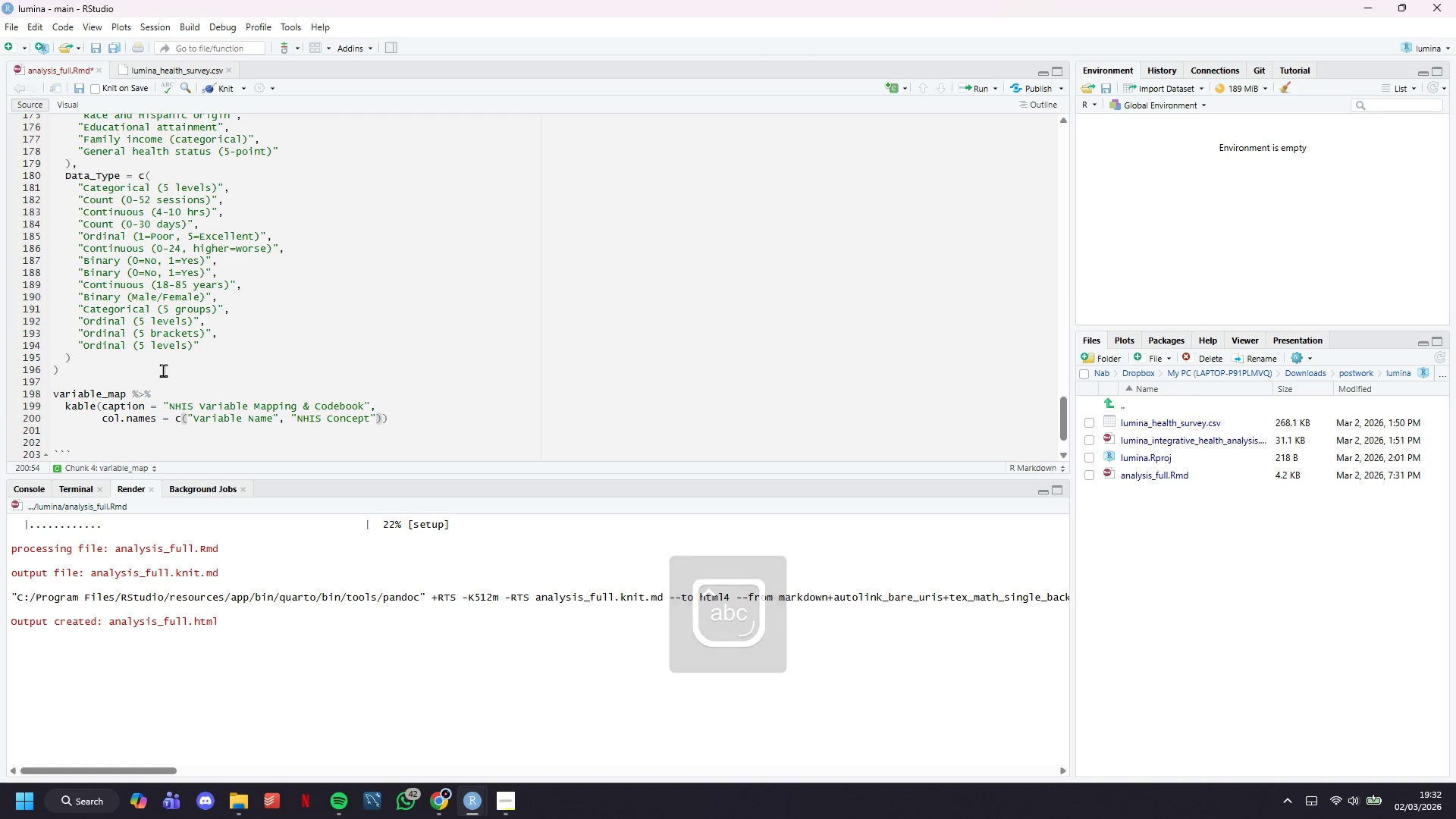 
type(, "Data Type)
 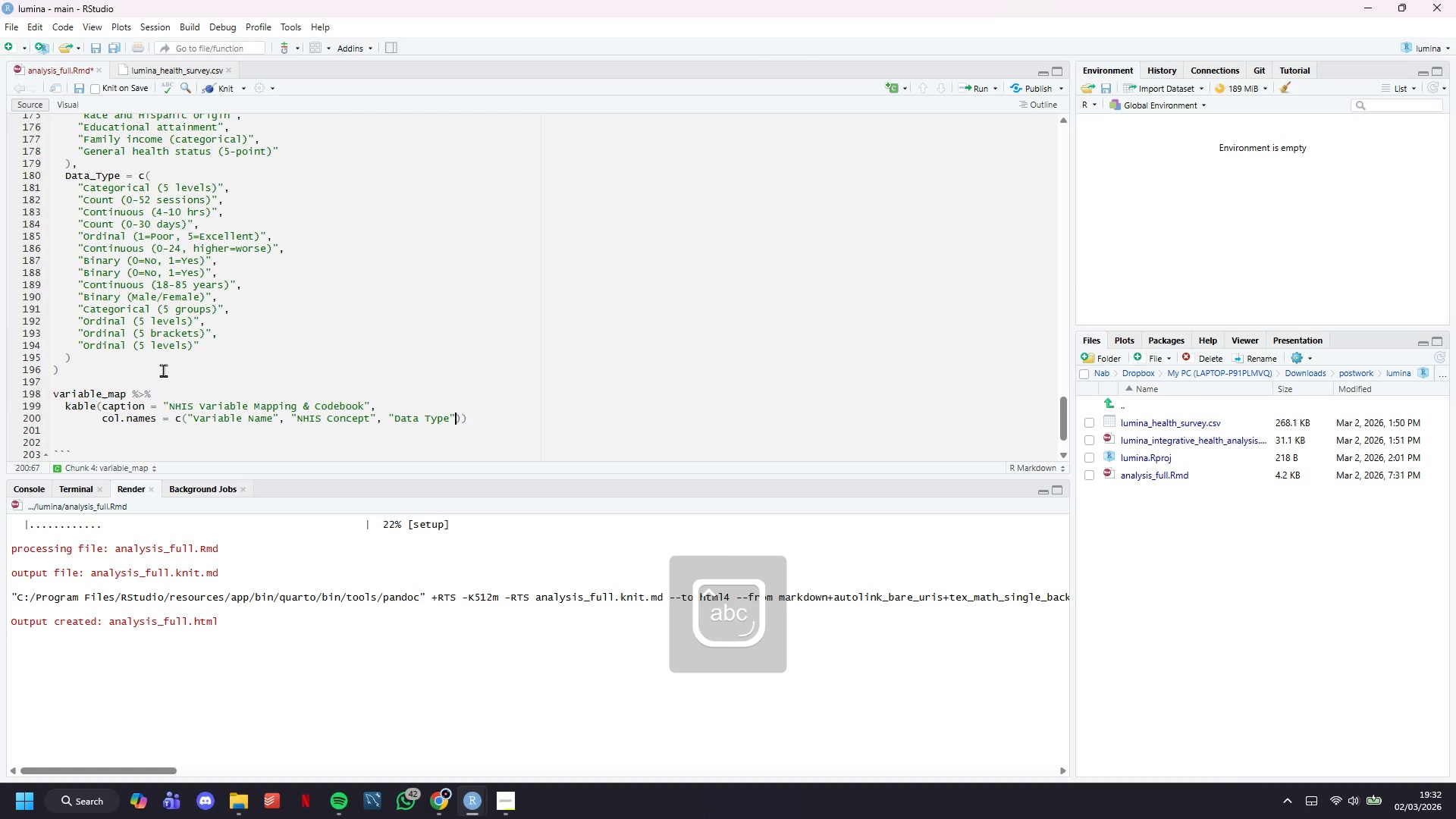 
key(ArrowRight)
 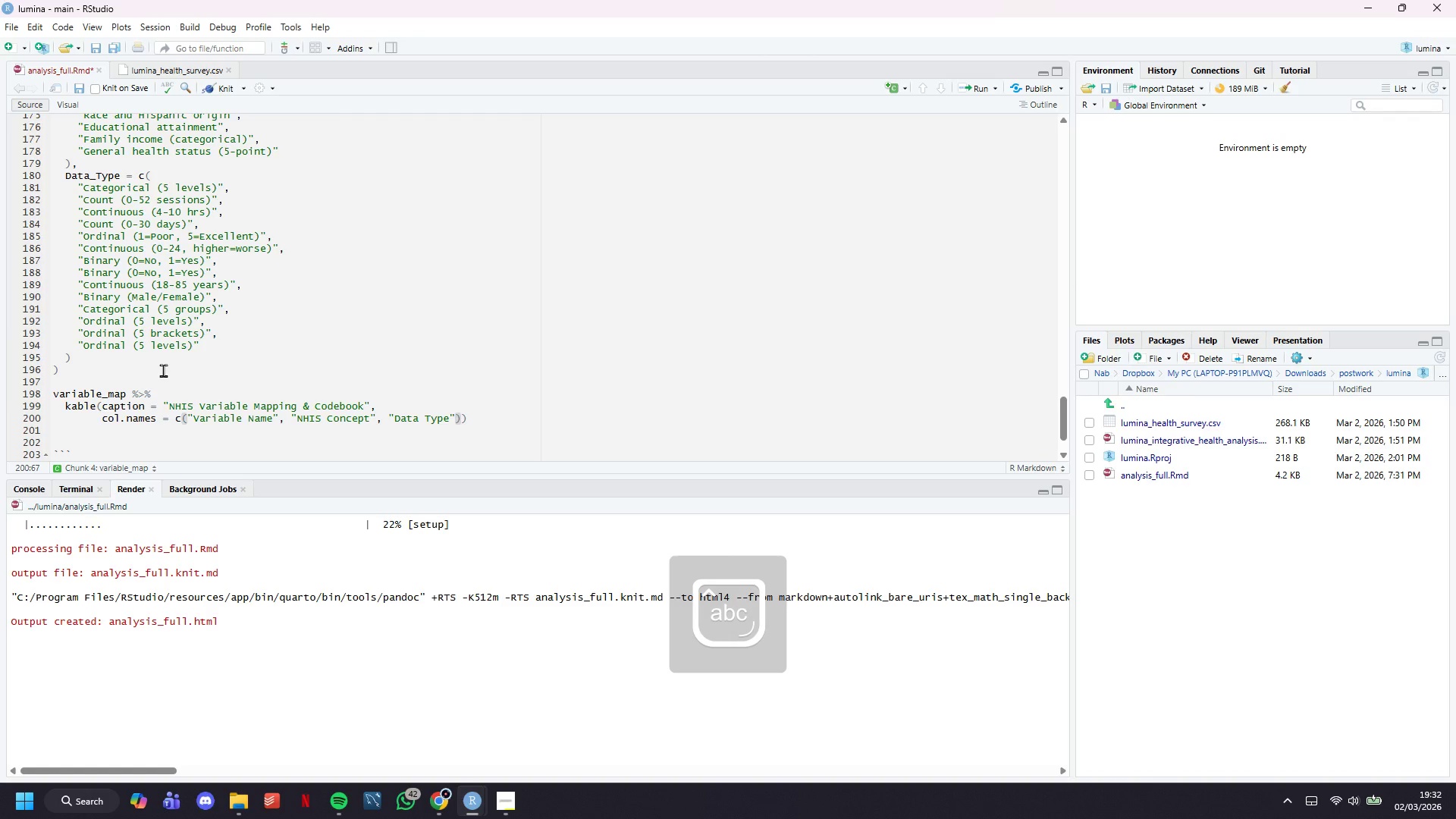 
key(ArrowRight)
 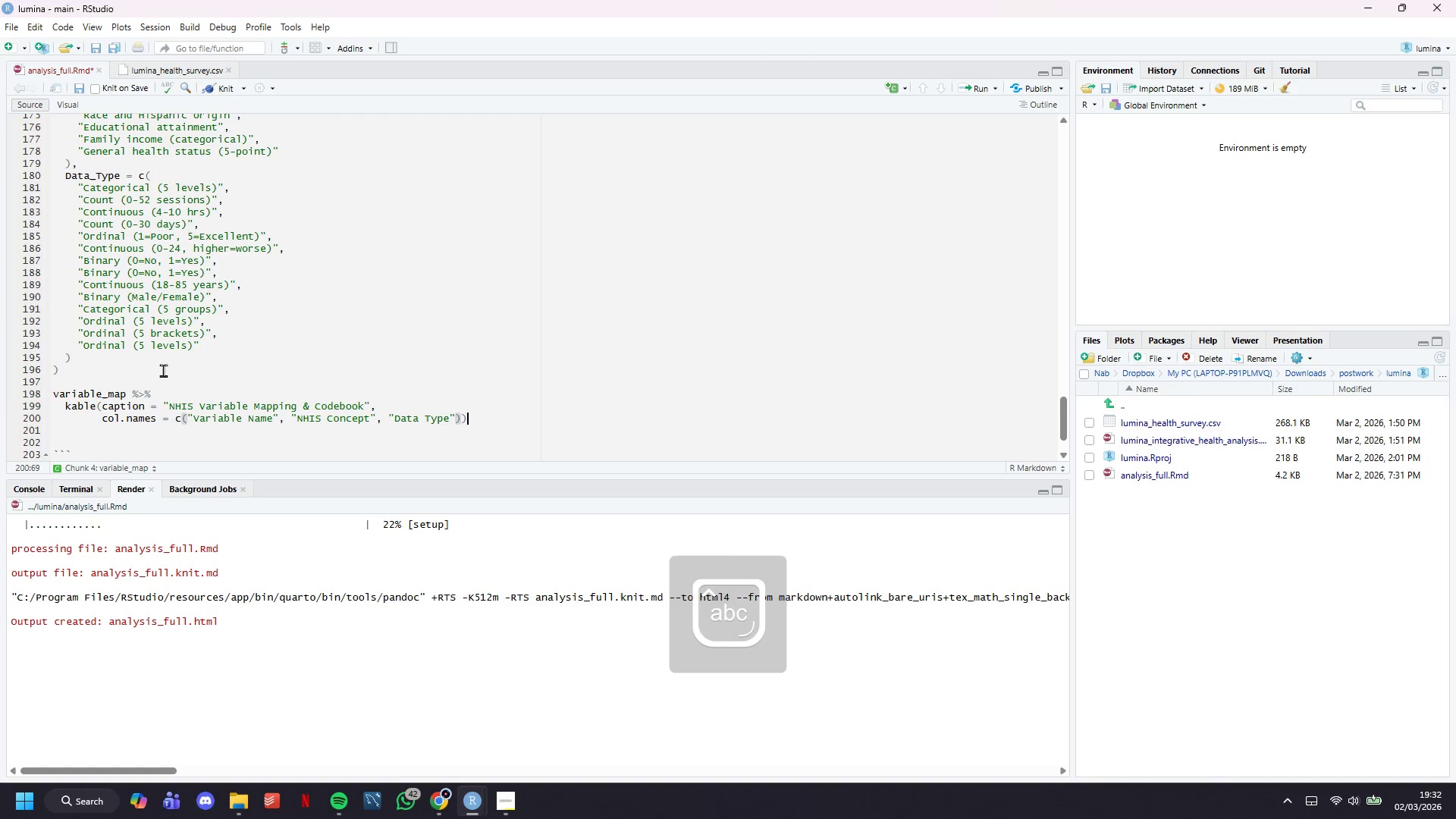 
key(ArrowRight)
 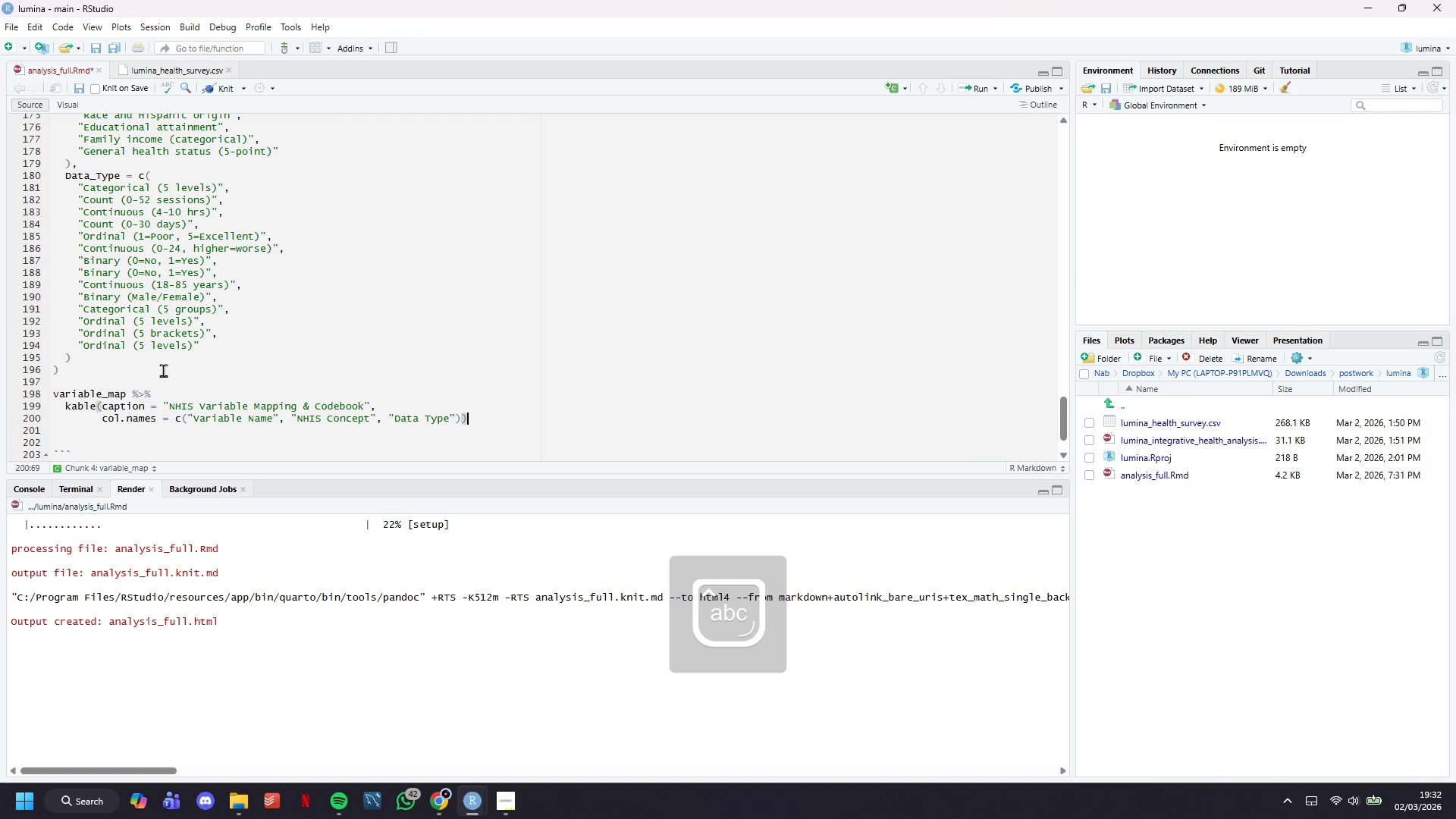 
key(Space)
 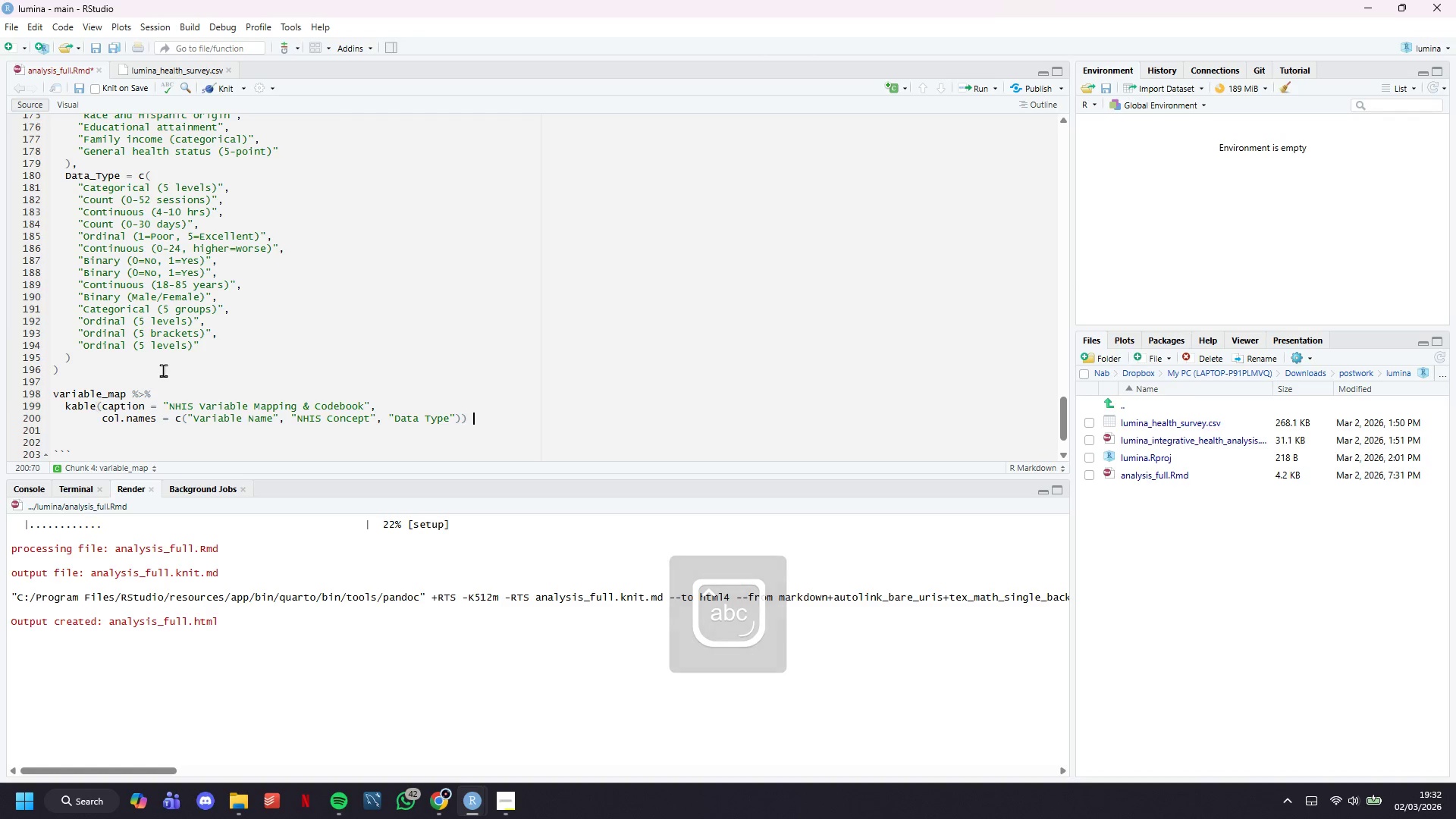 
key(Shift+5)
 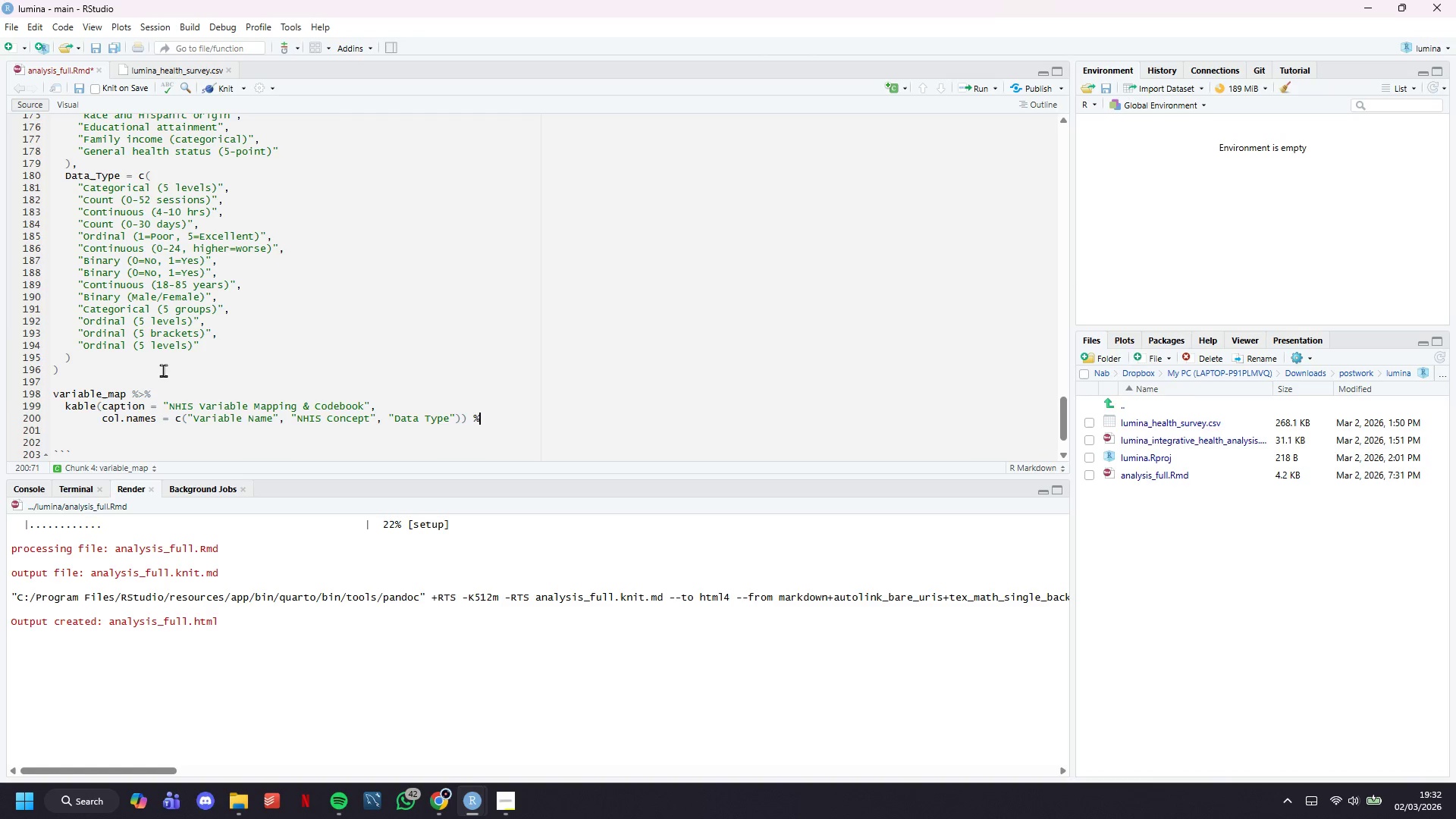 
key(Shift+Period)
 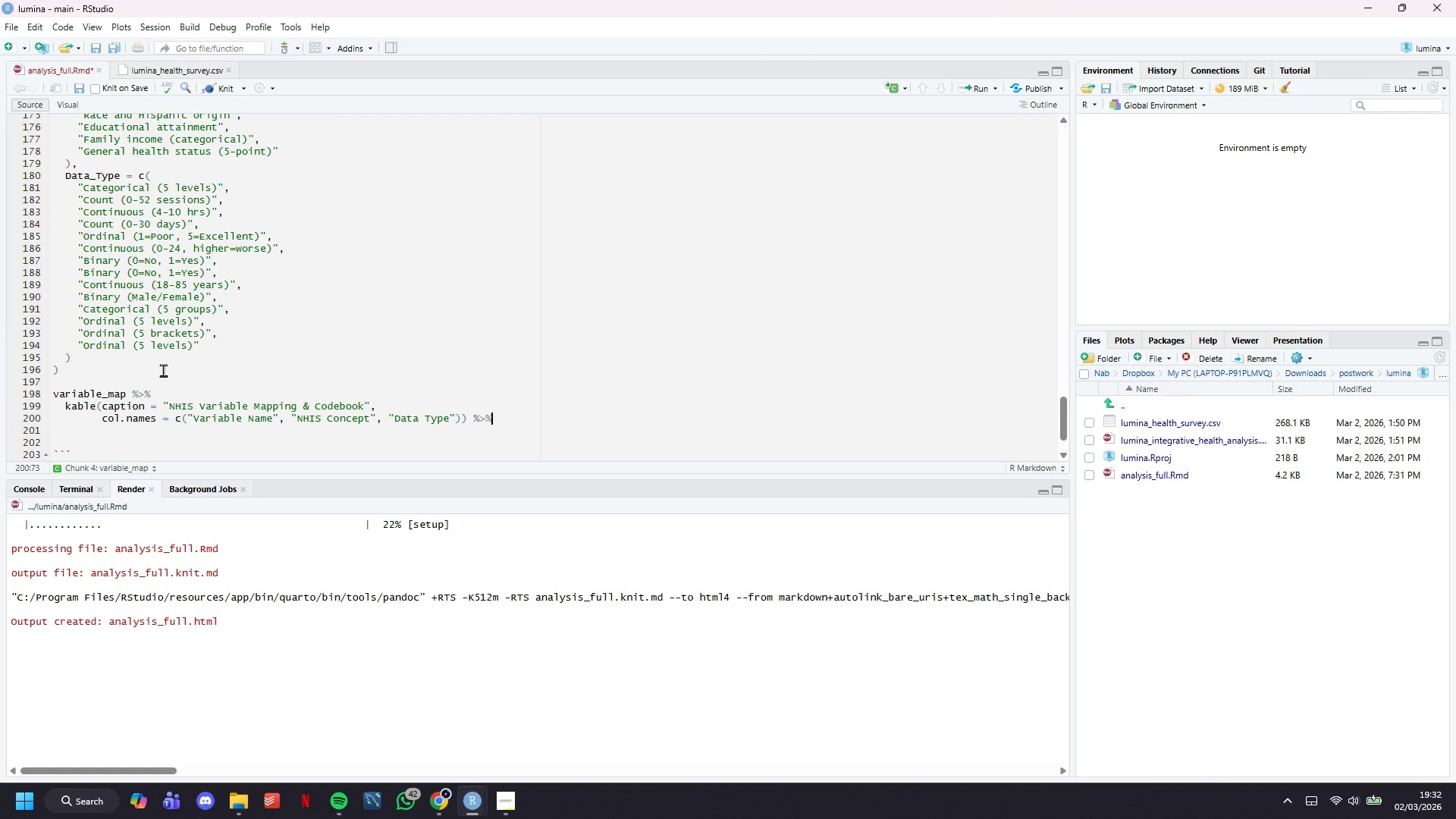 
key(Shift+5)
 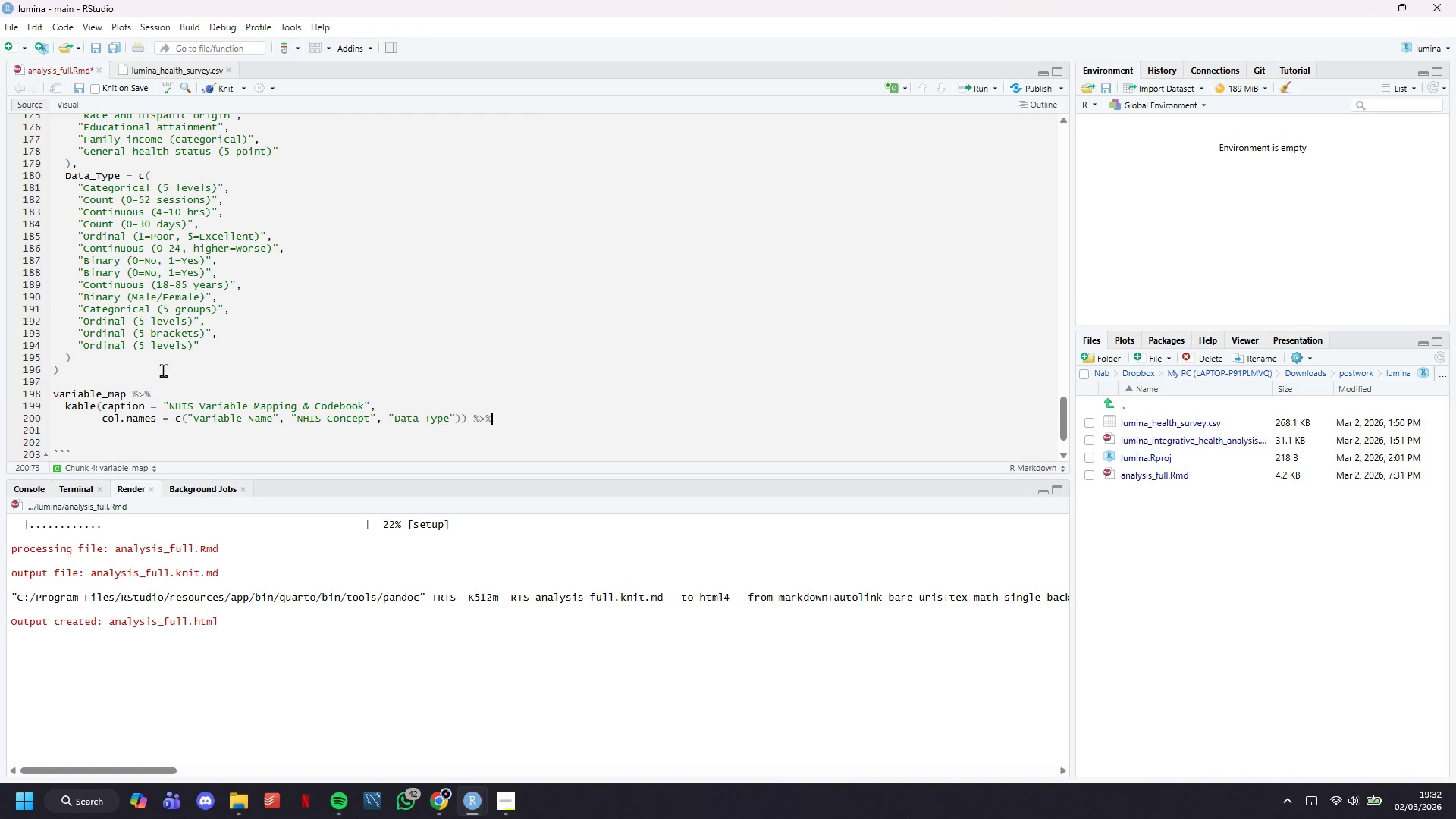 
key(Enter)
 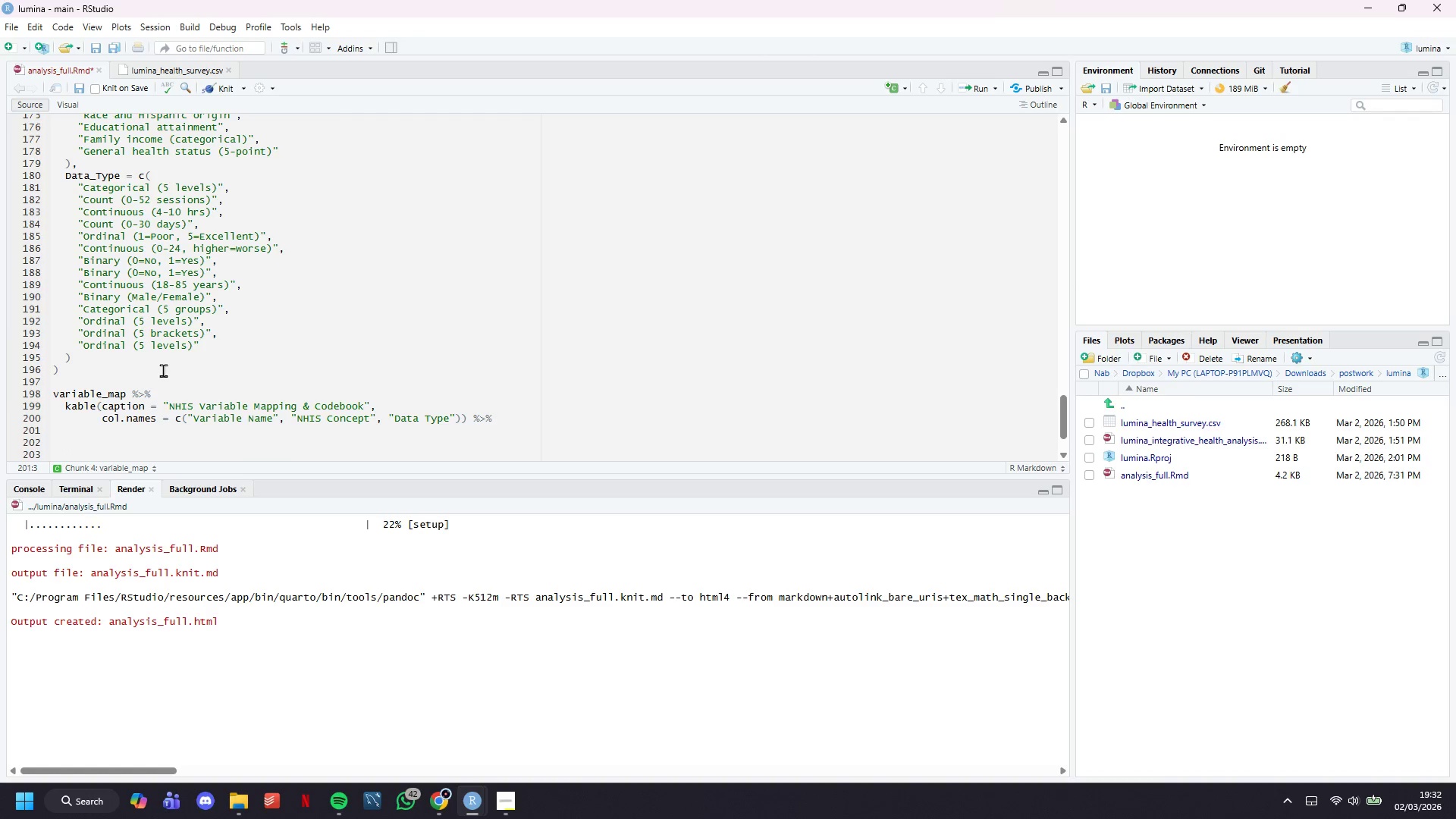 
type(kable_styling(bootsr)
key(Backspace)
type(trap_options=c("t)
key(Backspace)
type(striped)
 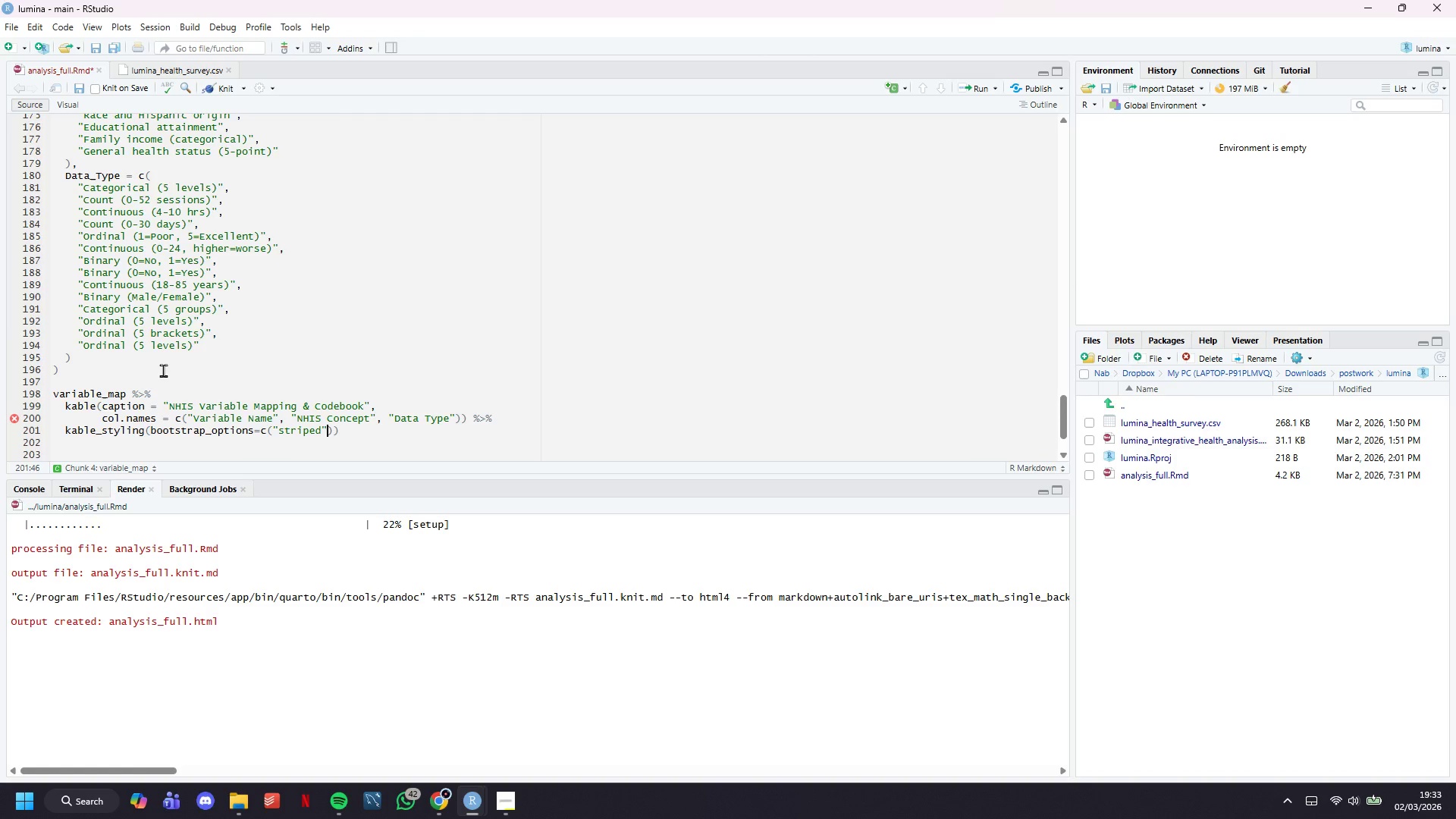 
key(ArrowRight)
 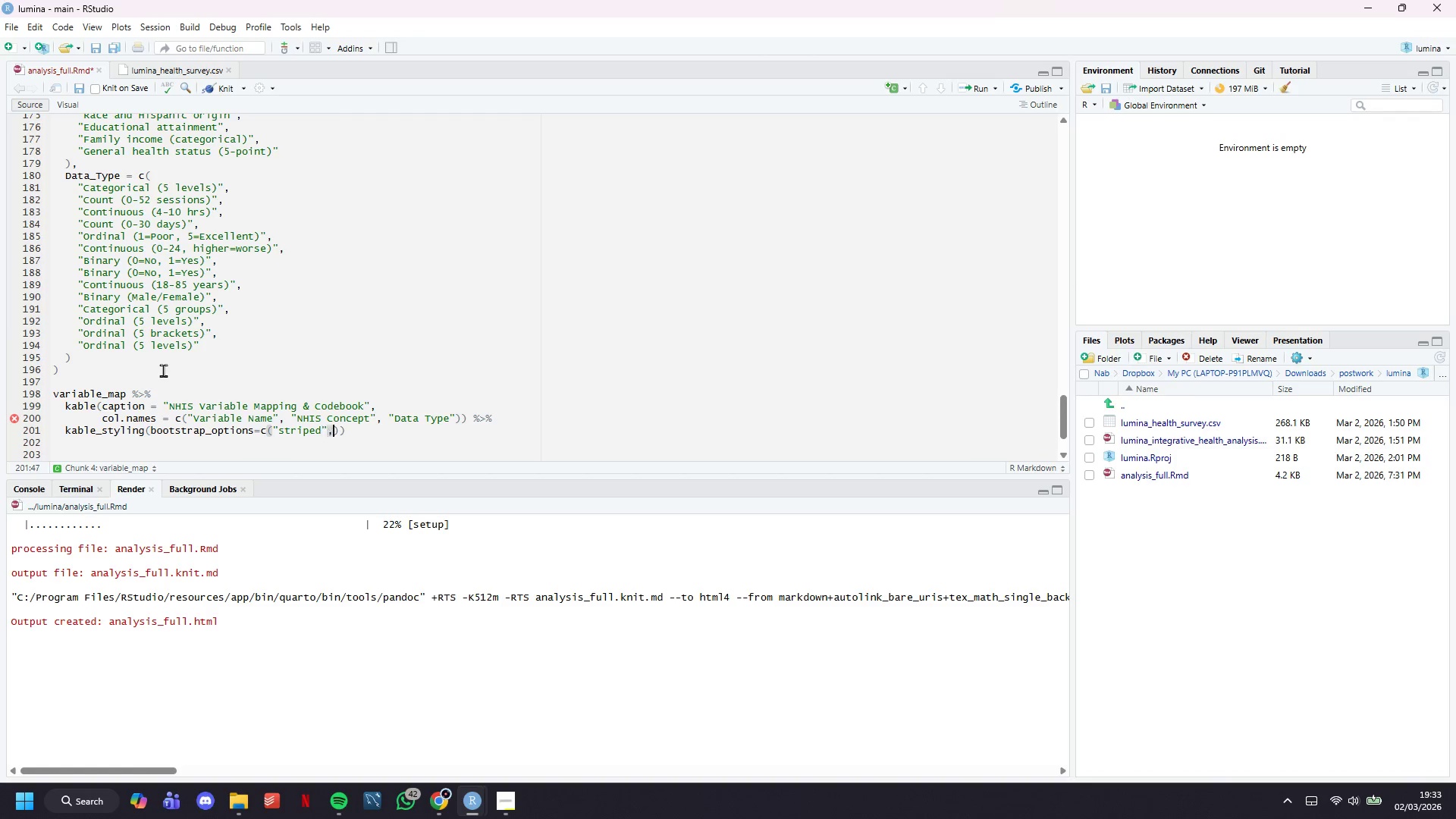 
type(, "hover)
 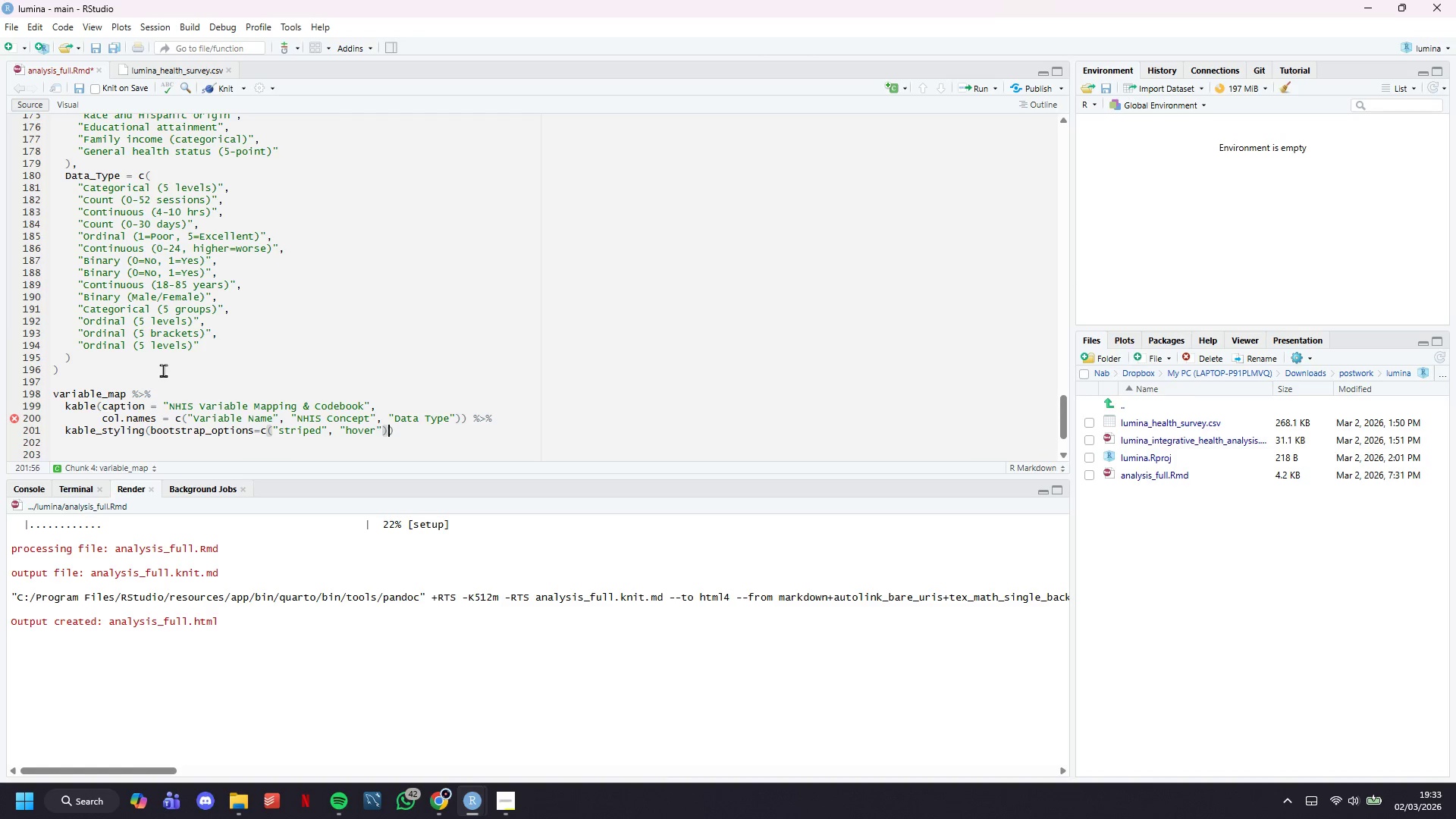 
 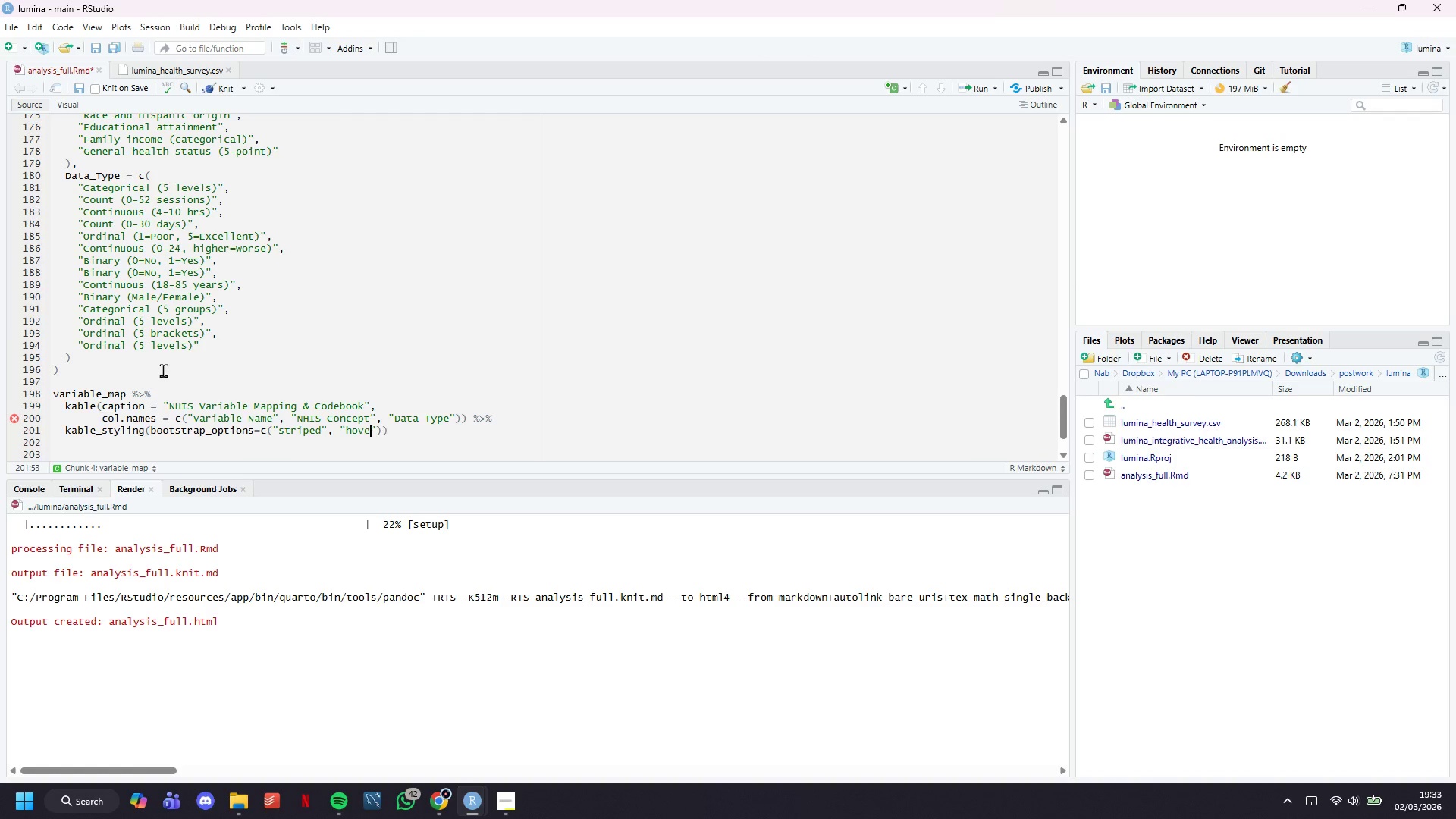 
key(ArrowRight)
 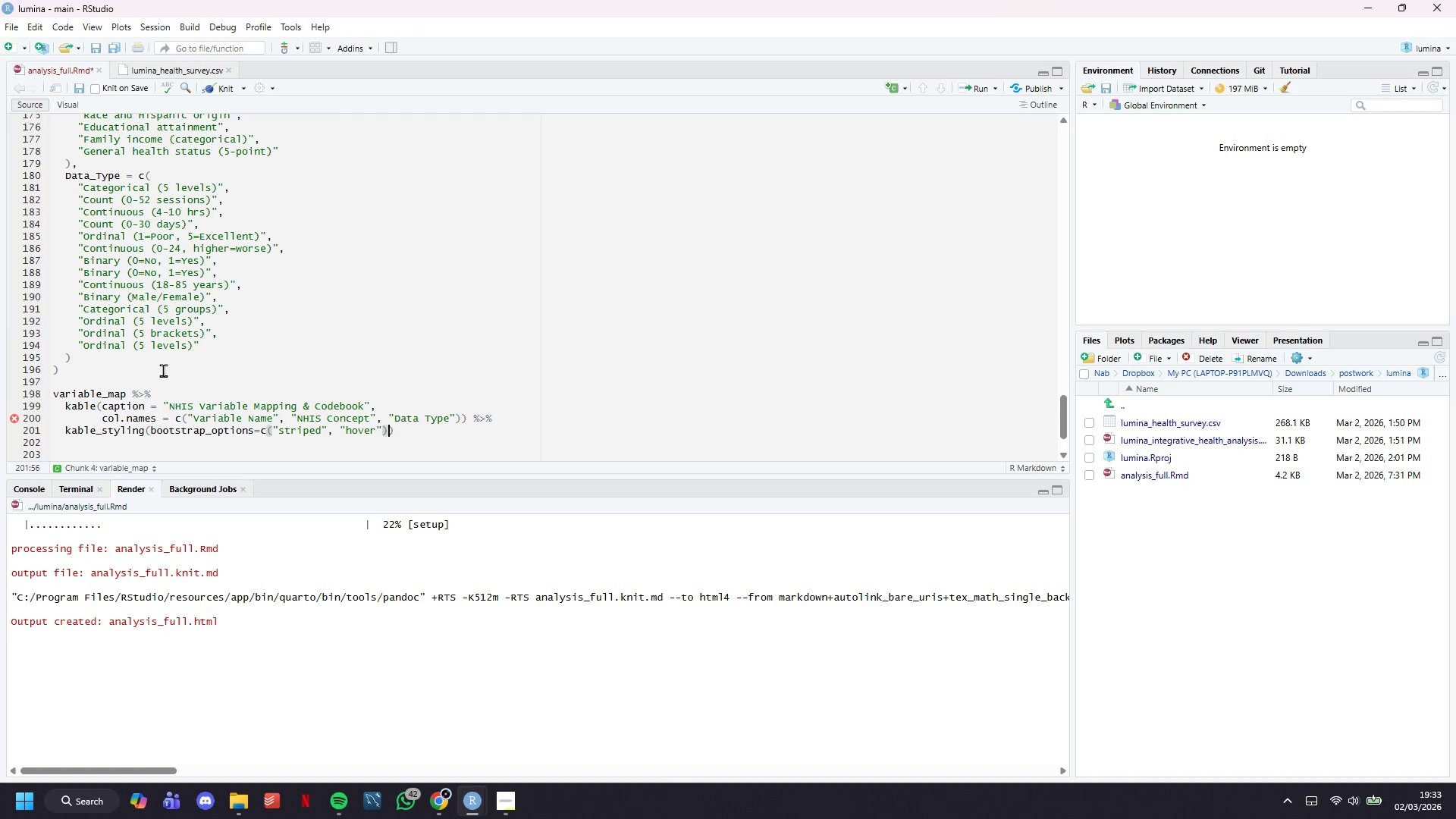 
key(ArrowRight)
 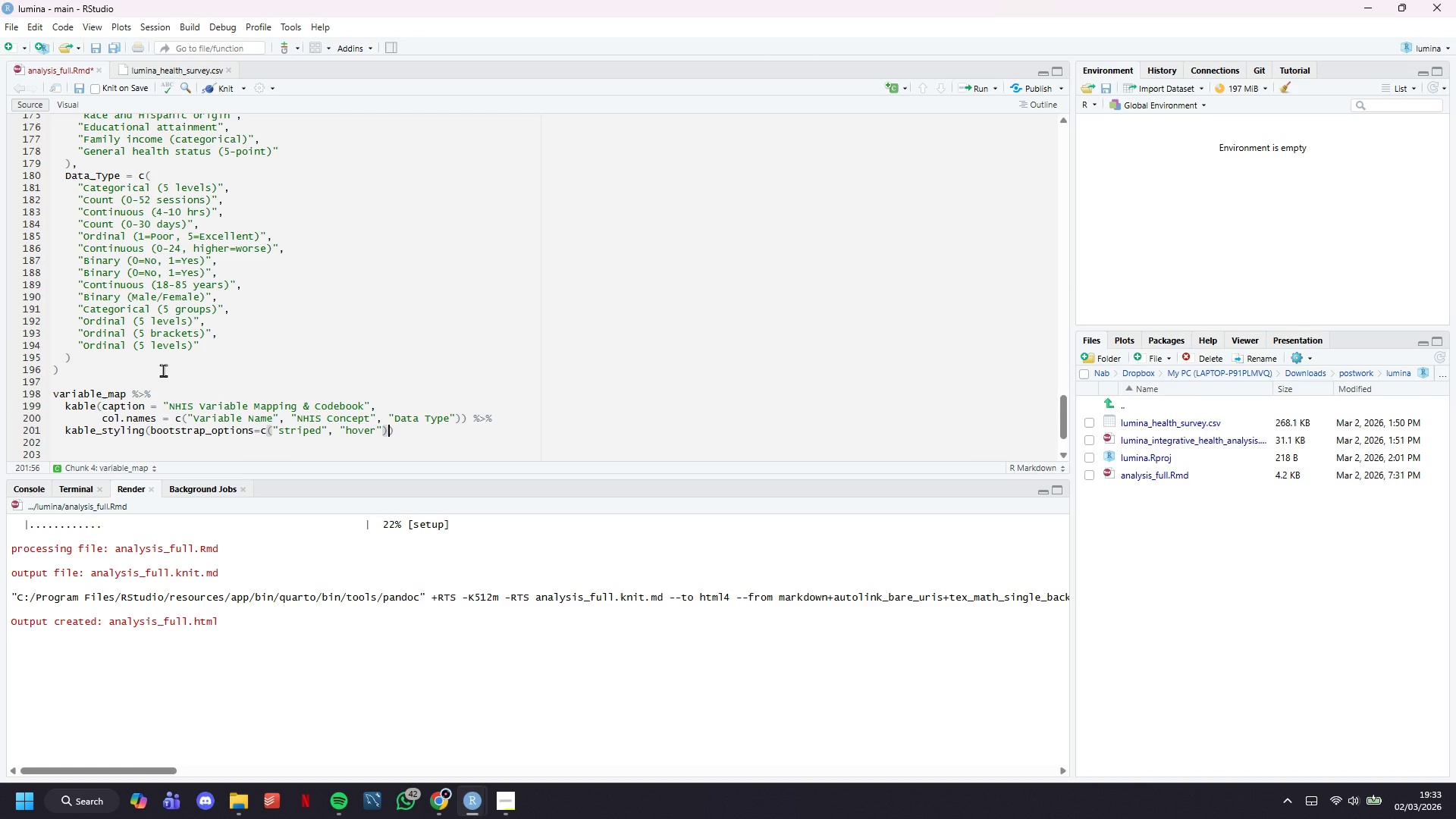 
type(, full_width = FALSE)
 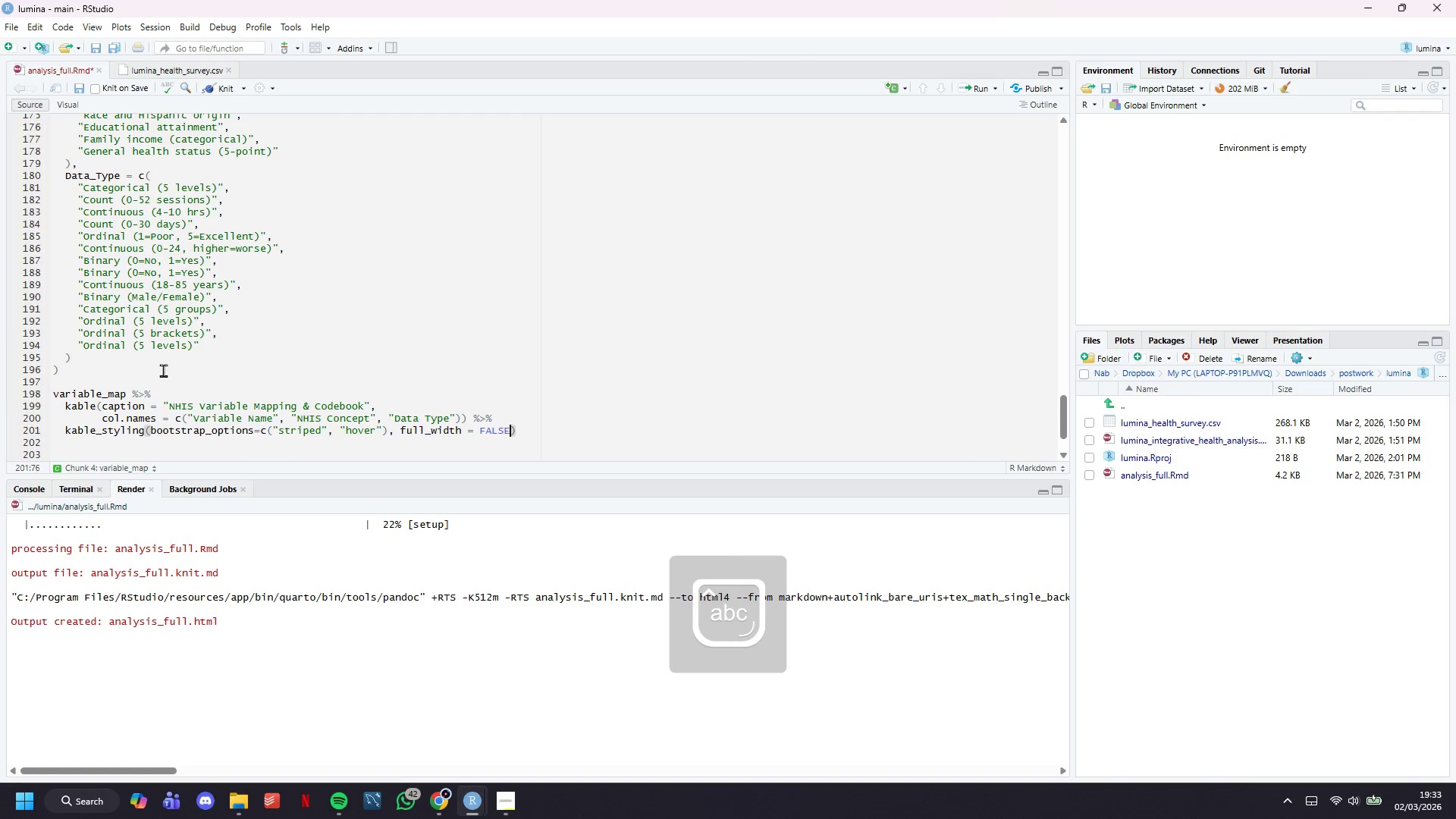 
key(ArrowRight)
 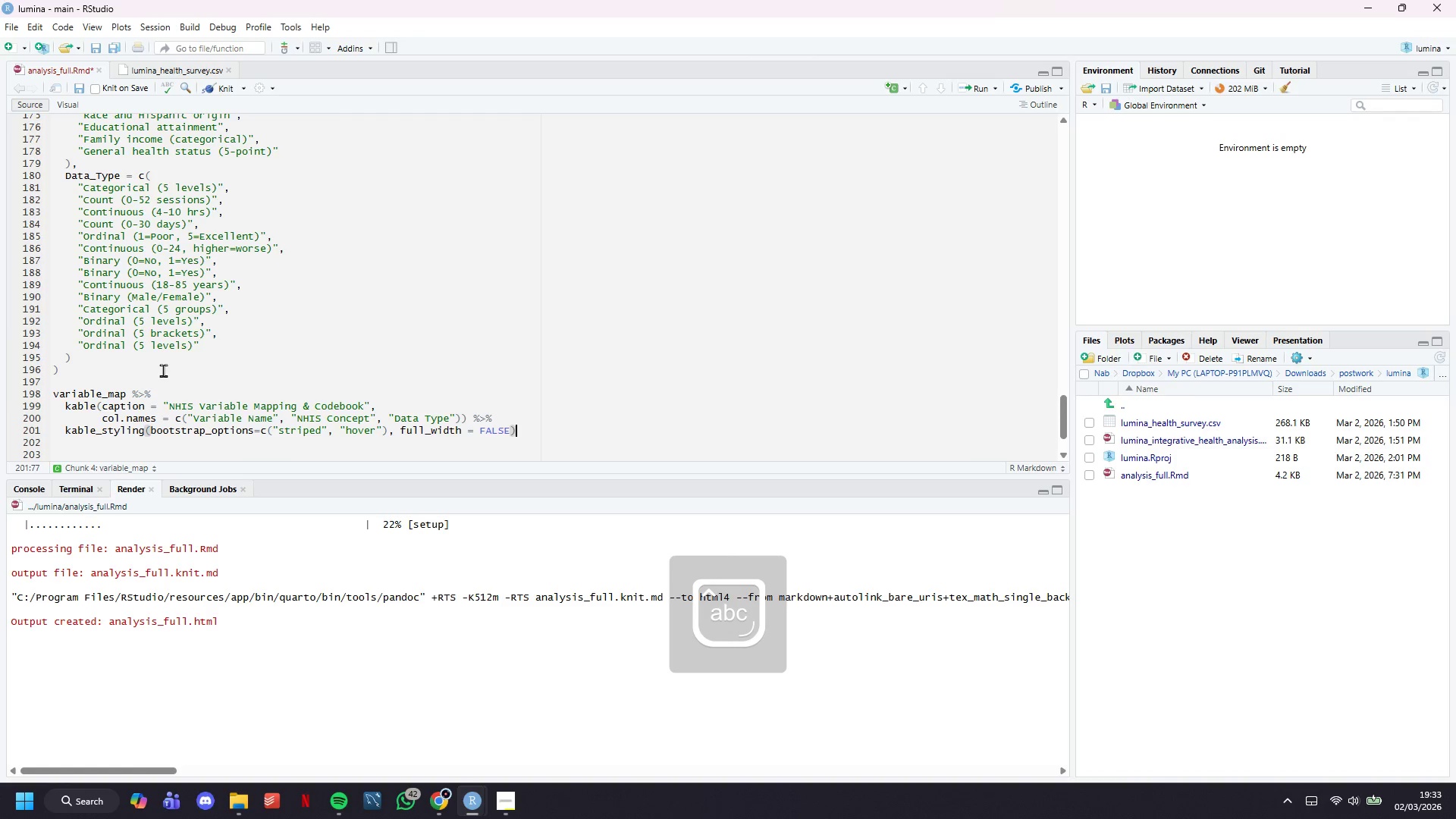 
key(Space)
 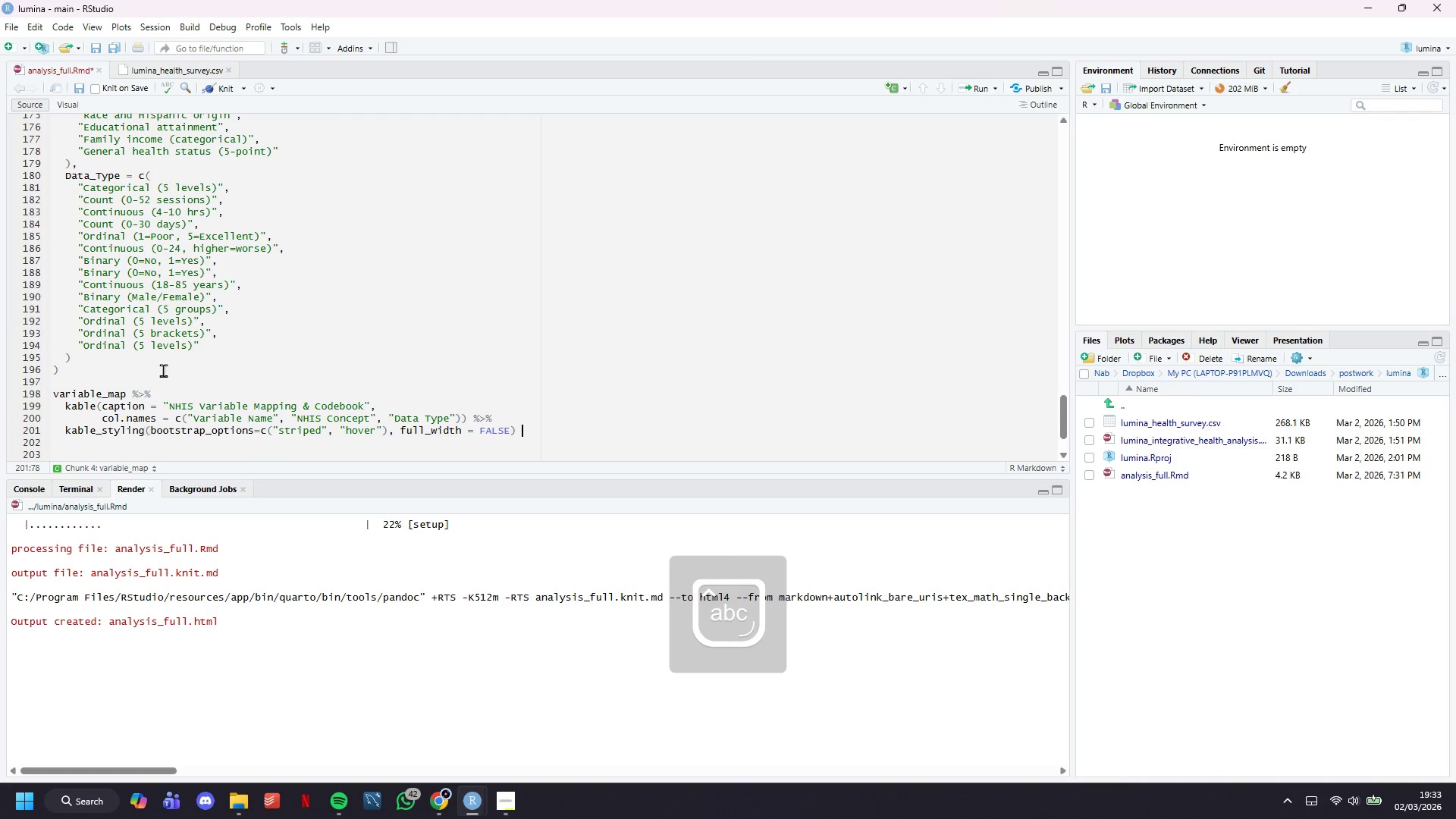 
key(Shift+5)
 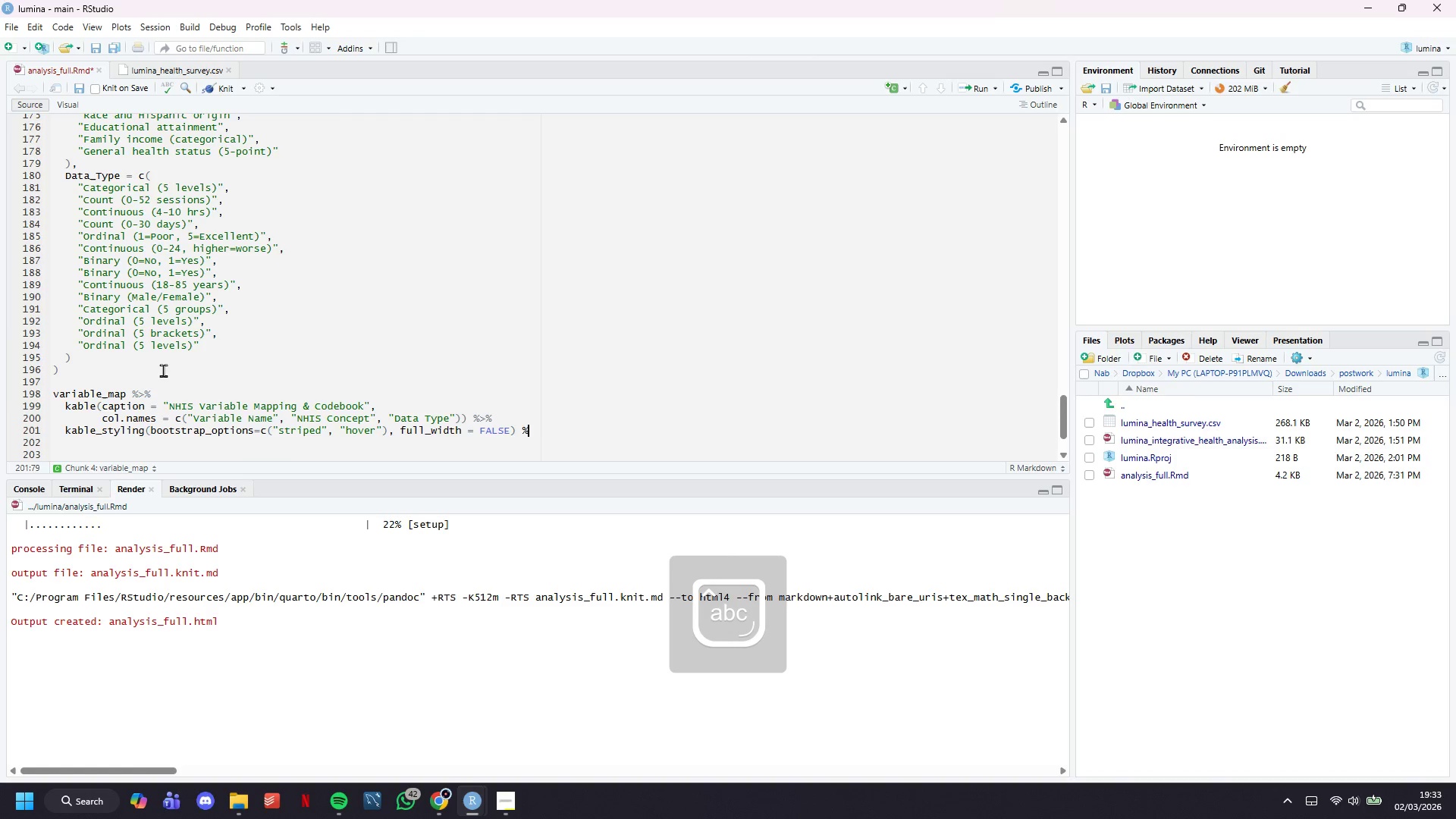 
key(Shift+Period)
 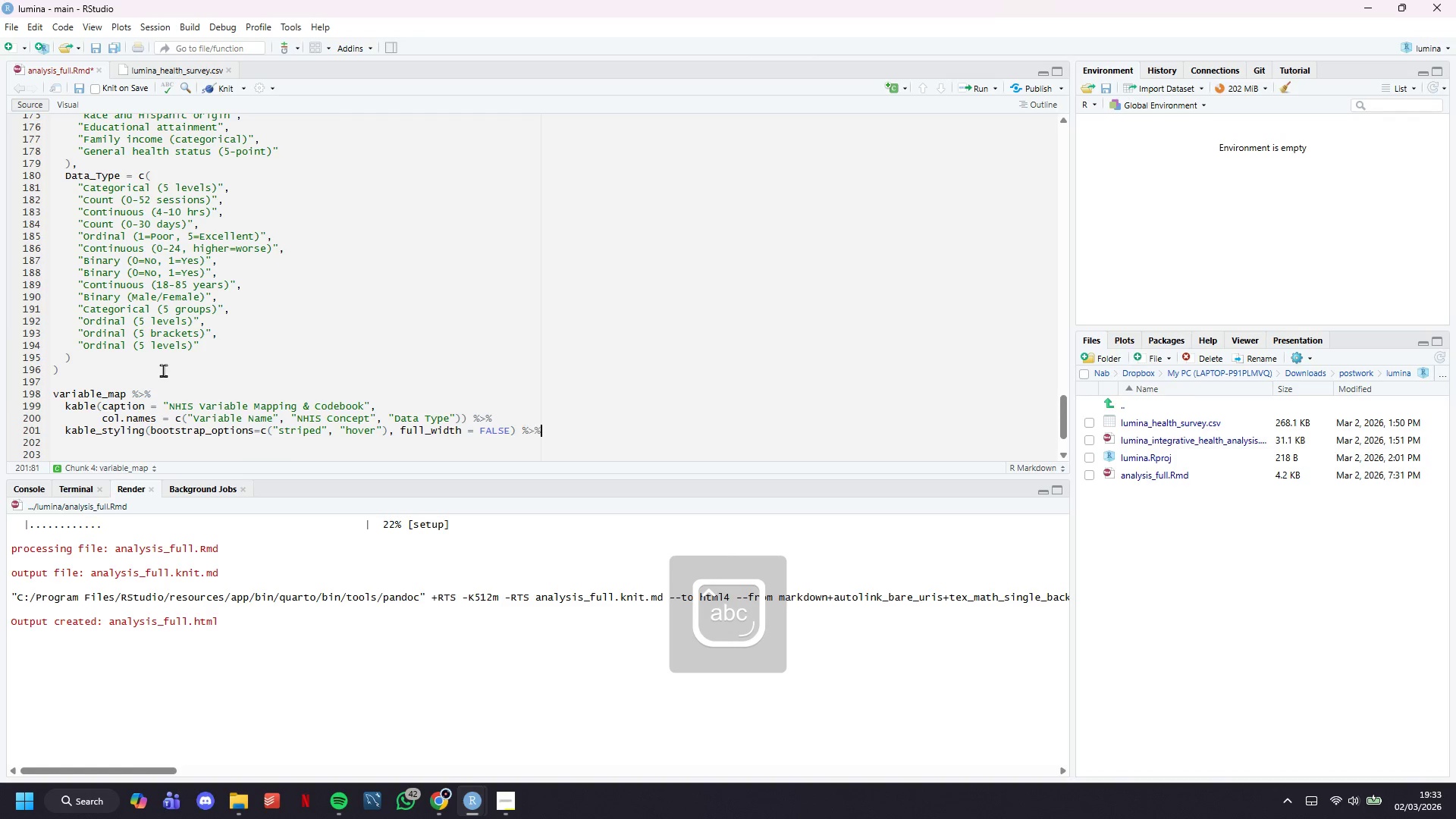 
key(Shift+5)
 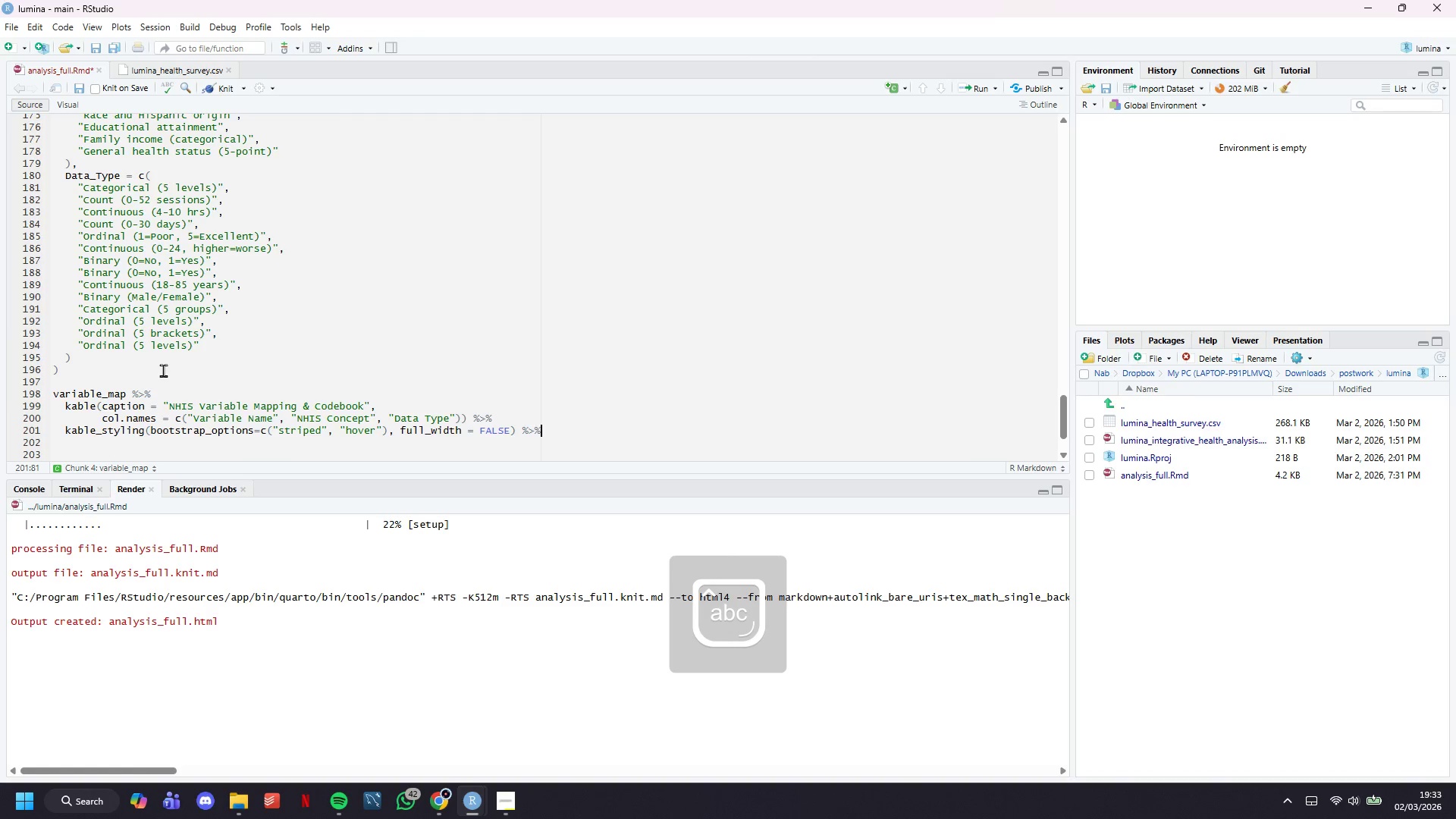 
key(Enter)
 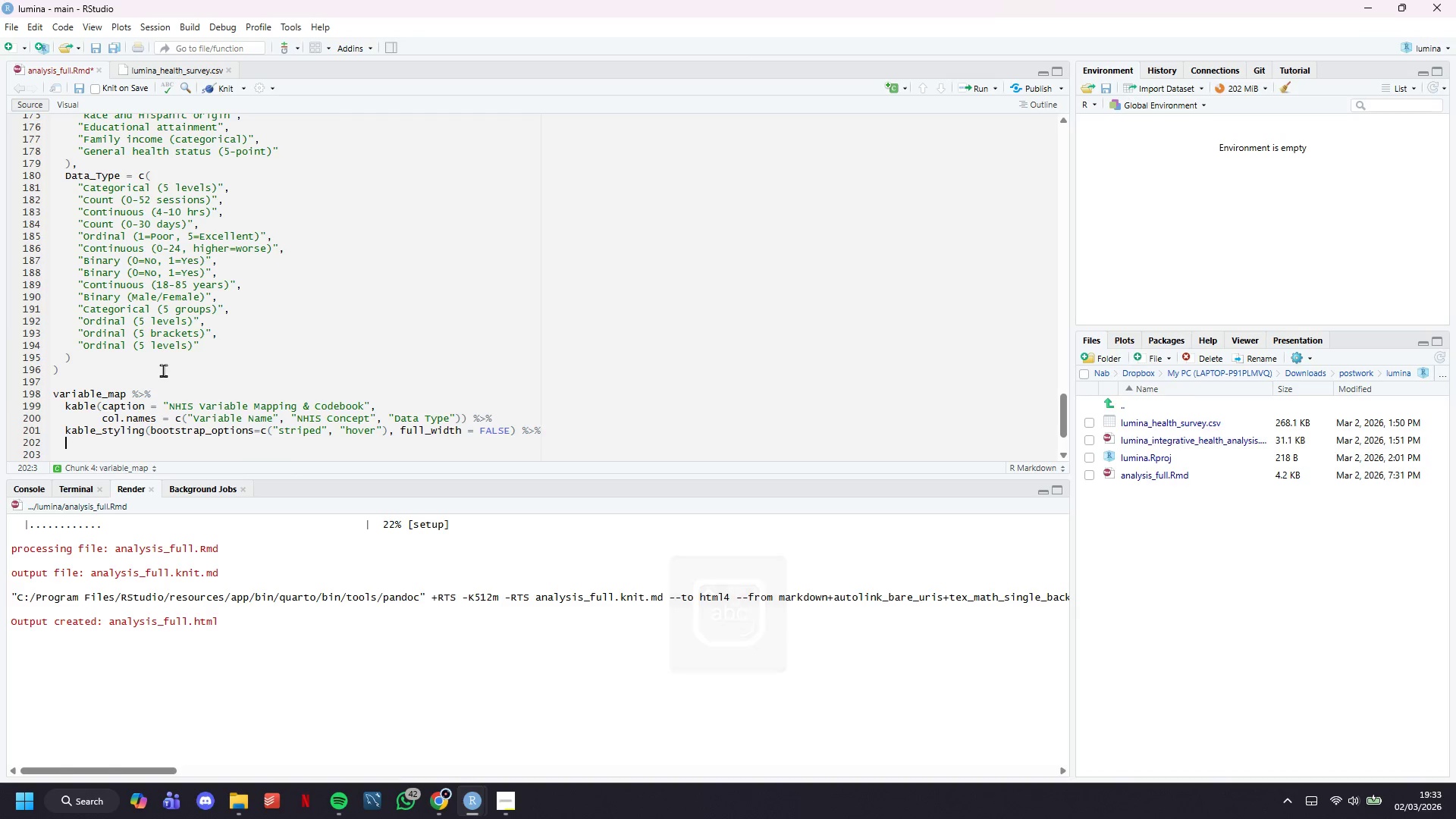 
type(row_spec(0, bold = TRUE, background = "#16)
 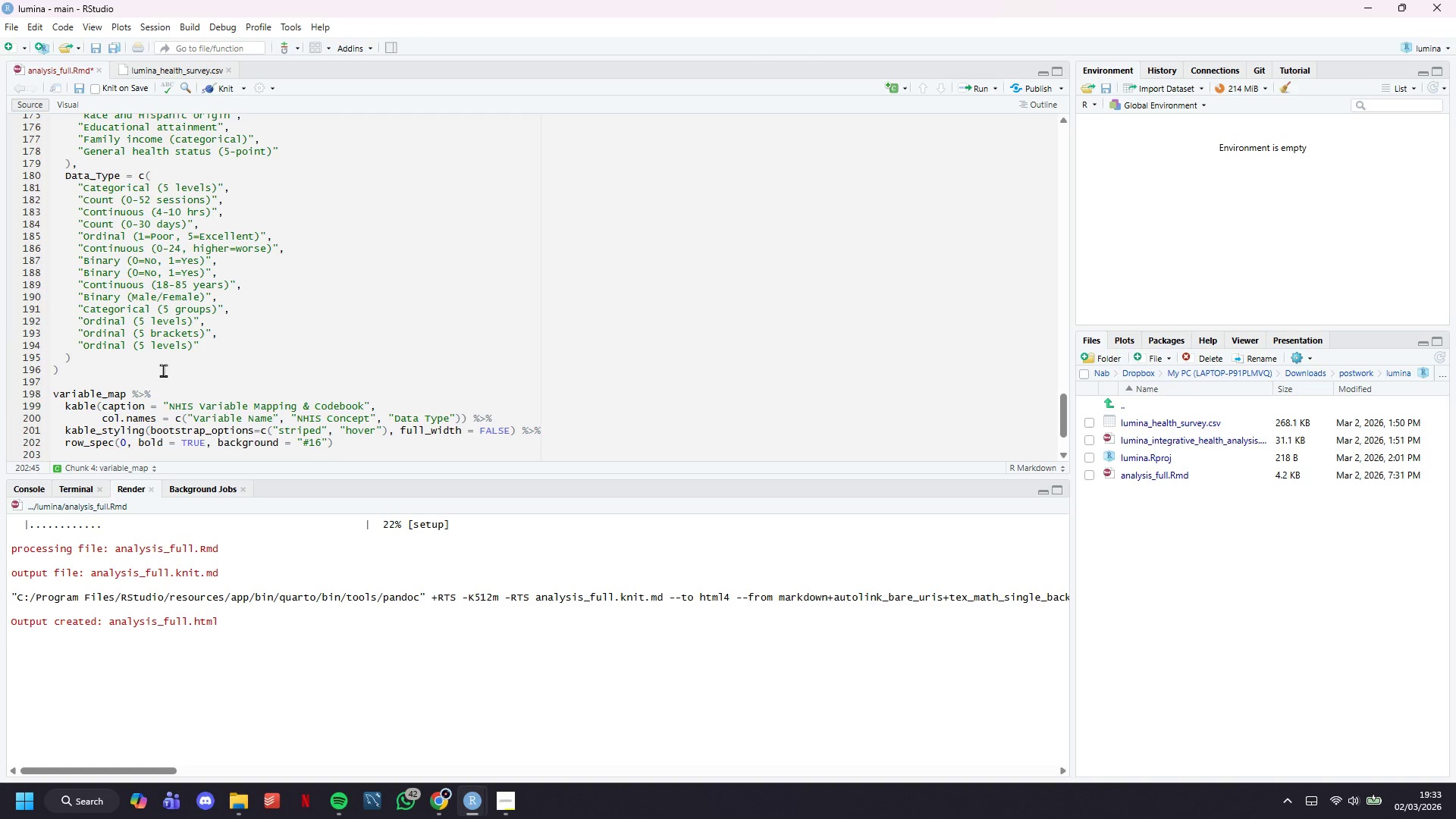 
wait(7.2)
 